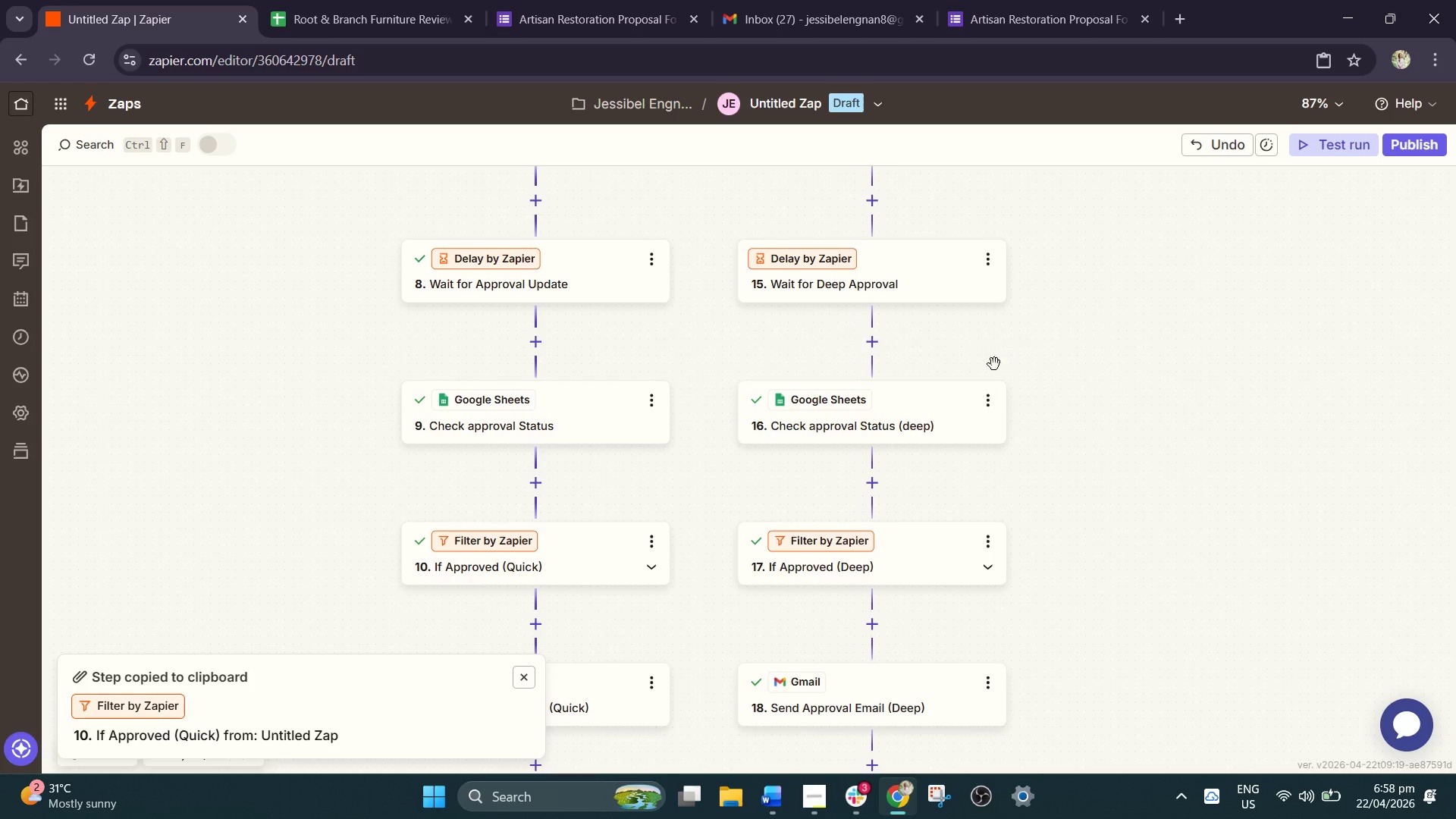 
scroll: coordinate [984, 368], scroll_direction: up, amount: 5.0
 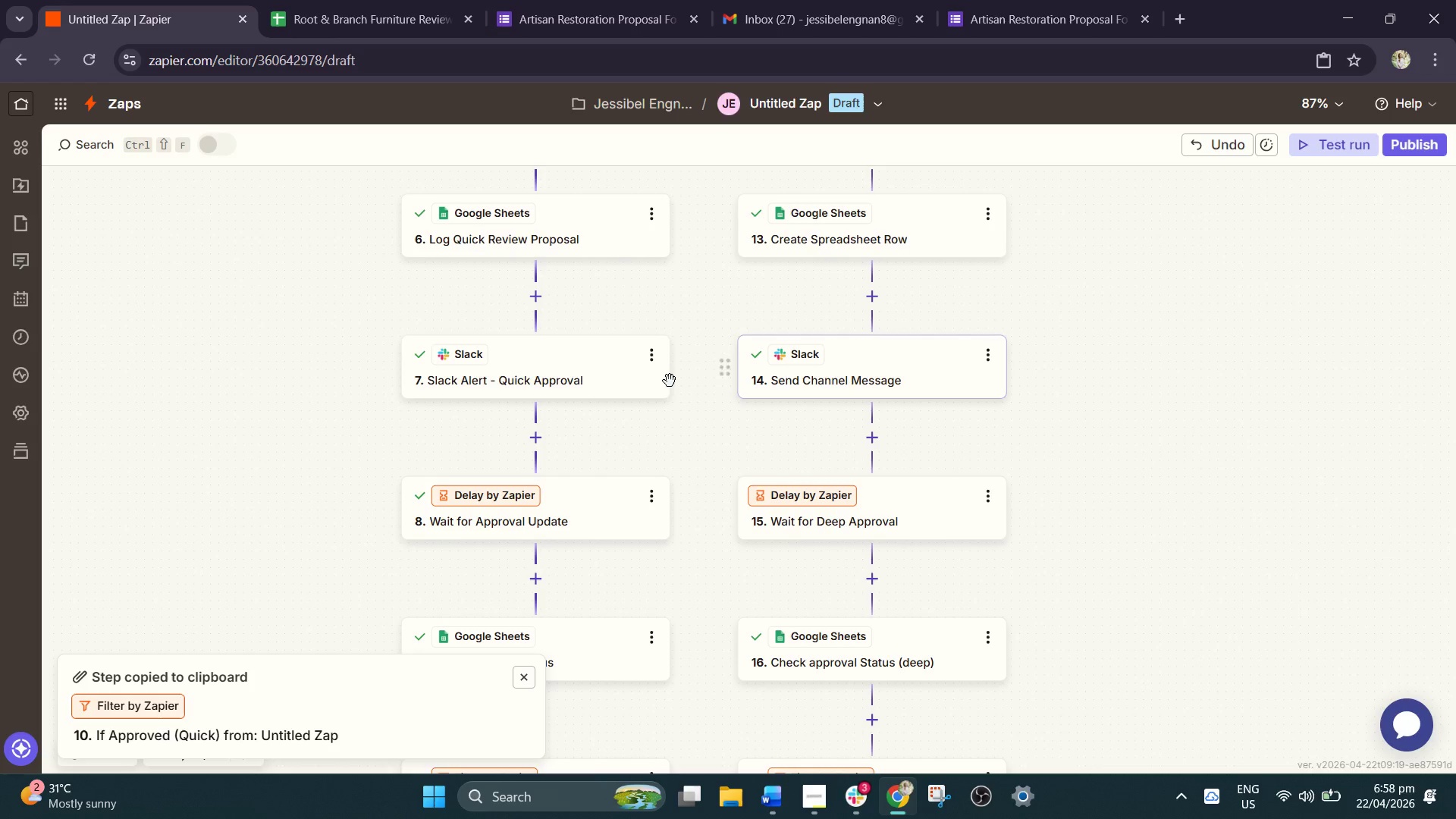 
left_click([653, 353])
 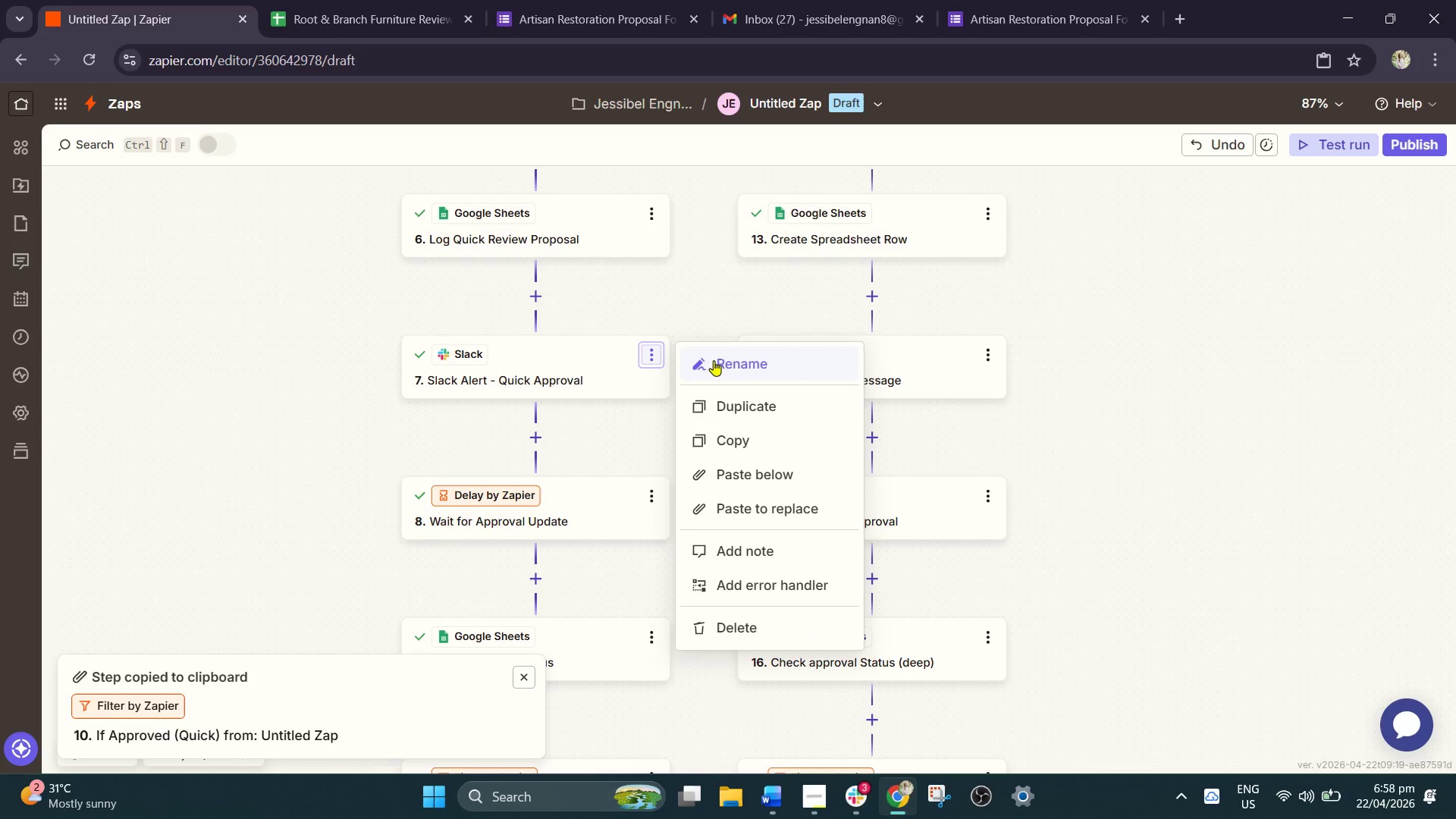 
left_click([725, 362])
 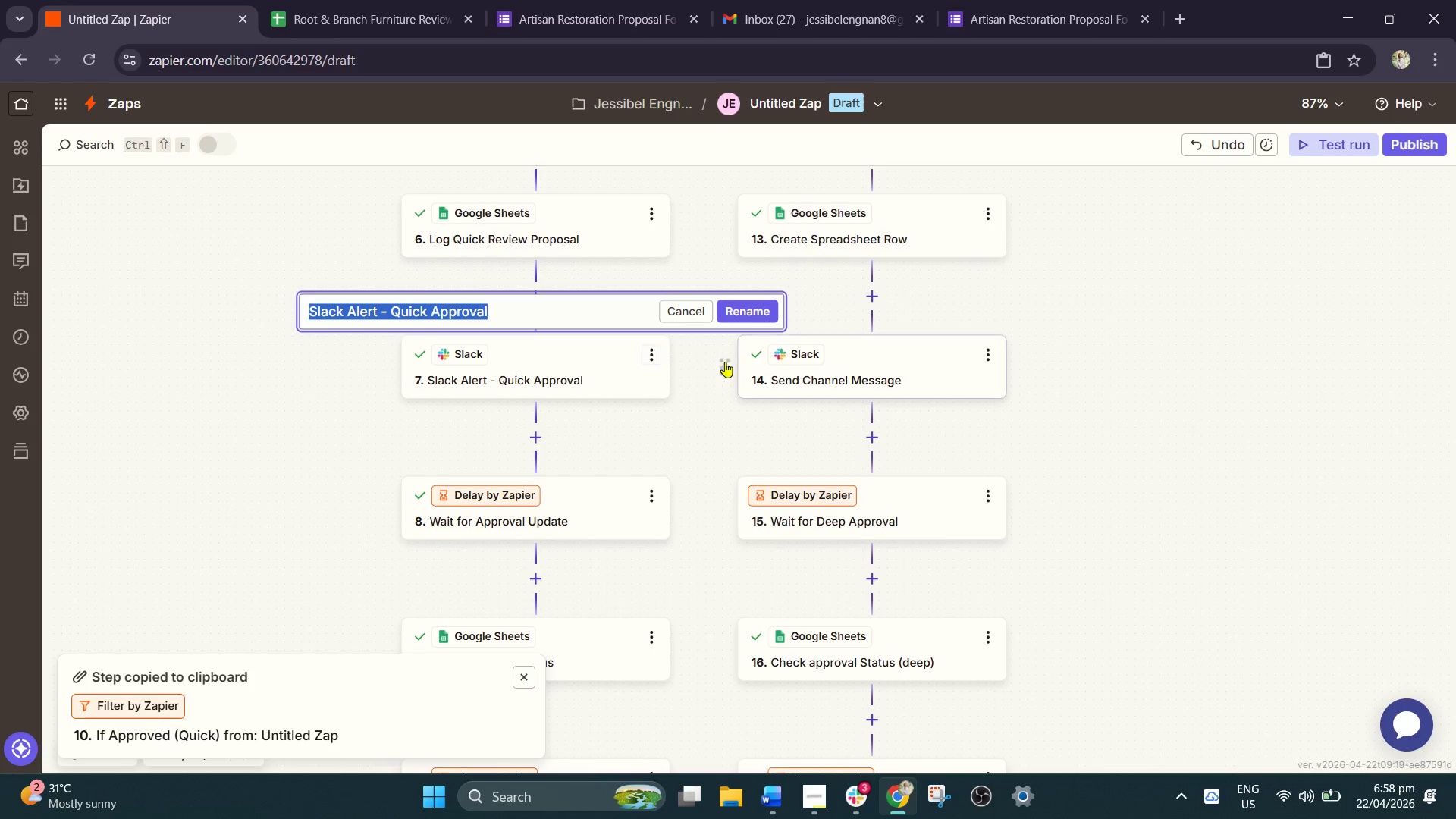 
key(Control+C)
 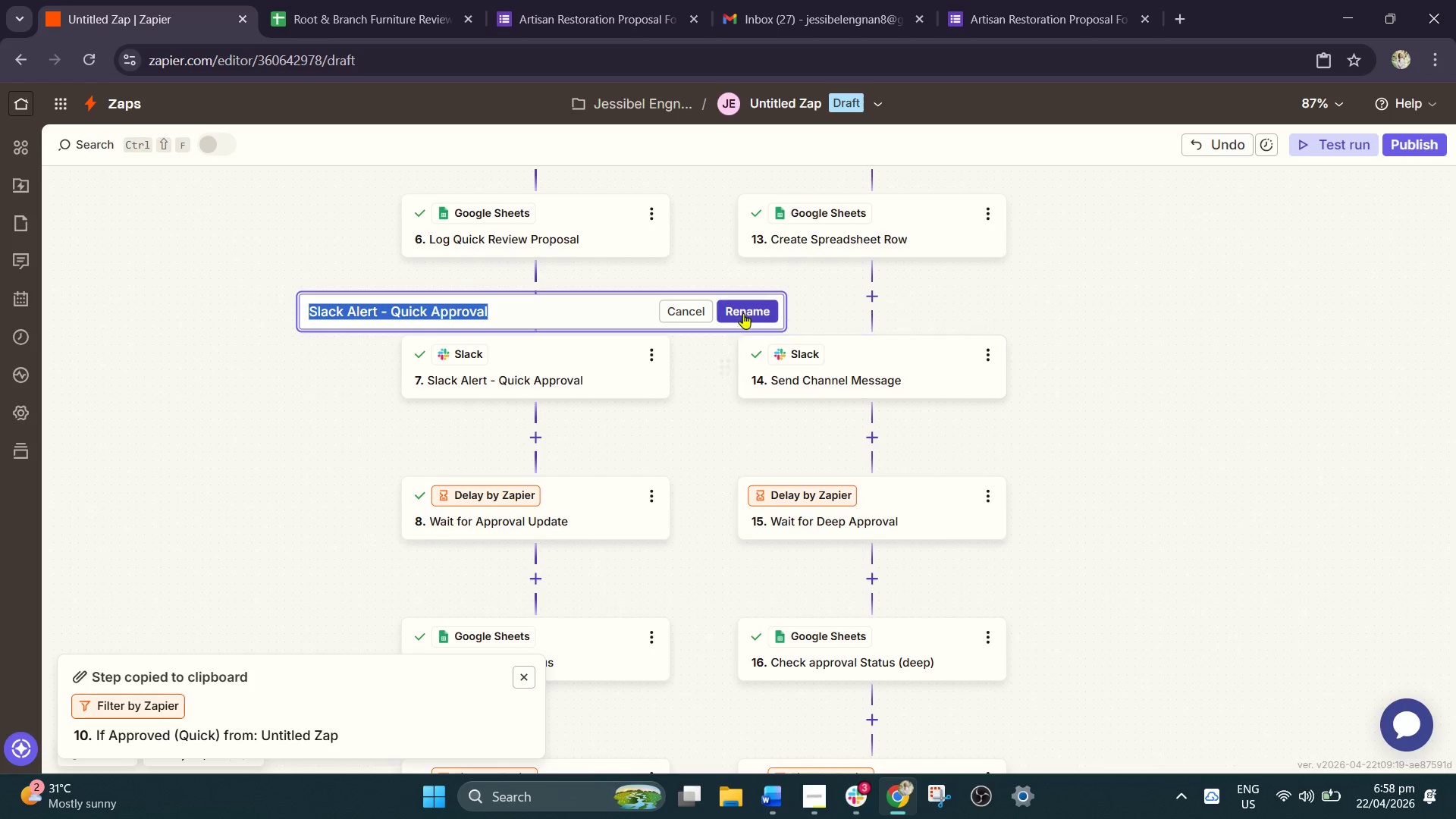 
left_click([744, 312])
 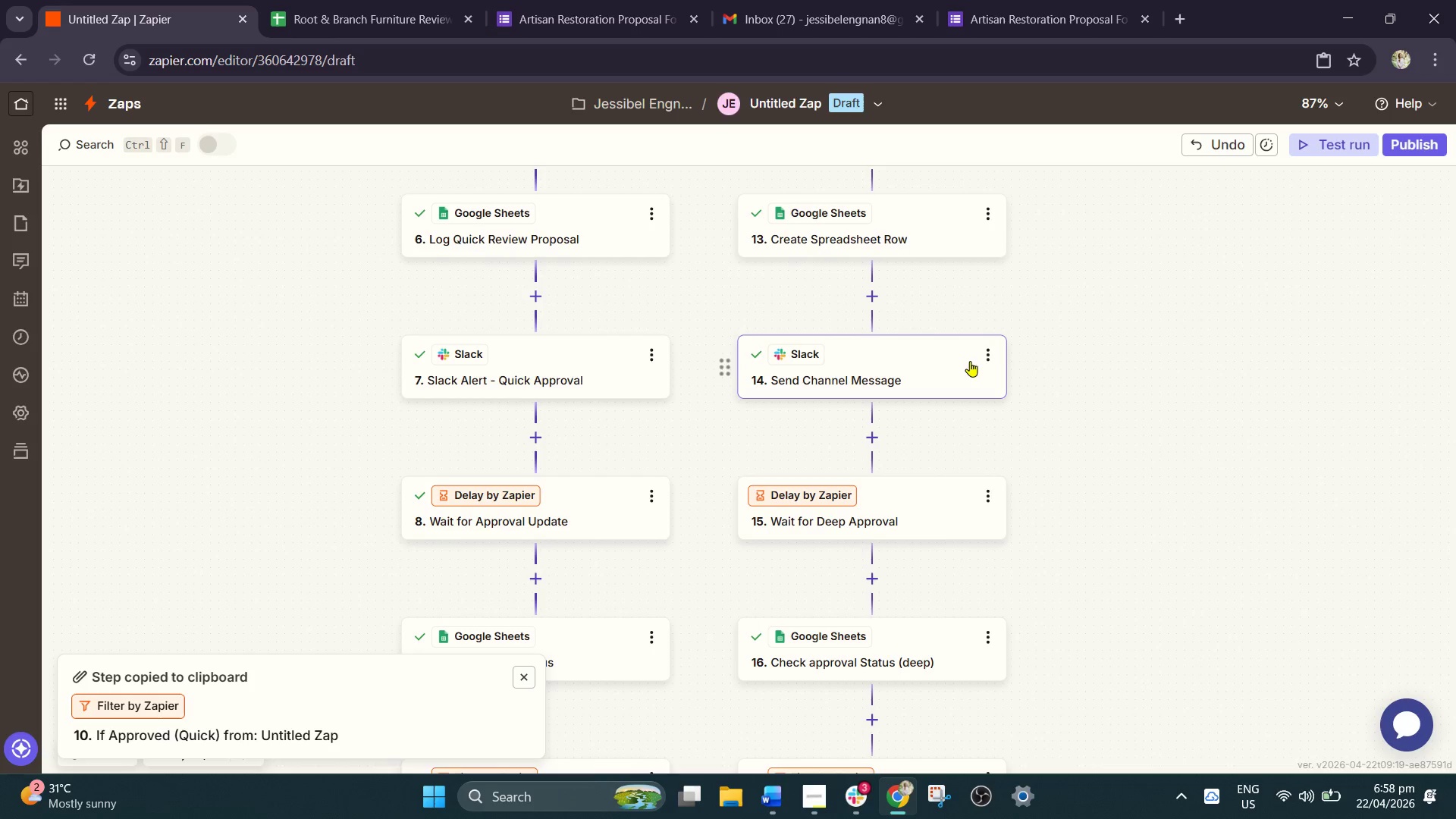 
left_click([992, 351])
 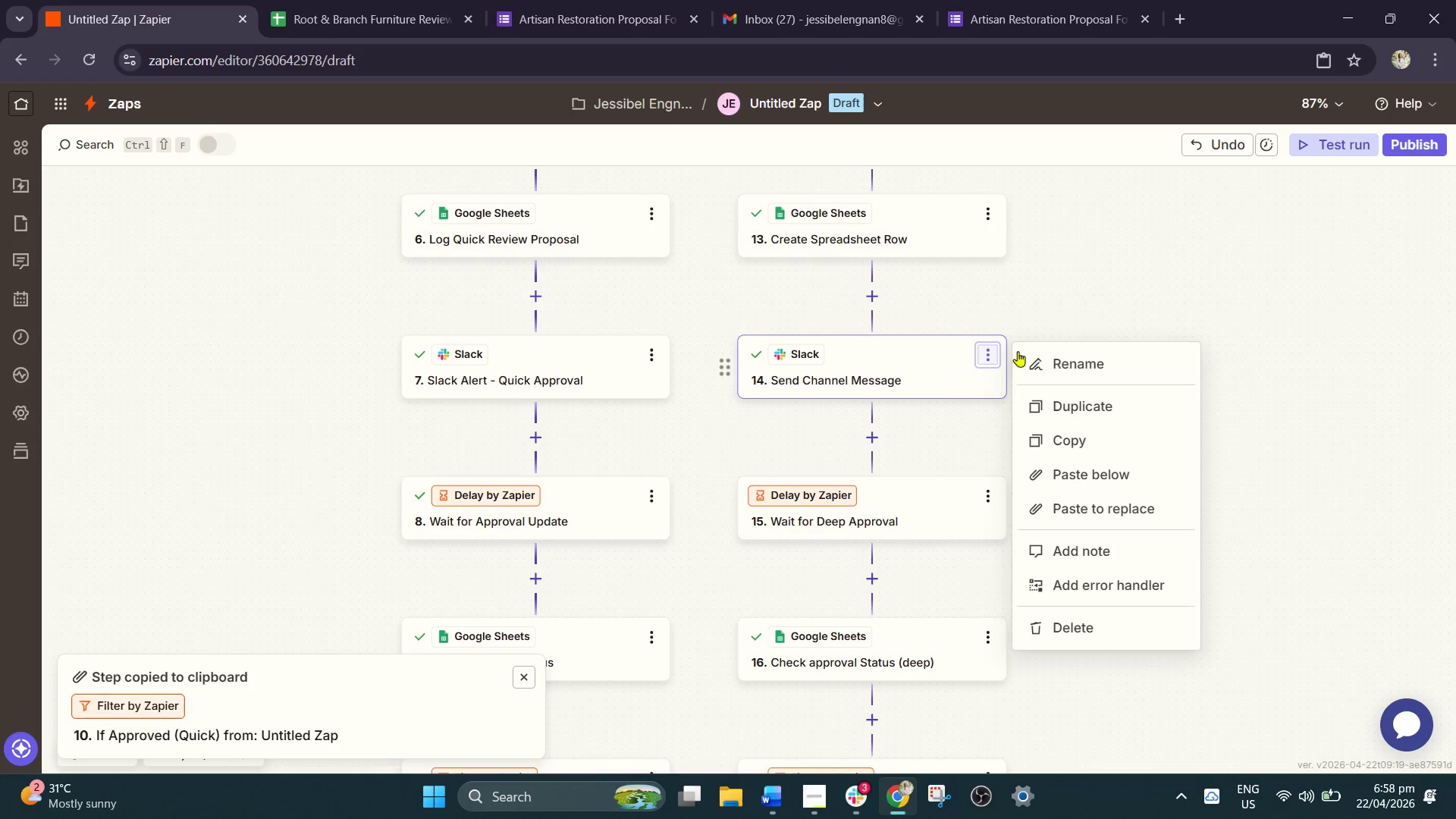 
left_click([1065, 359])
 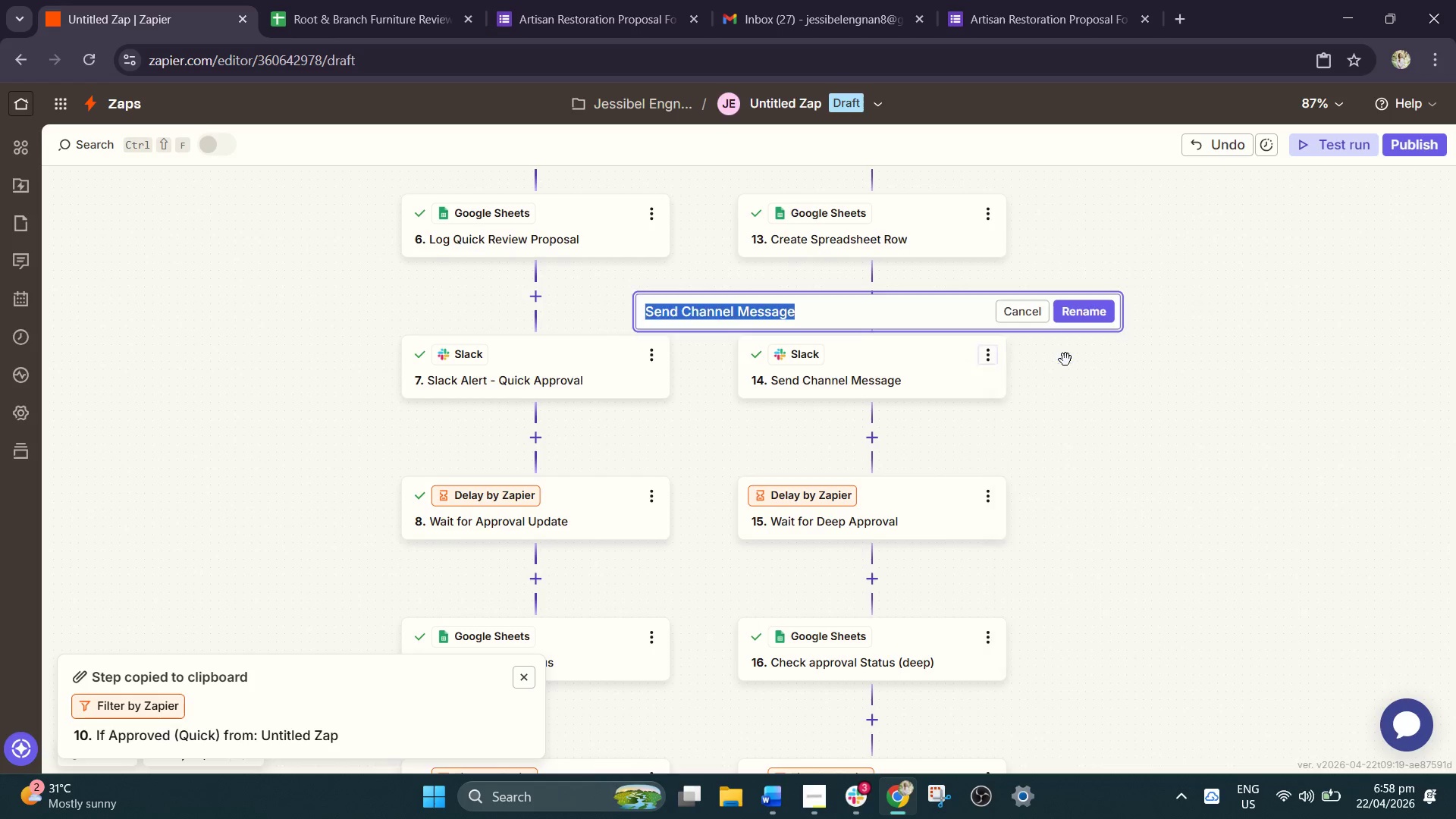 
key(Control+V)
 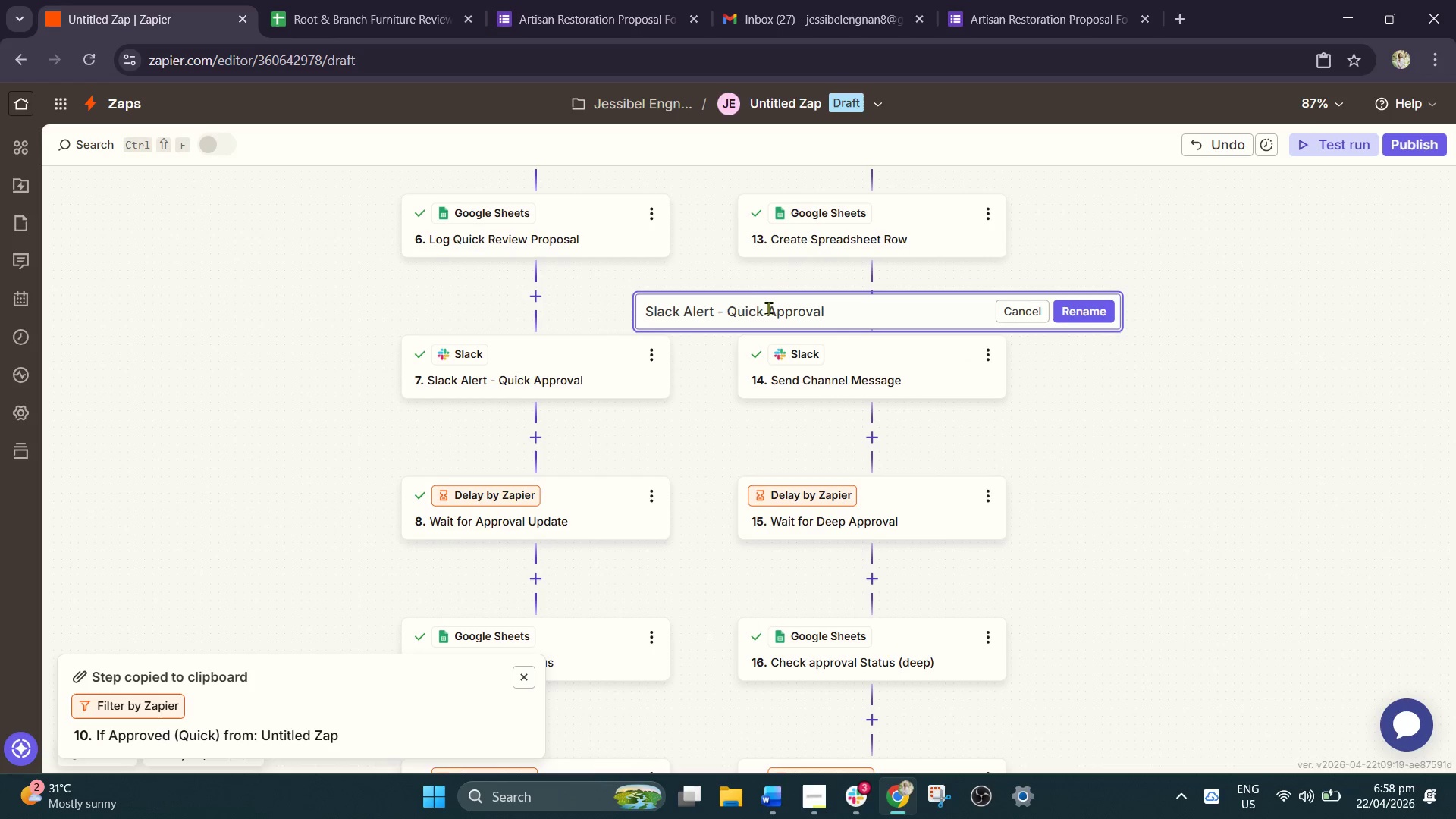 
left_click_drag(start_coordinate=[764, 309], to_coordinate=[731, 312])
 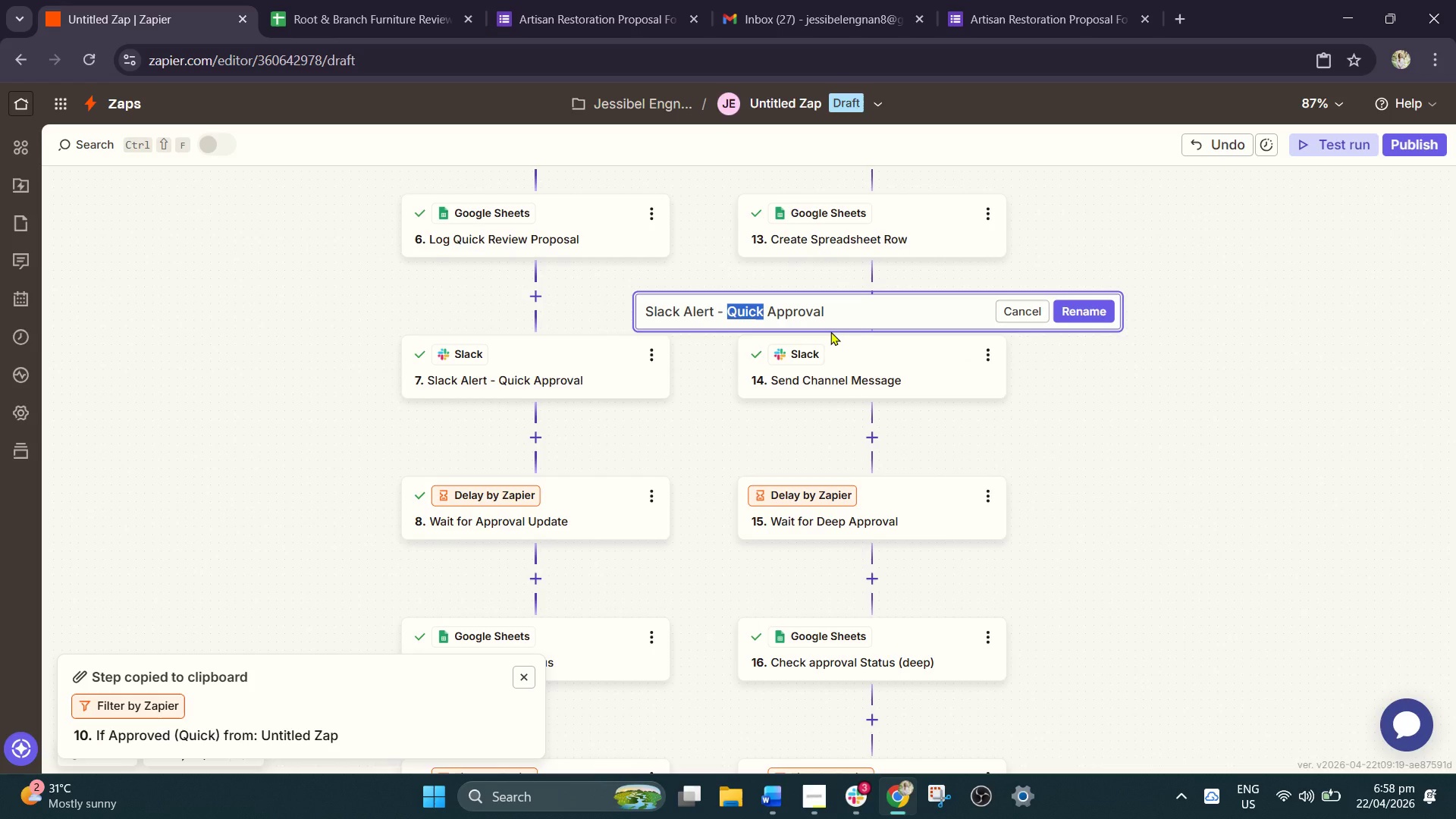 
type(Deep re)
key(Backspace)
key(Backspace)
type(Review)
 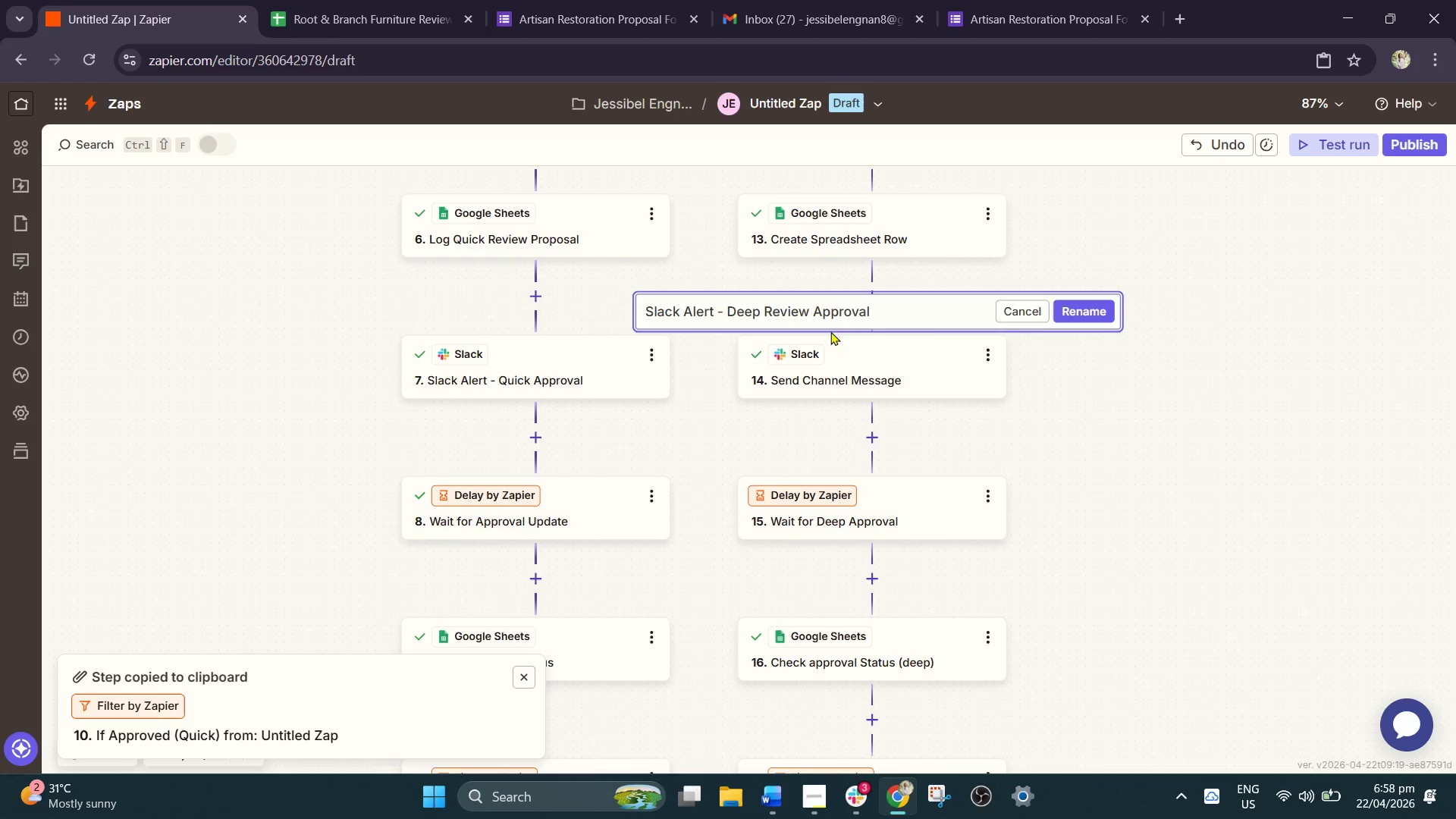 
left_click([1078, 309])
 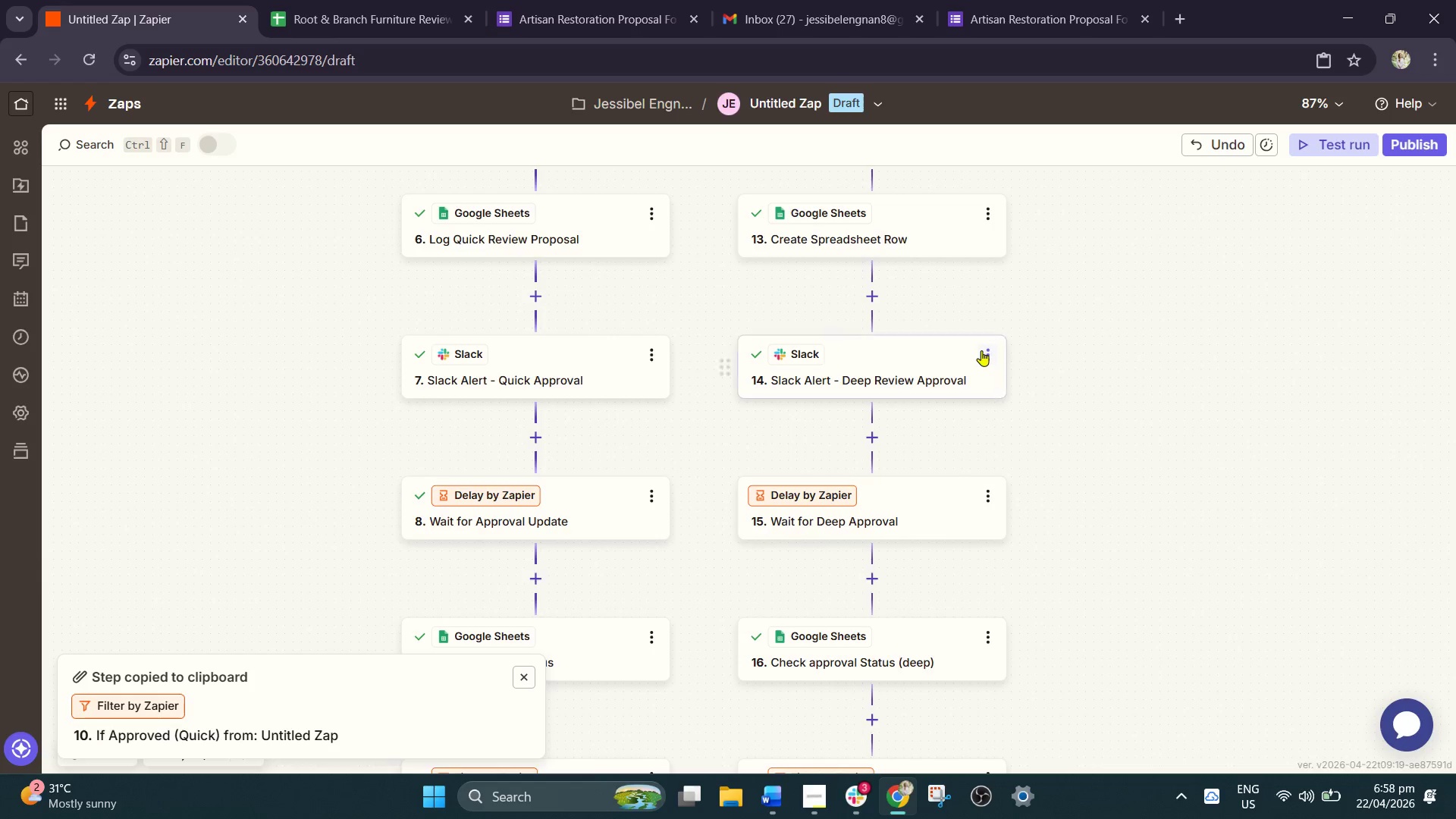 
scroll: coordinate [981, 350], scroll_direction: up, amount: 2.0
 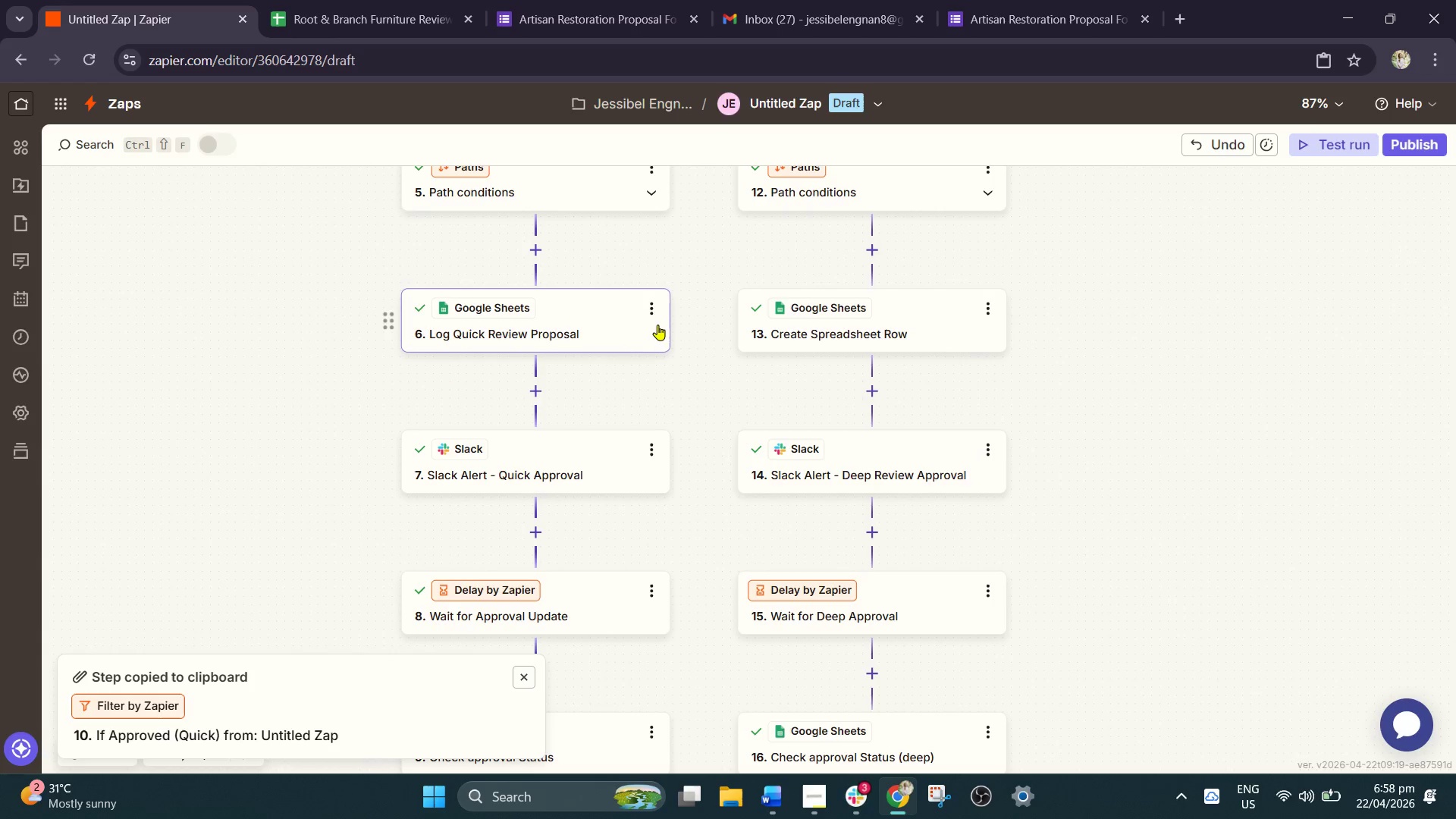 
left_click([649, 298])
 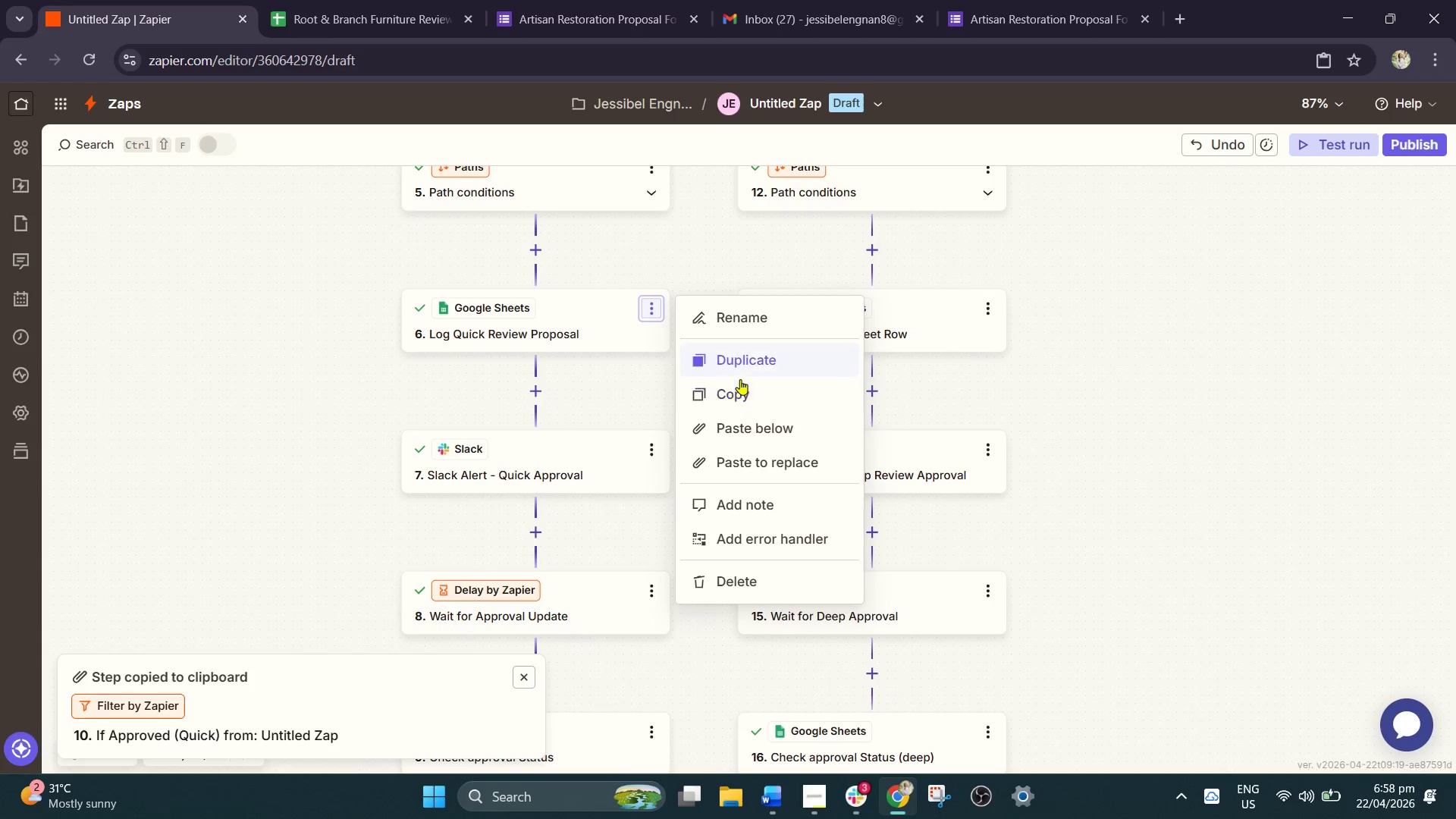 
left_click([718, 322])
 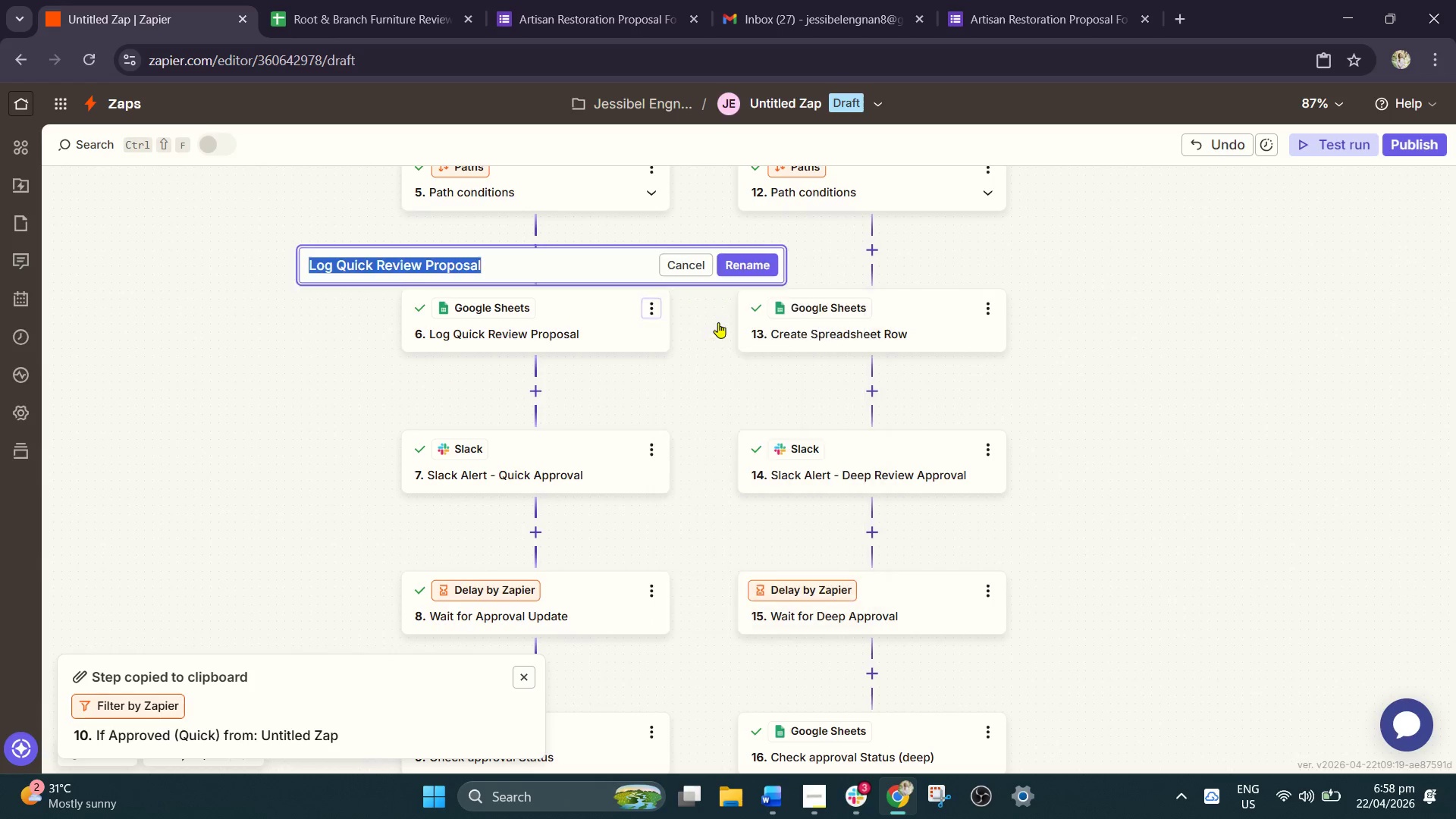 
key(Control+C)
 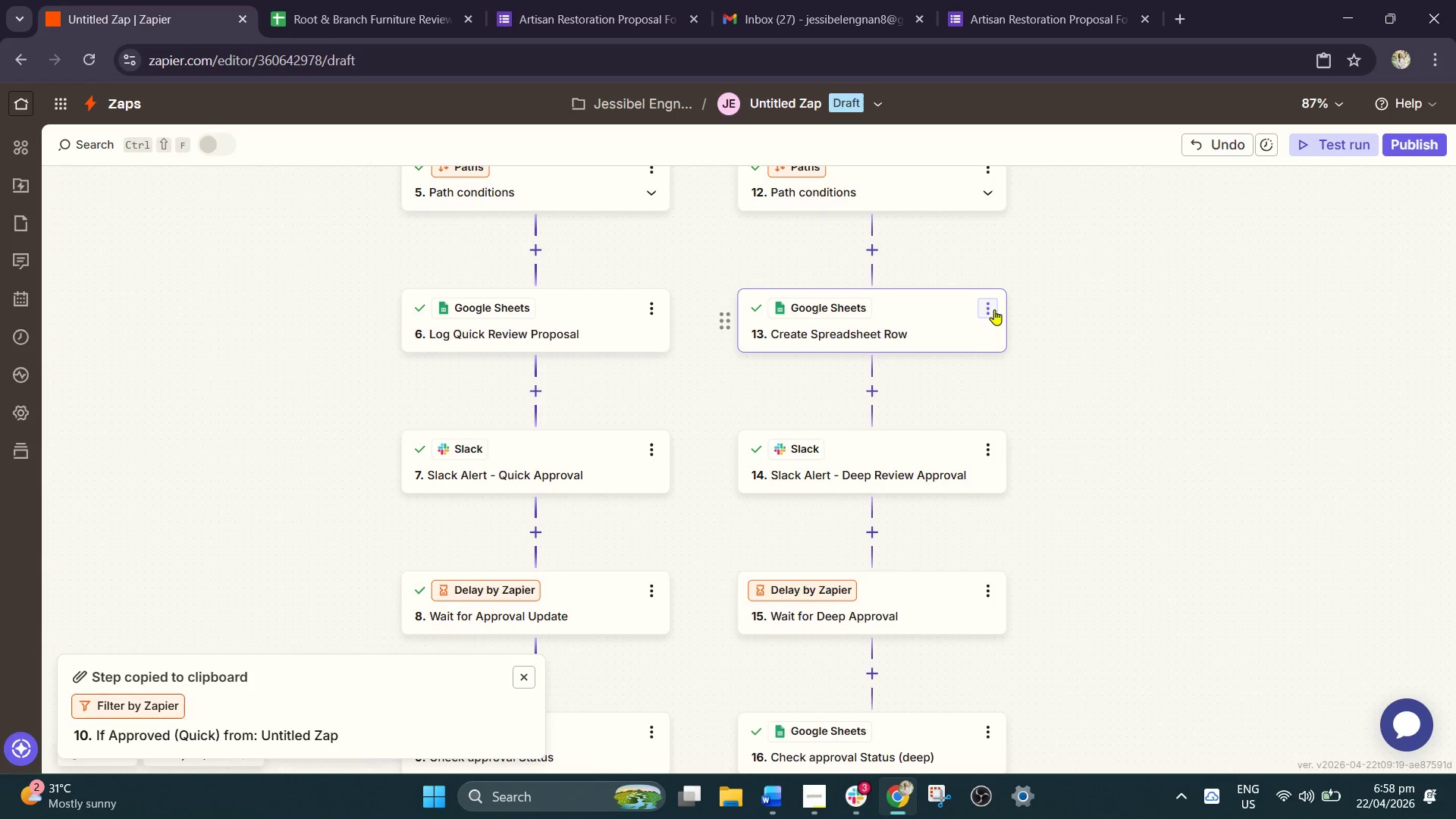 
double_click([1053, 322])
 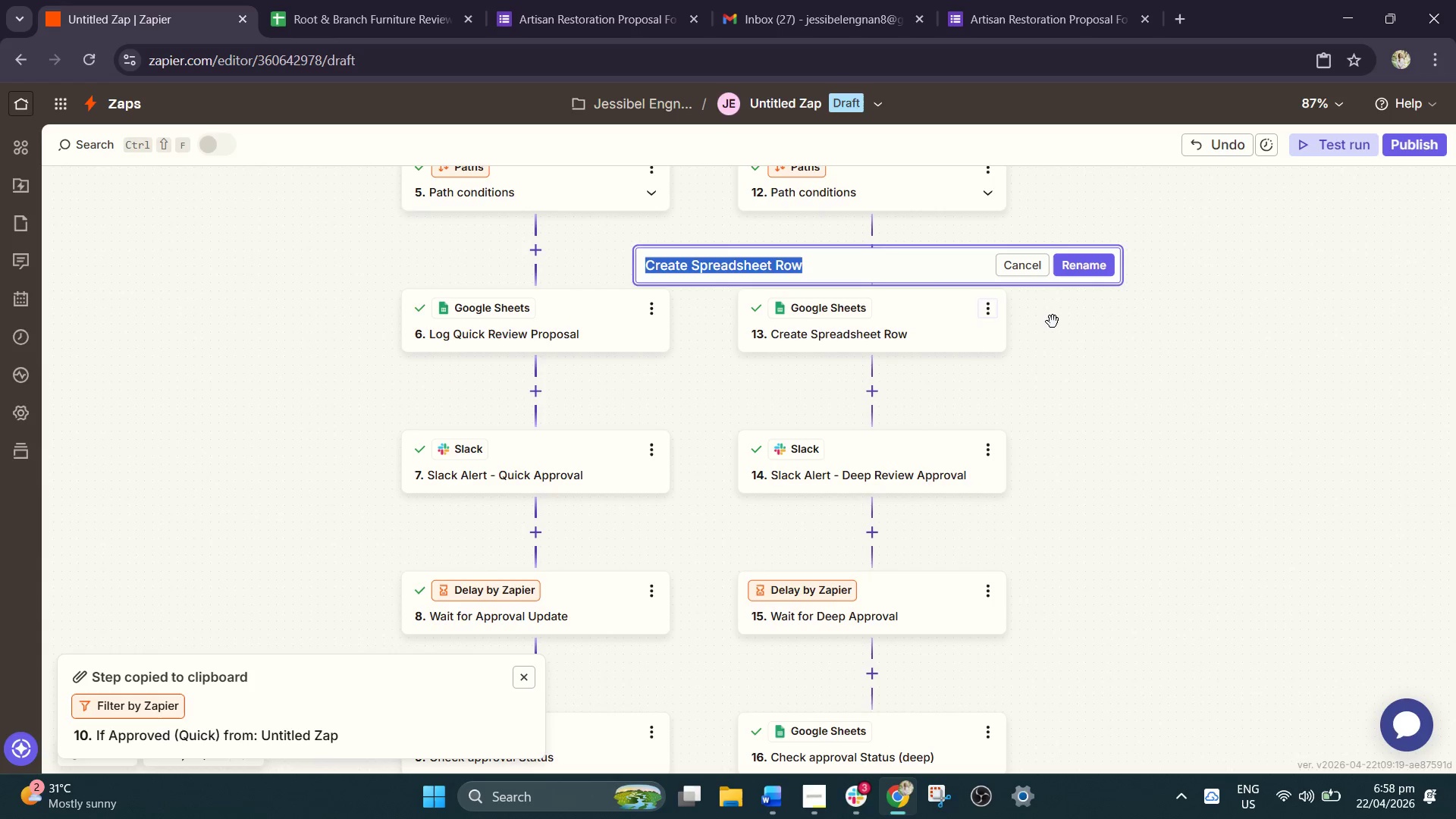 
key(Control+V)
 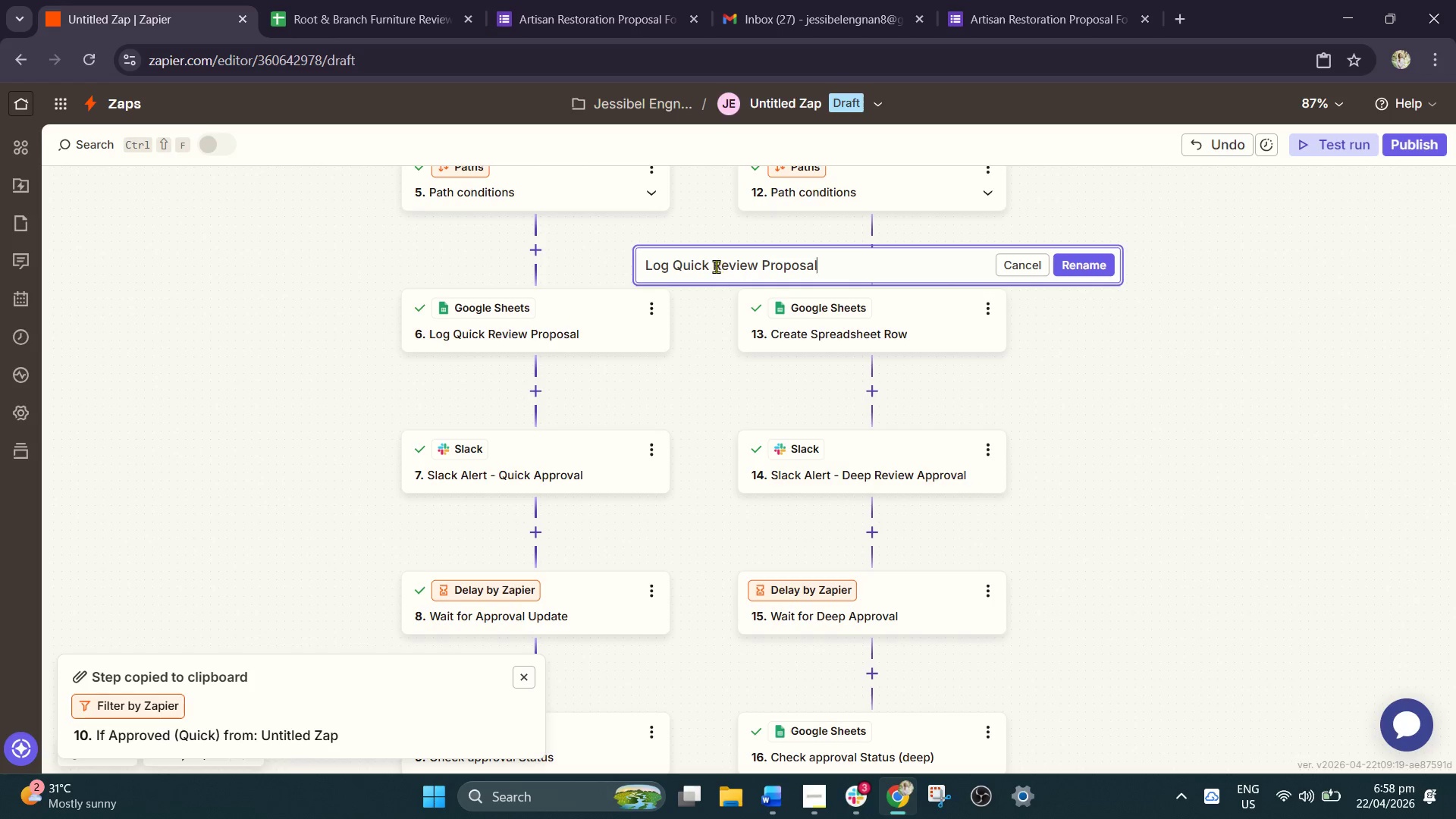 
left_click_drag(start_coordinate=[711, 266], to_coordinate=[676, 268])
 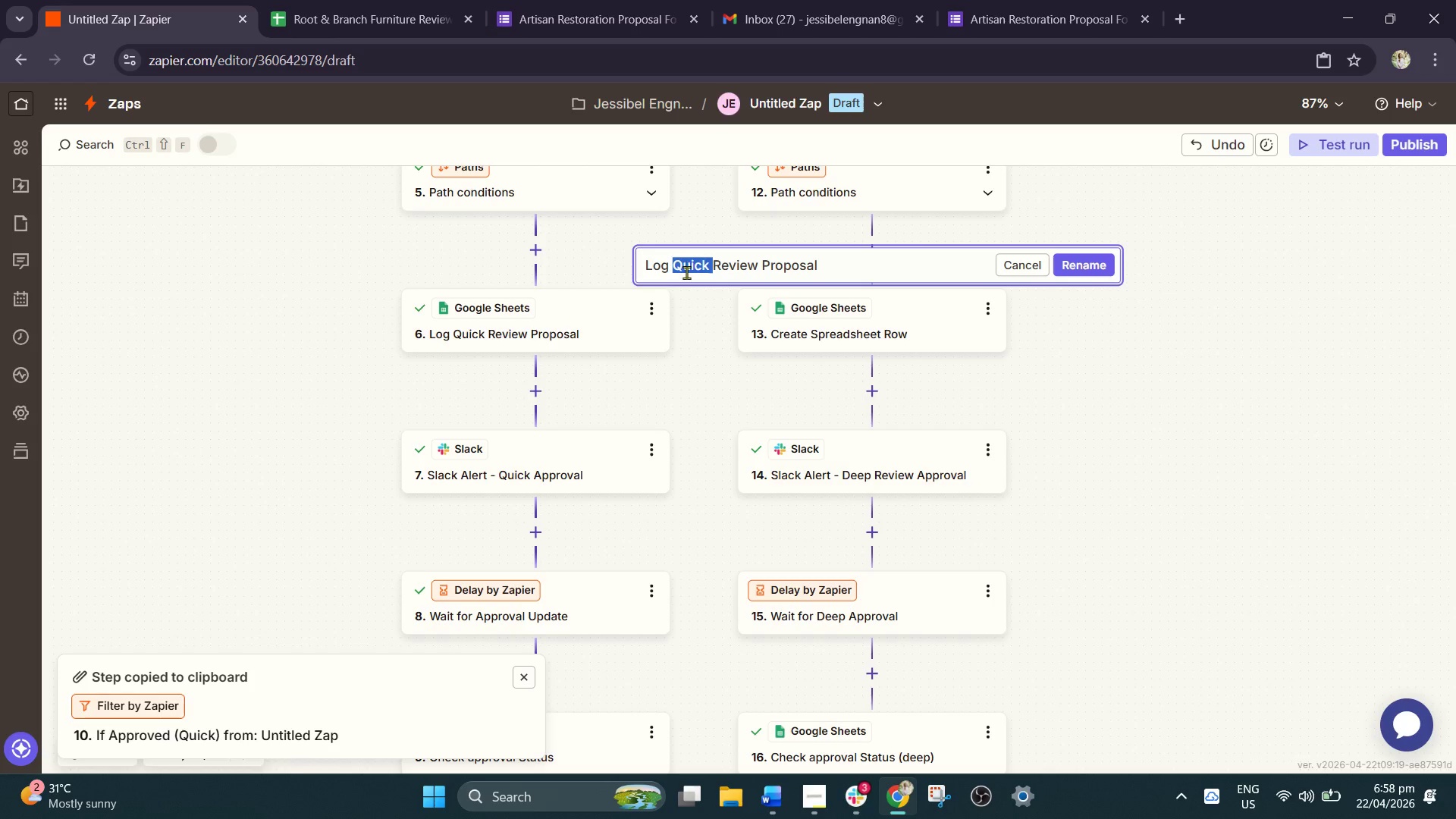 
type(Deep)
 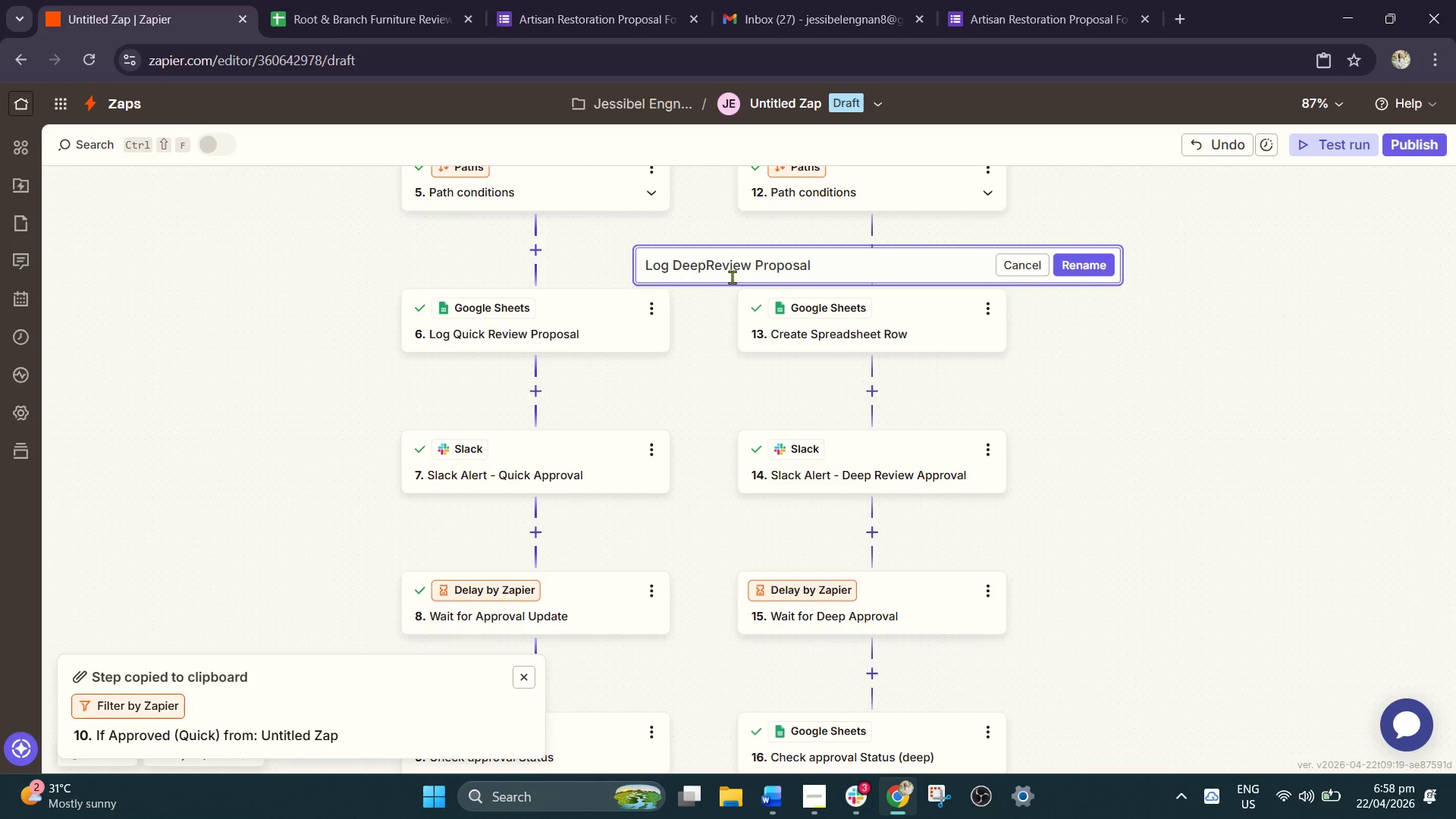 
key(Space)
 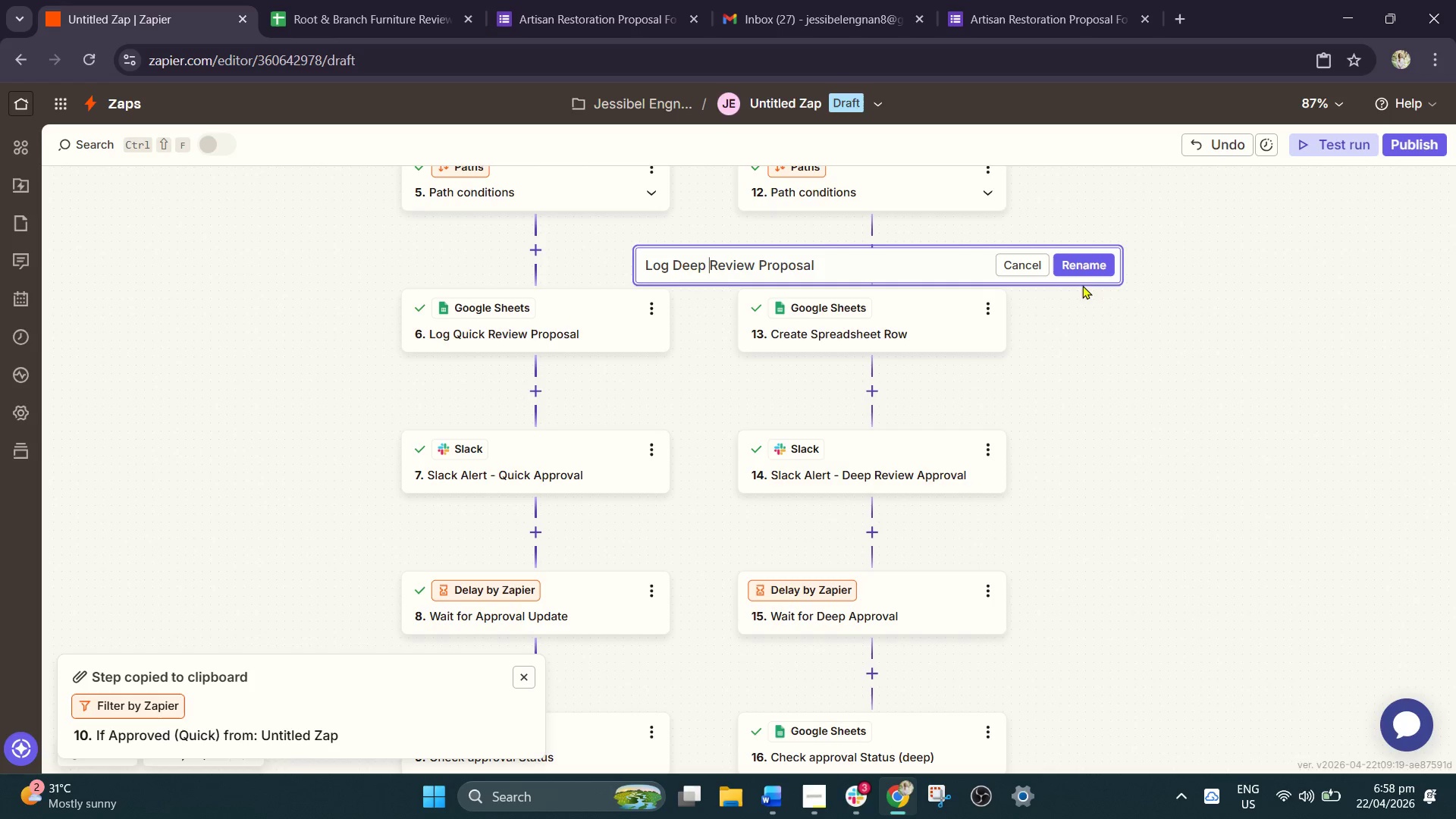 
left_click([1097, 268])
 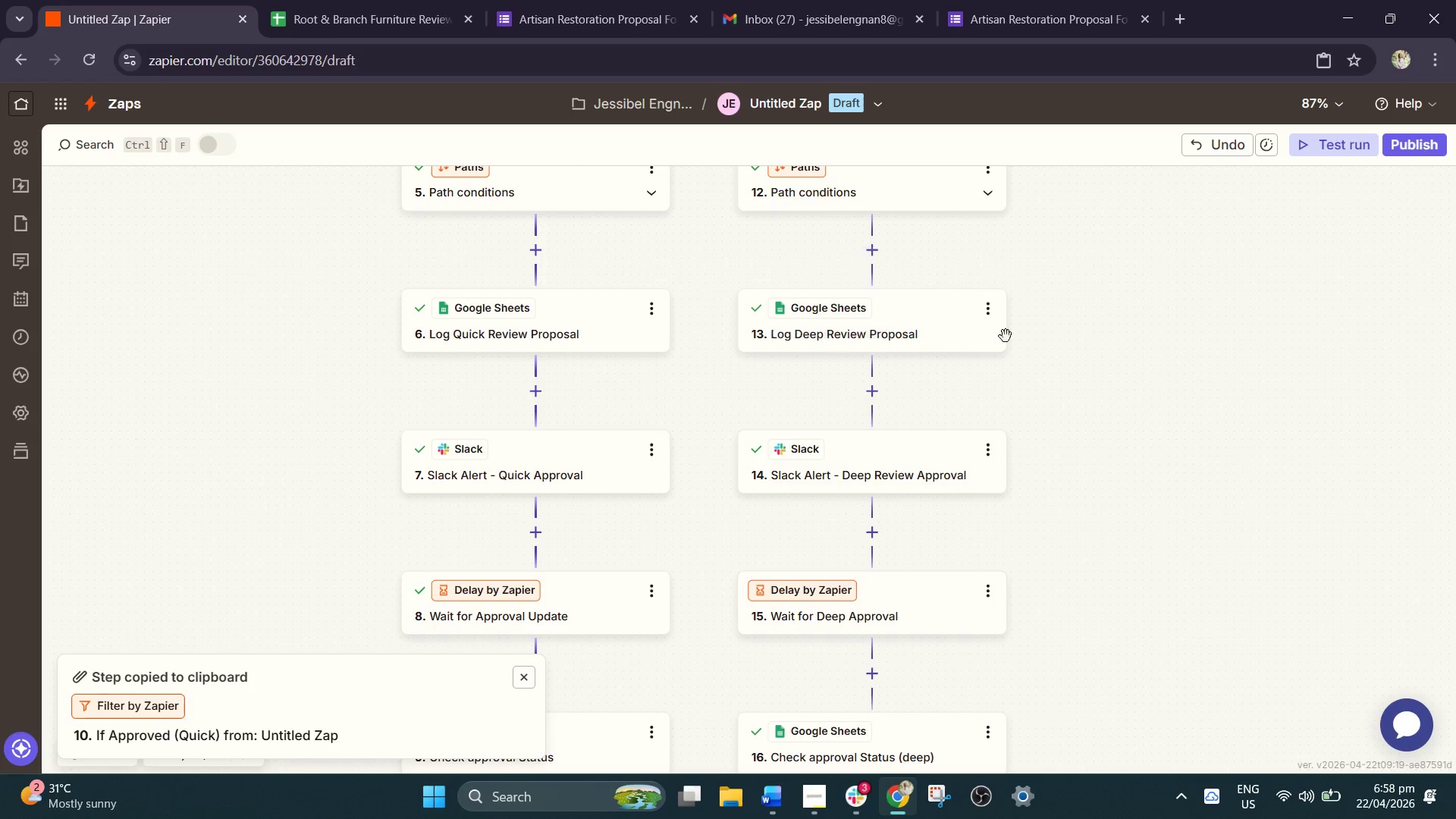 
scroll: coordinate [985, 378], scroll_direction: up, amount: 8.0
 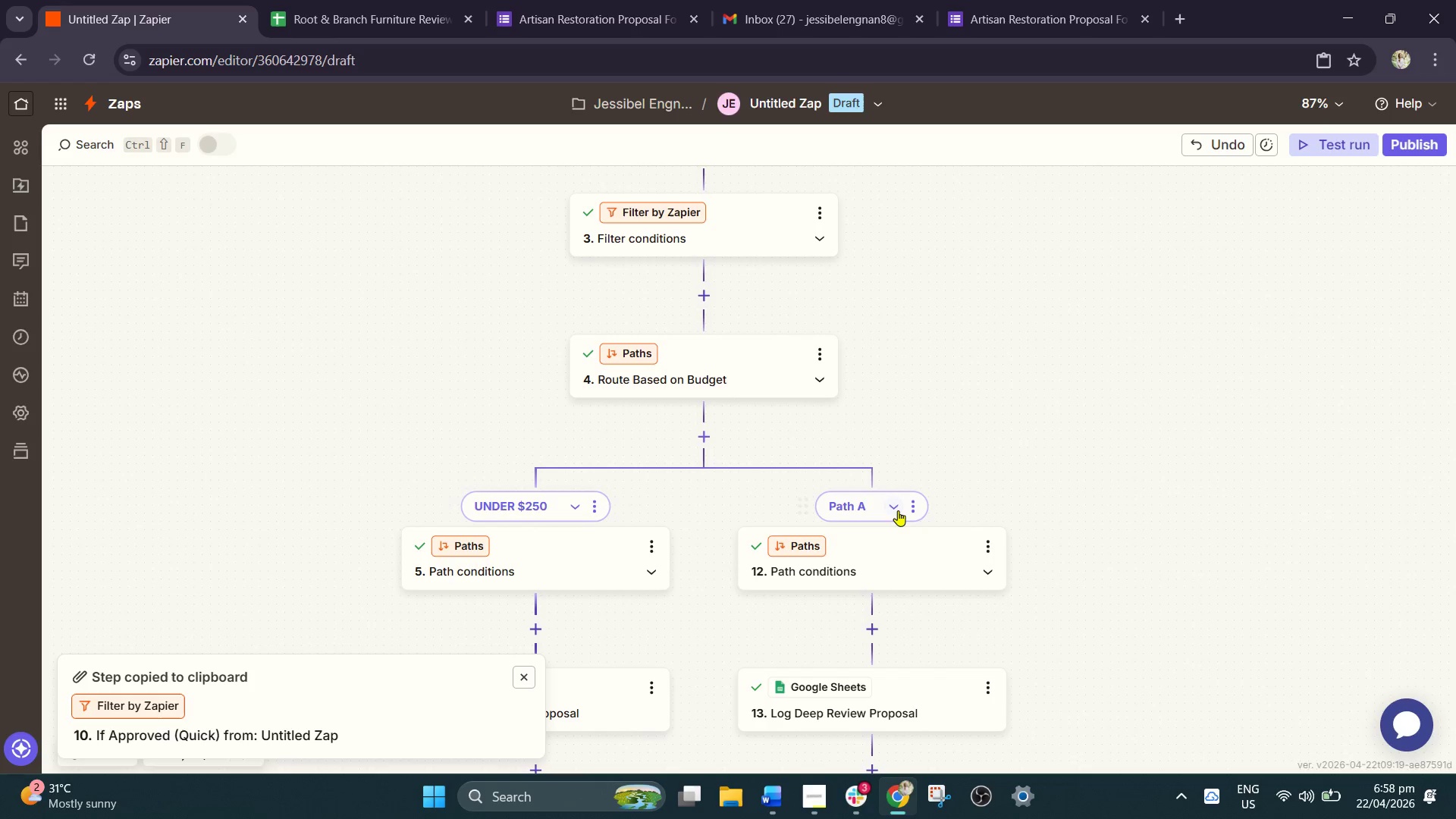 
left_click([899, 507])
 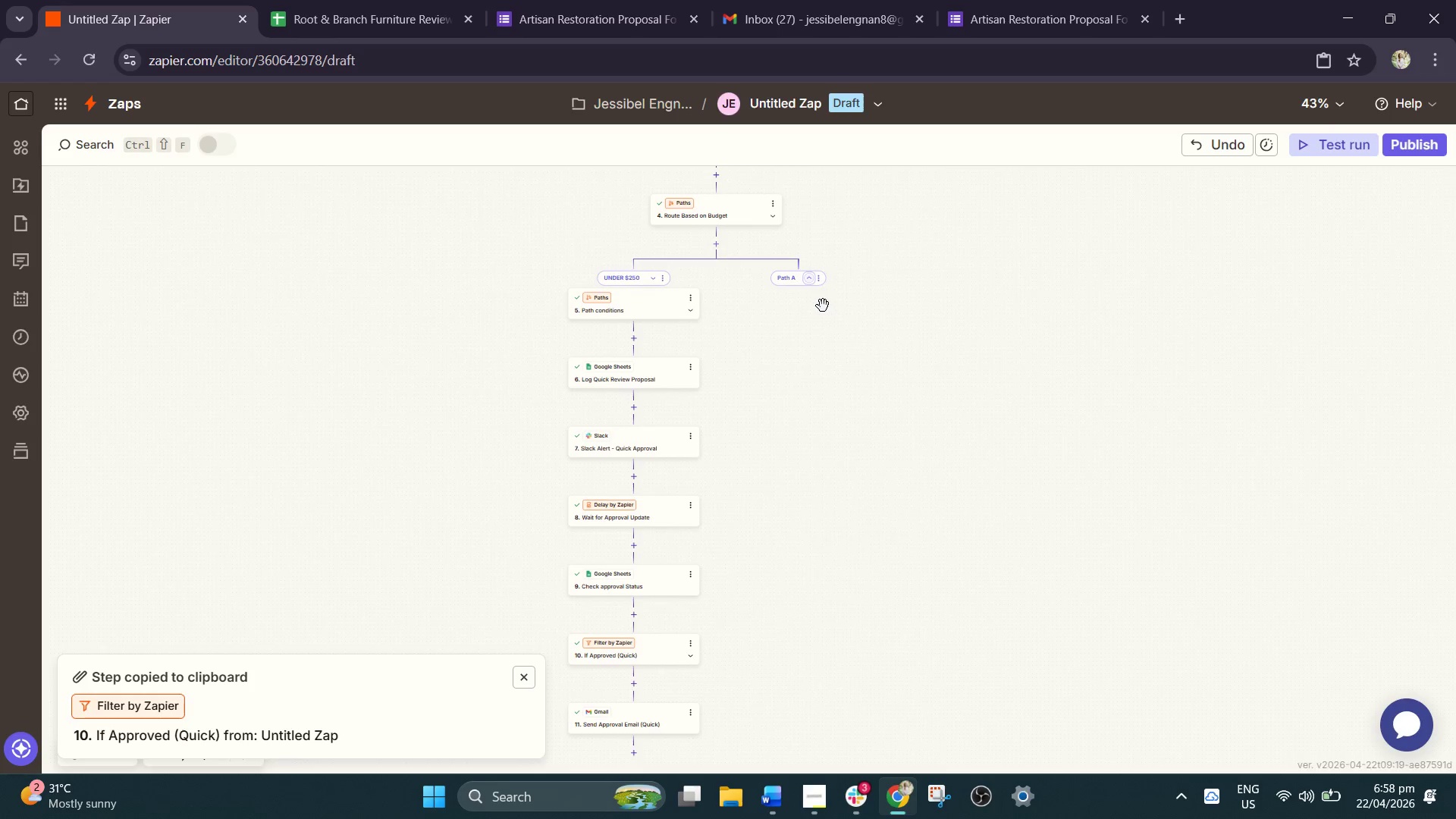 
left_click([812, 289])
 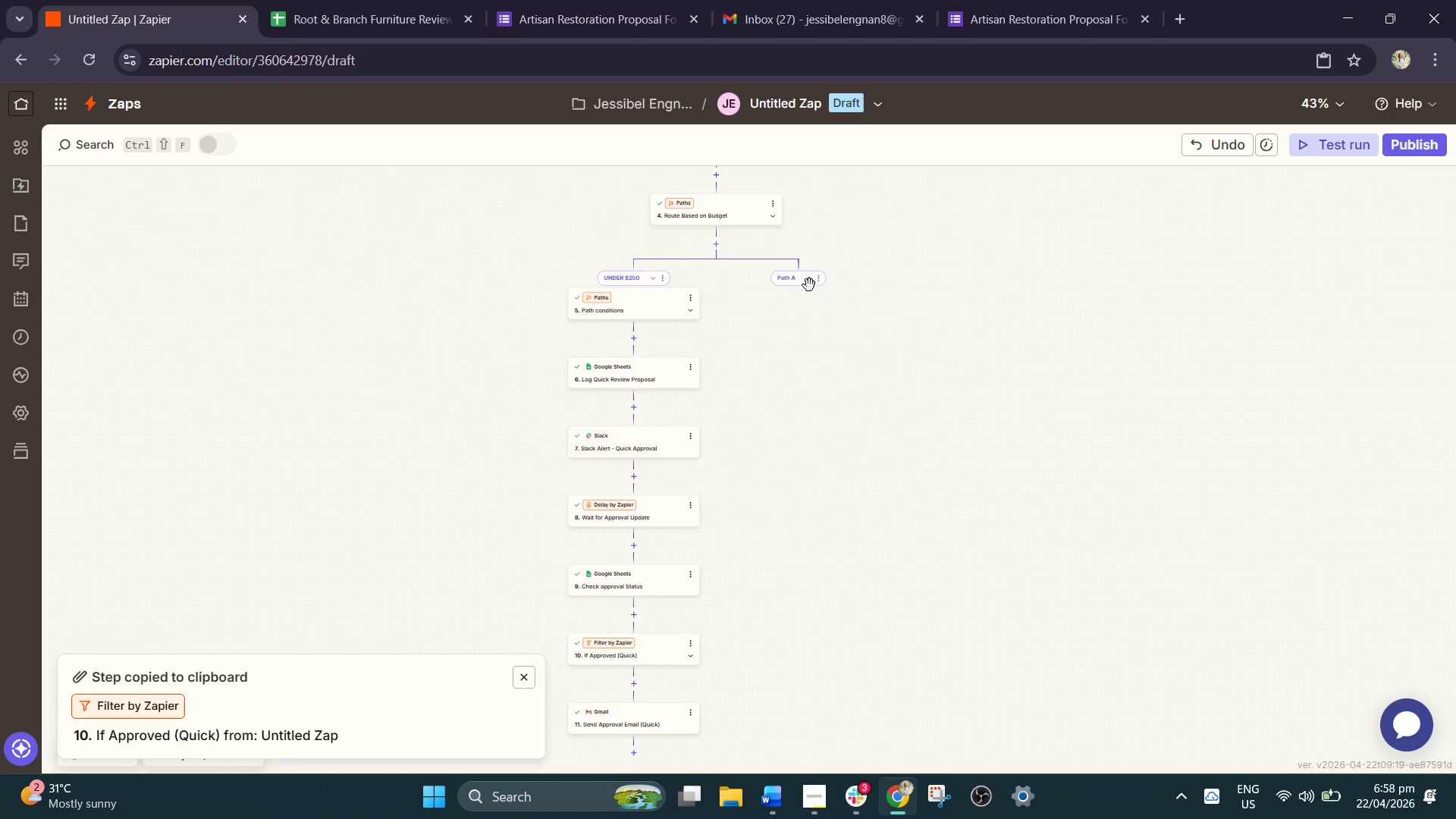 
left_click([808, 281])
 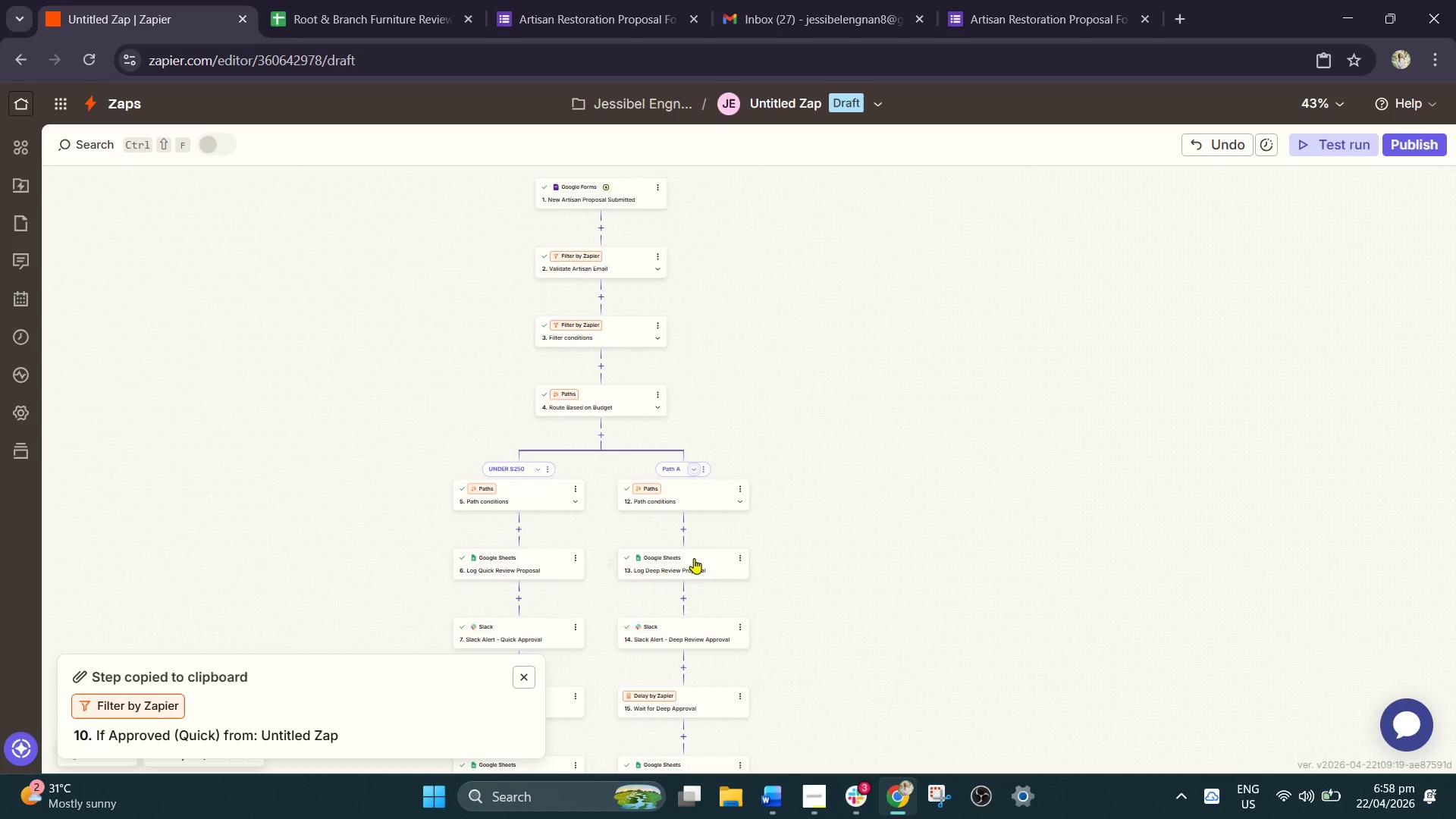 
hold_key(key=ControlLeft, duration=0.67)
scroll: coordinate [661, 520], scroll_direction: up, amount: 9.0
 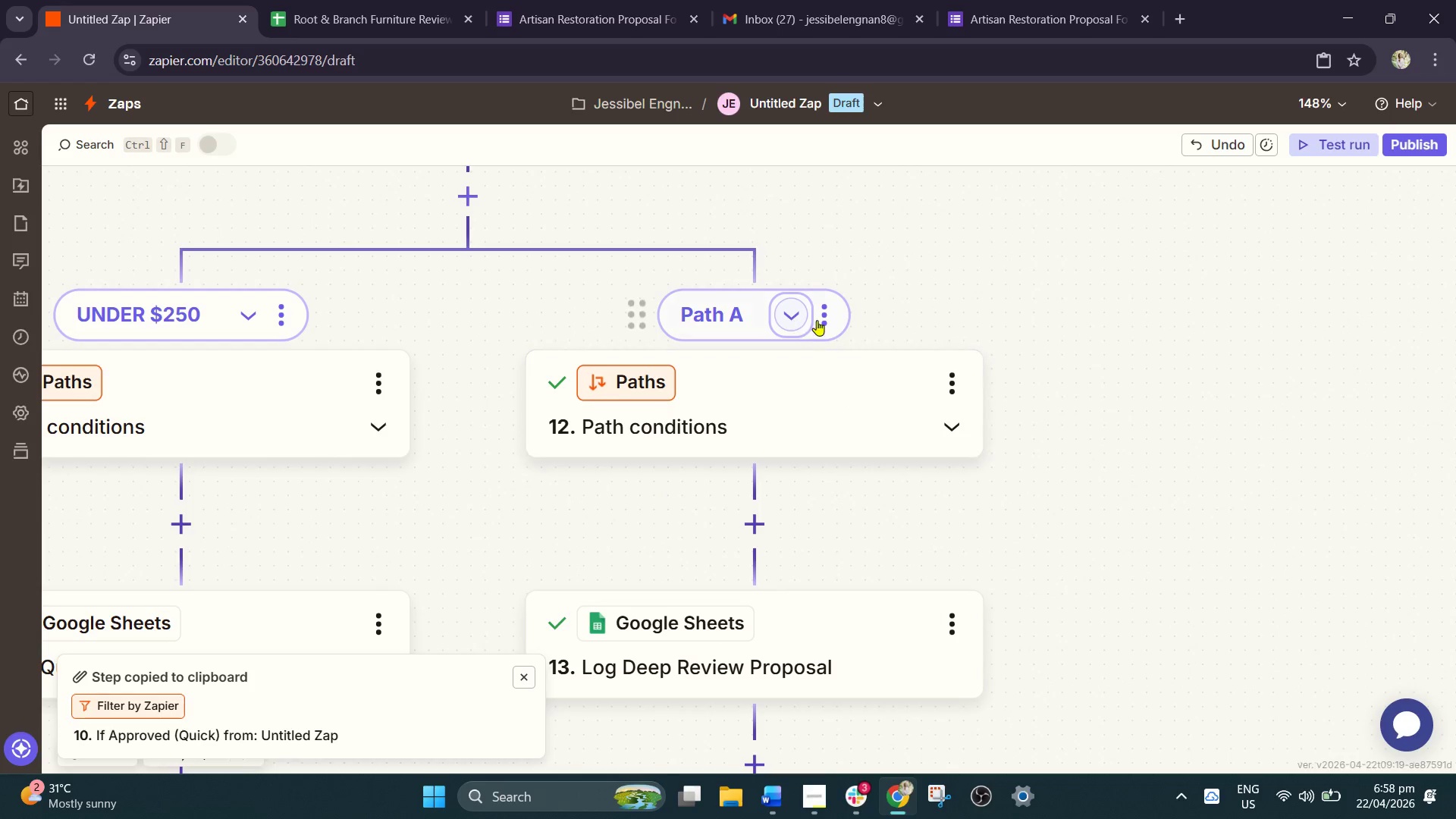 
left_click([827, 316])
 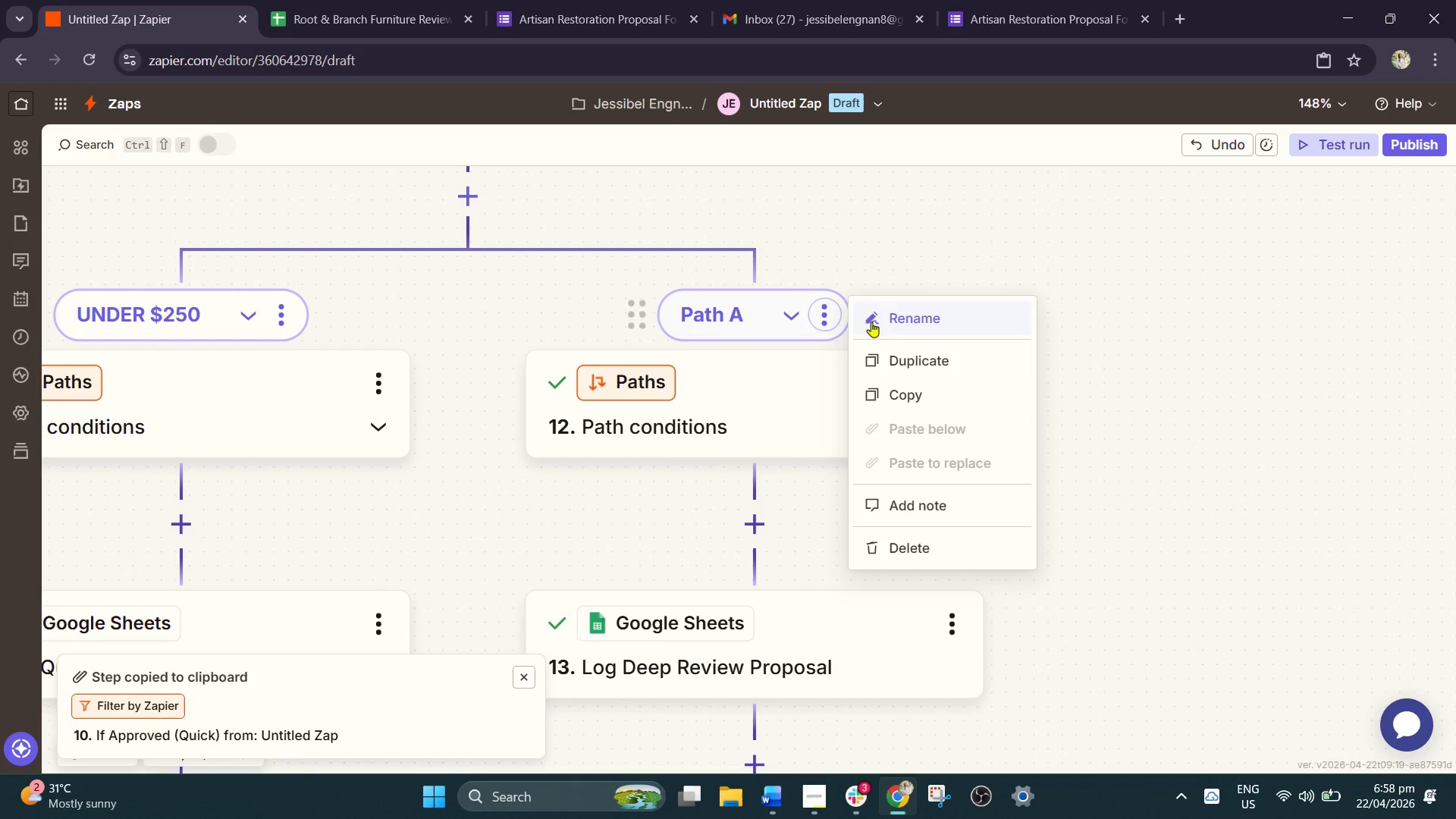 
left_click([890, 325])
 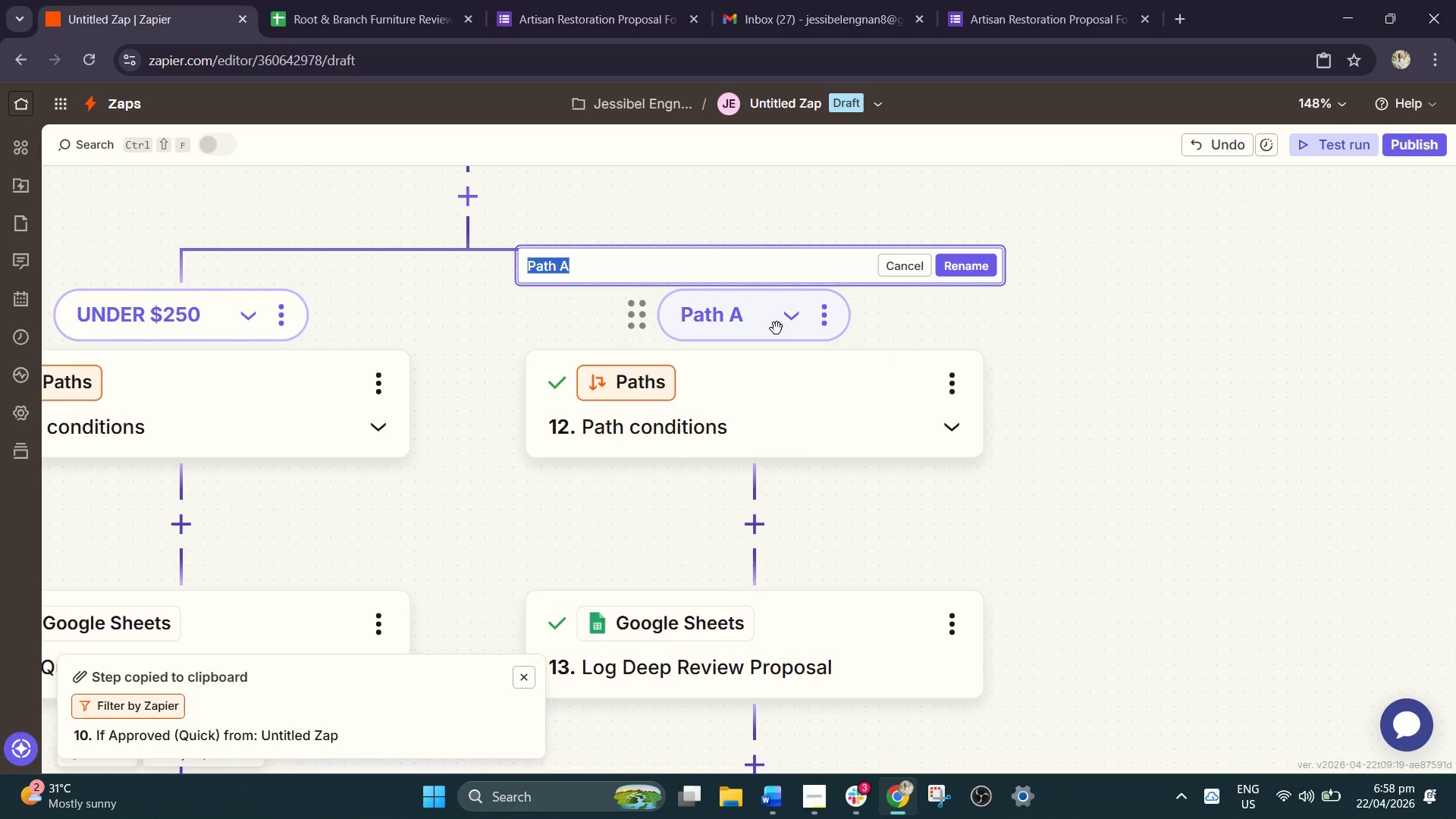 
type(Over)
key(Backspace)
key(Backspace)
key(Backspace)
type(VER )
 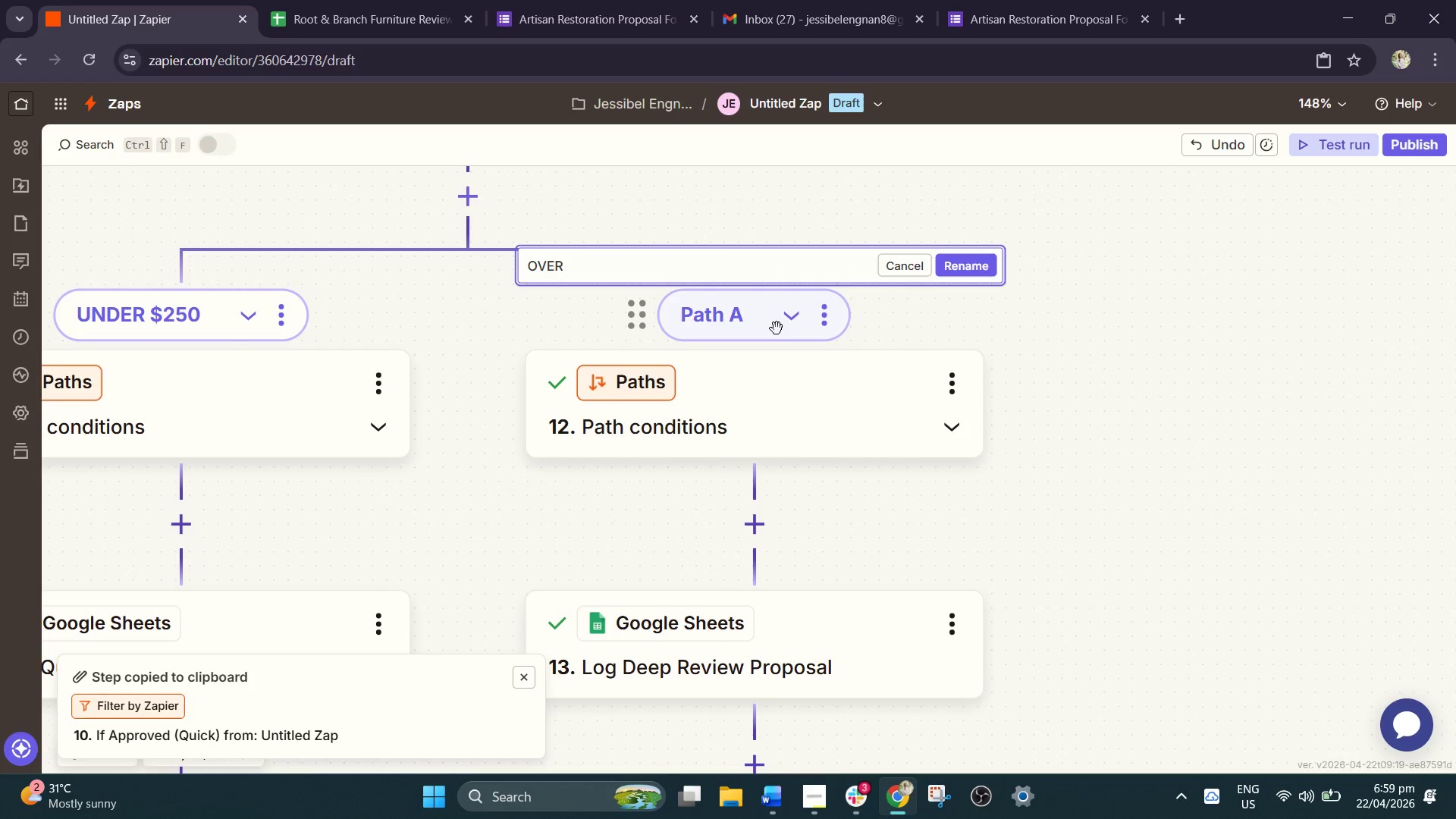 
hold_key(key=ShiftLeft, duration=2.0)
 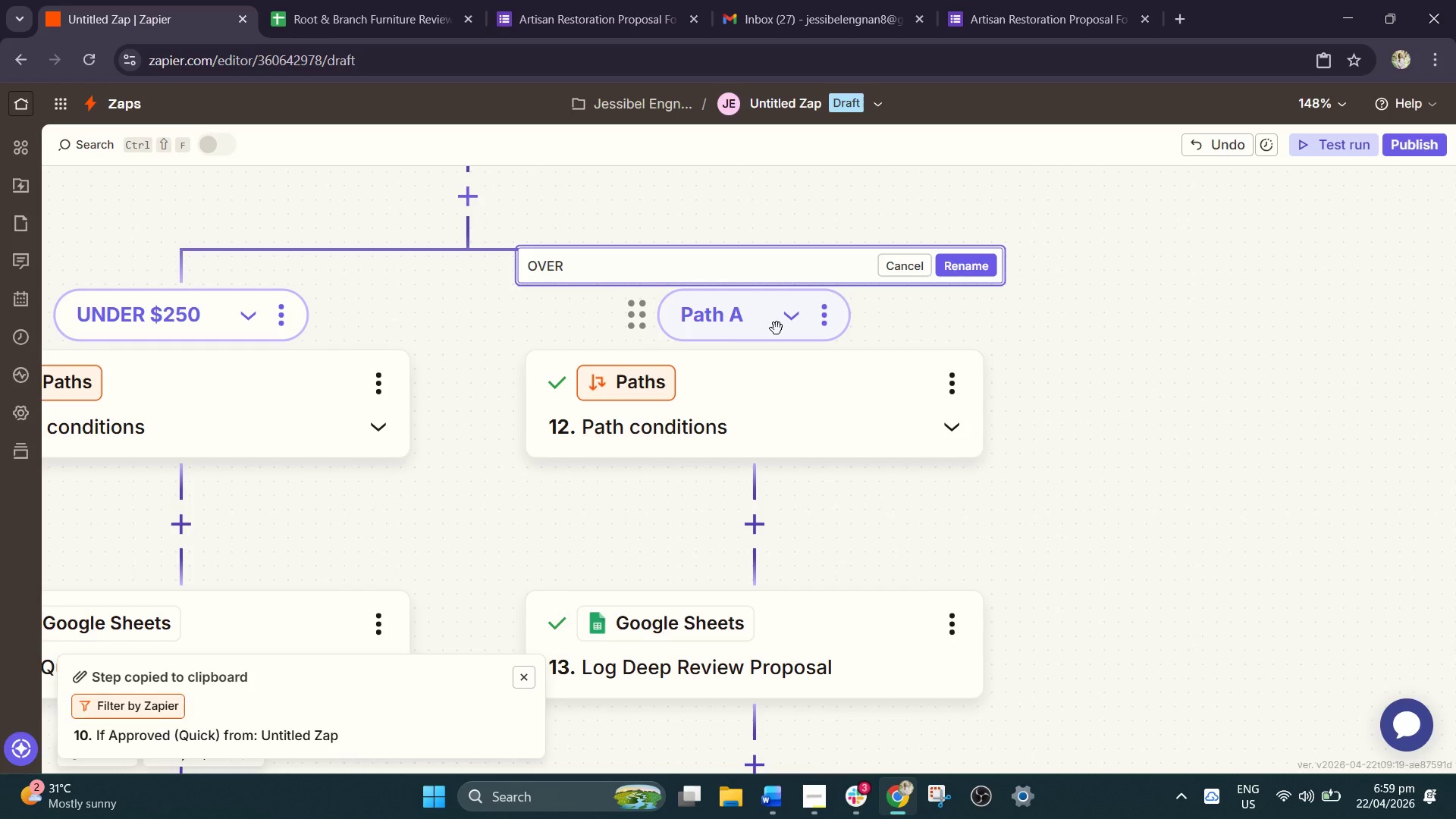 
hold_key(key=ShiftLeft, duration=1.09)
 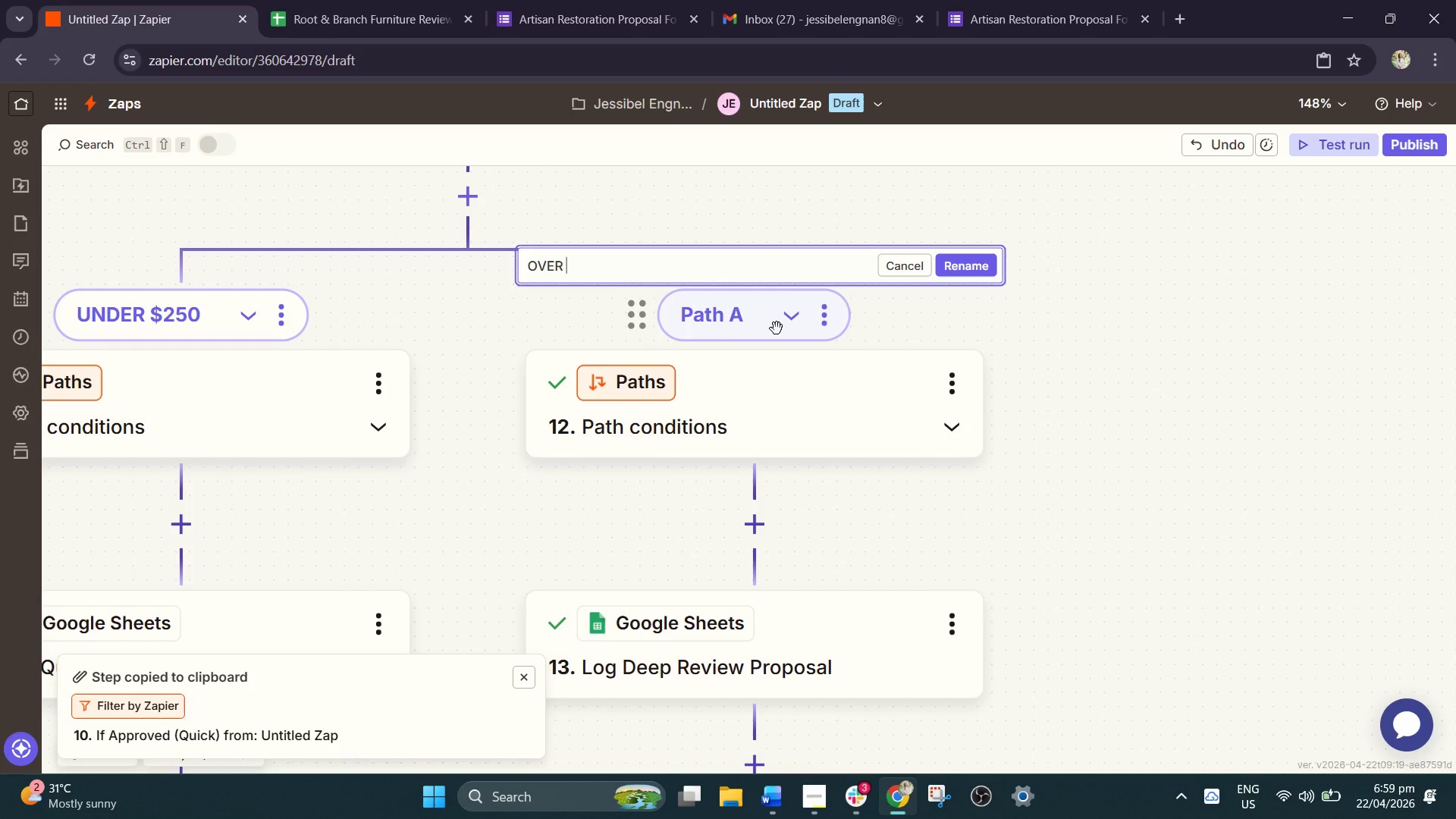 
type($250)
 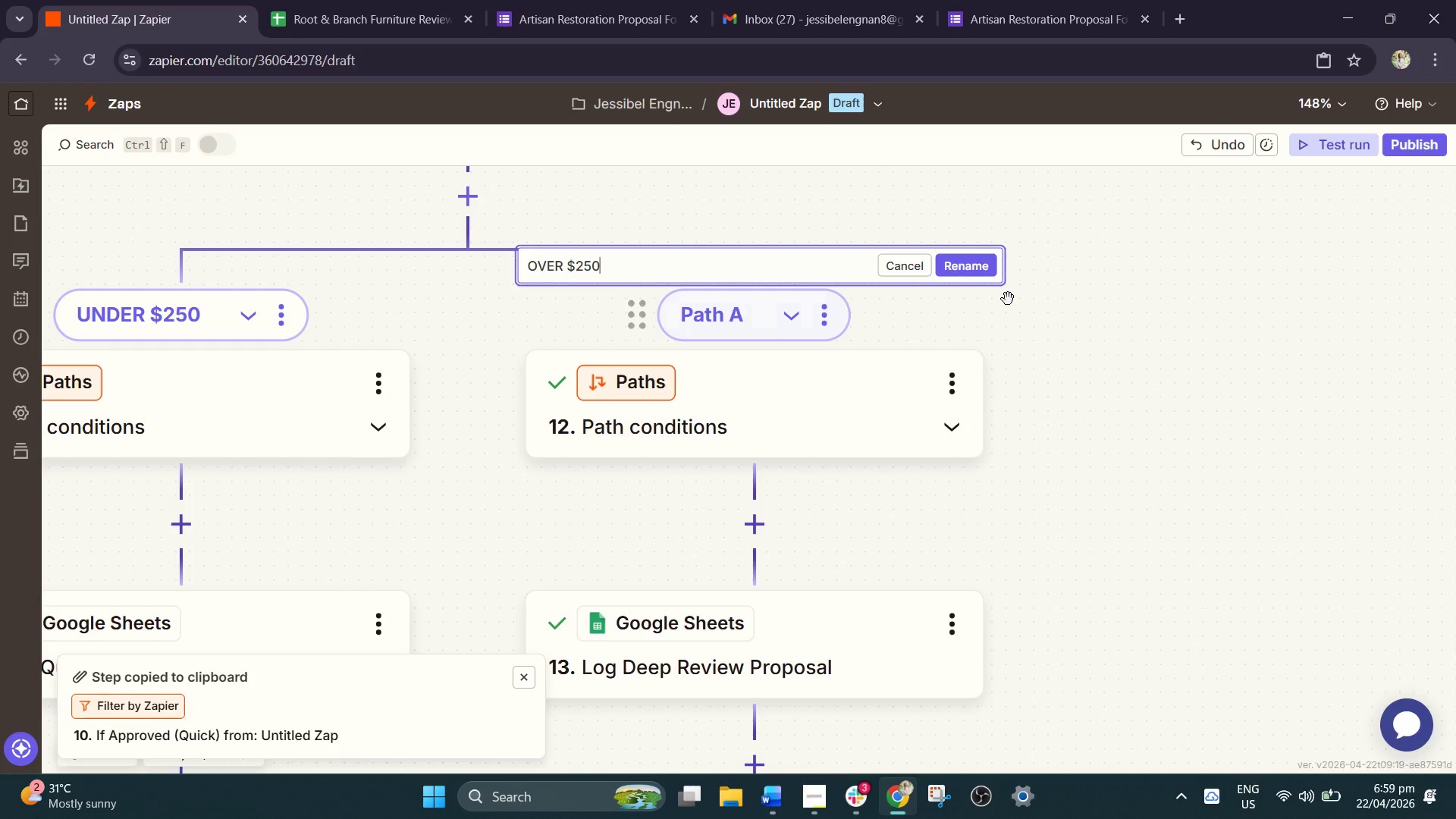 
left_click([974, 271])
 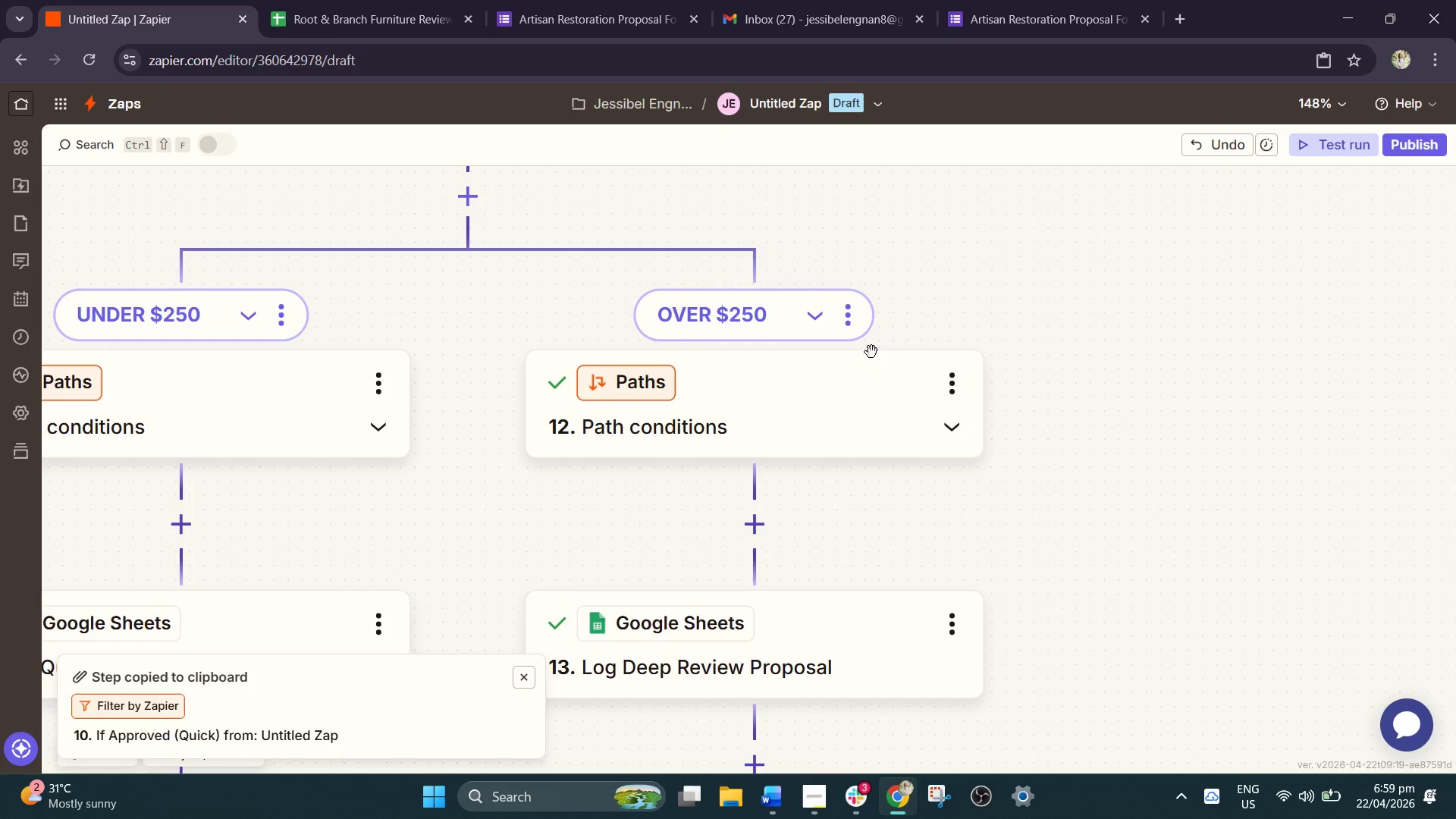 
hold_key(key=ControlLeft, duration=0.64)
scroll: coordinate [746, 594], scroll_direction: down, amount: 18.0
 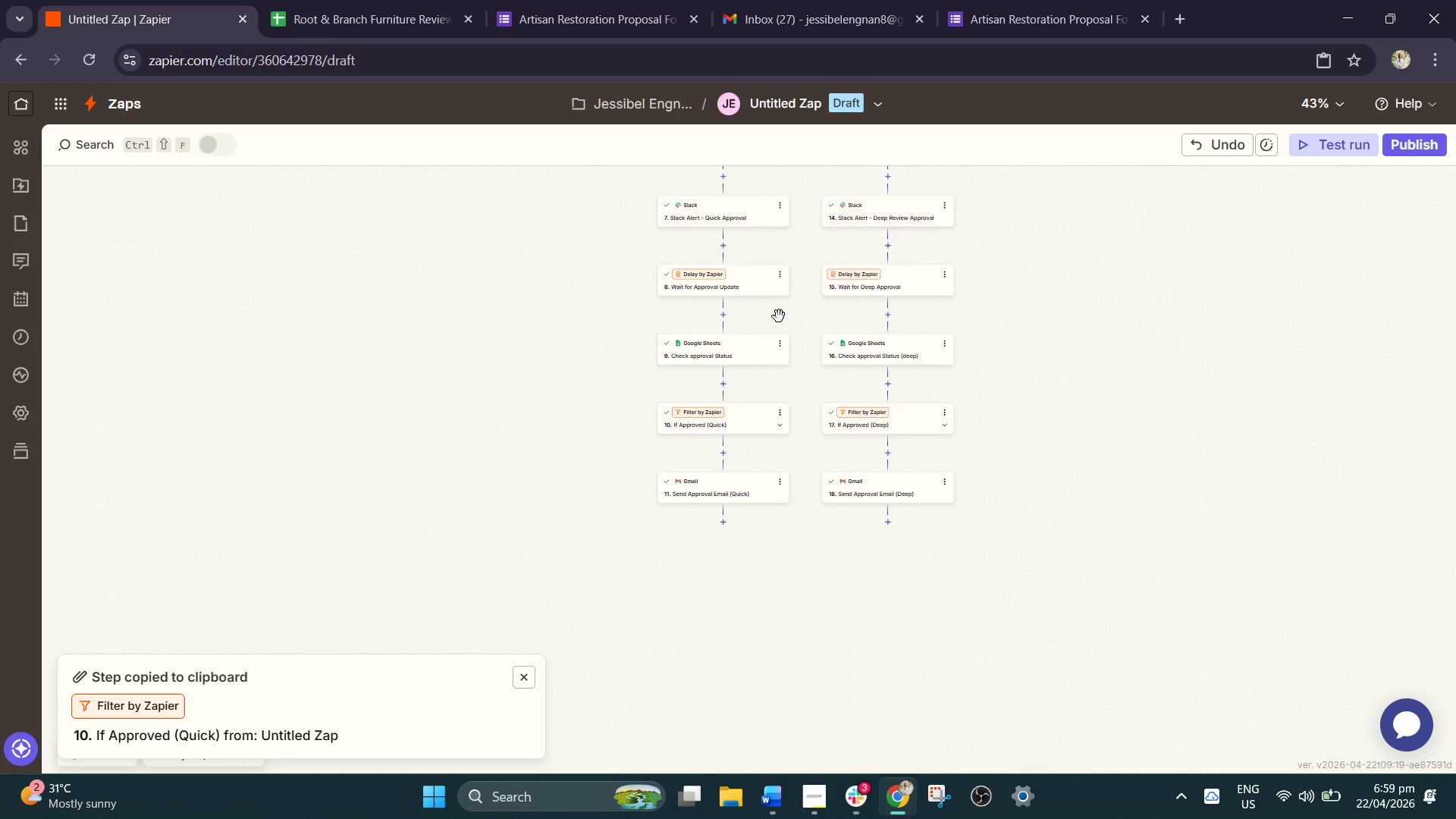 
hold_key(key=ControlLeft, duration=0.69)
 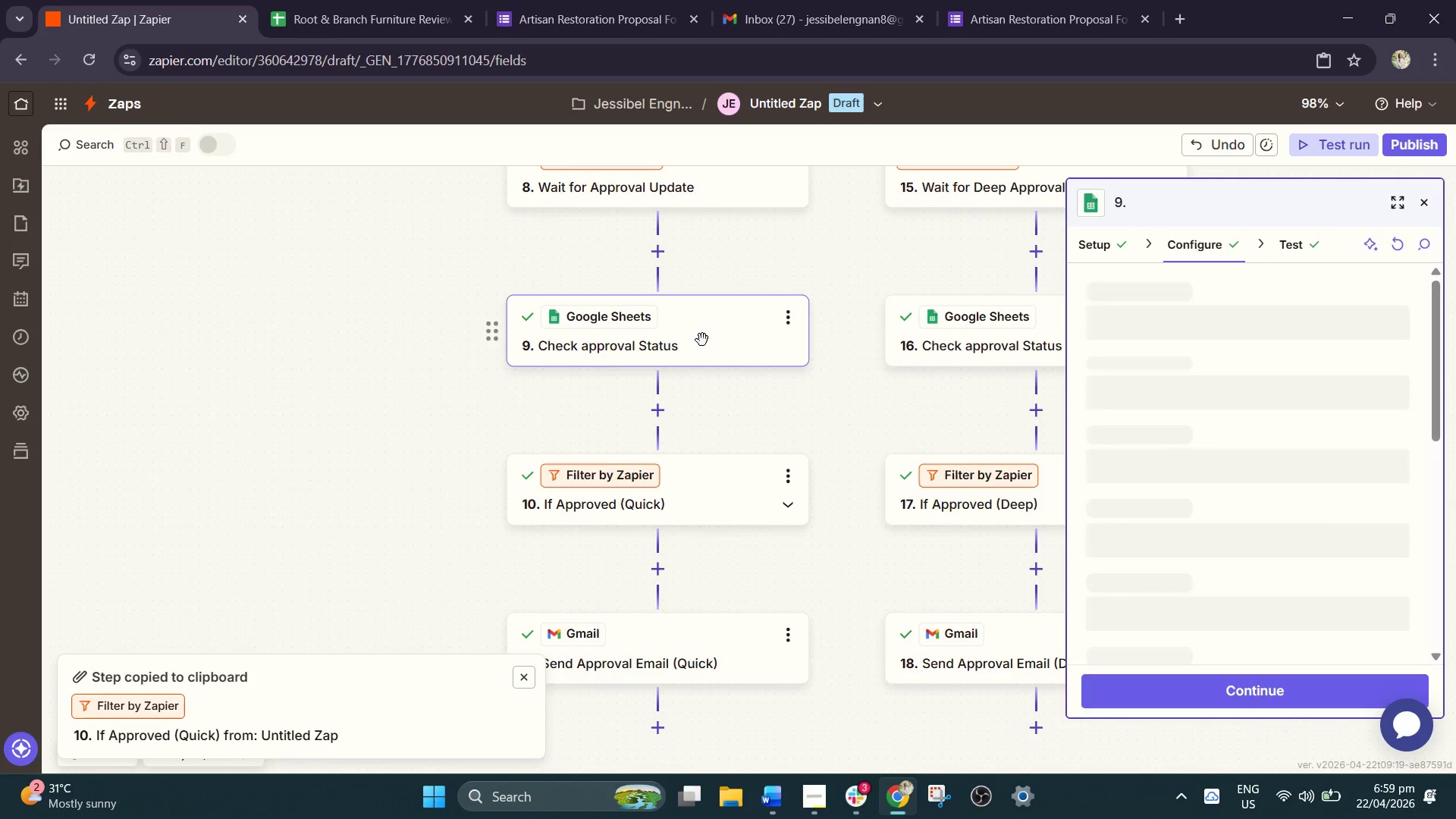 
left_click([703, 340])
 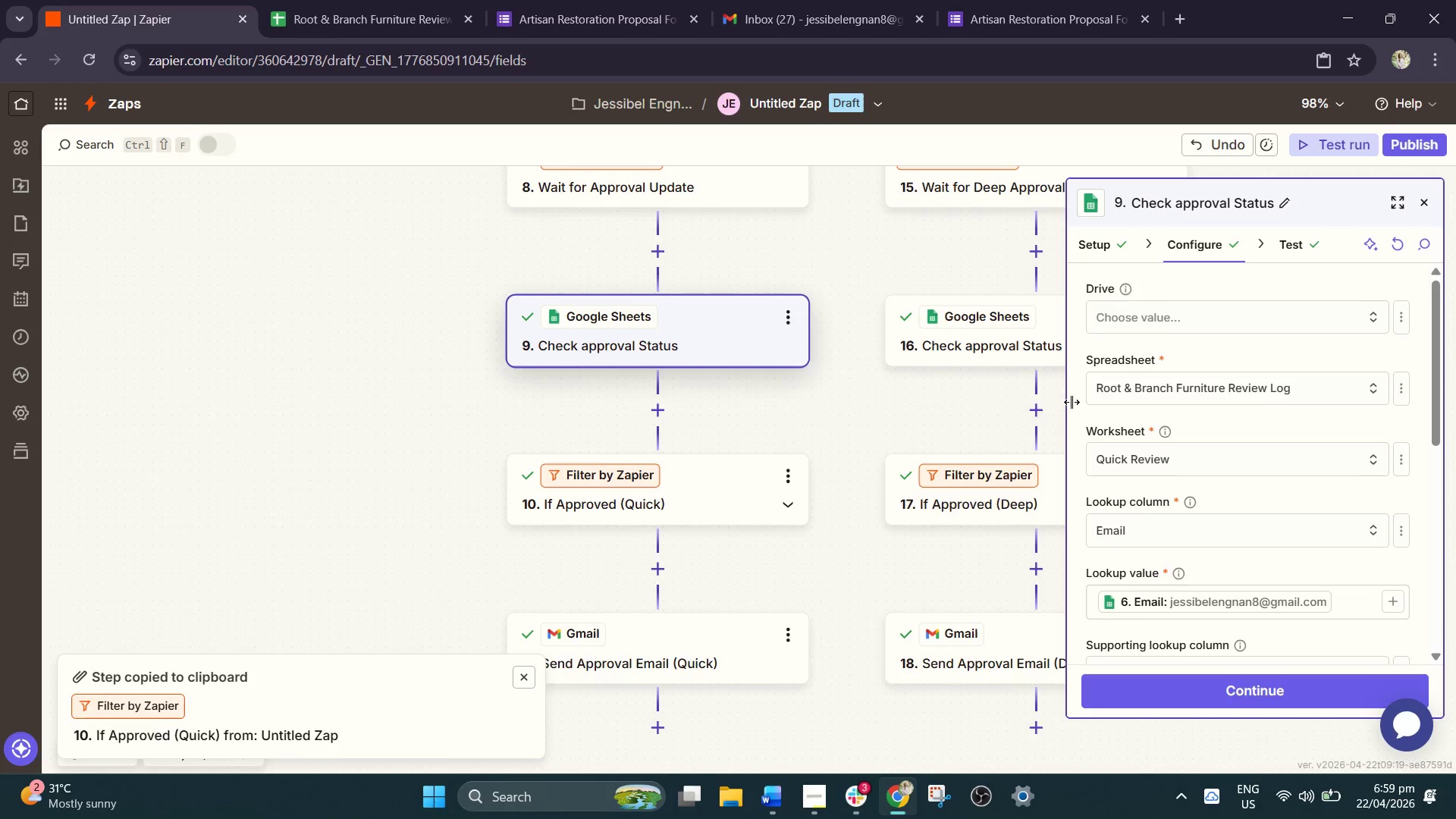 
scroll: coordinate [773, 366], scroll_direction: up, amount: 6.0
 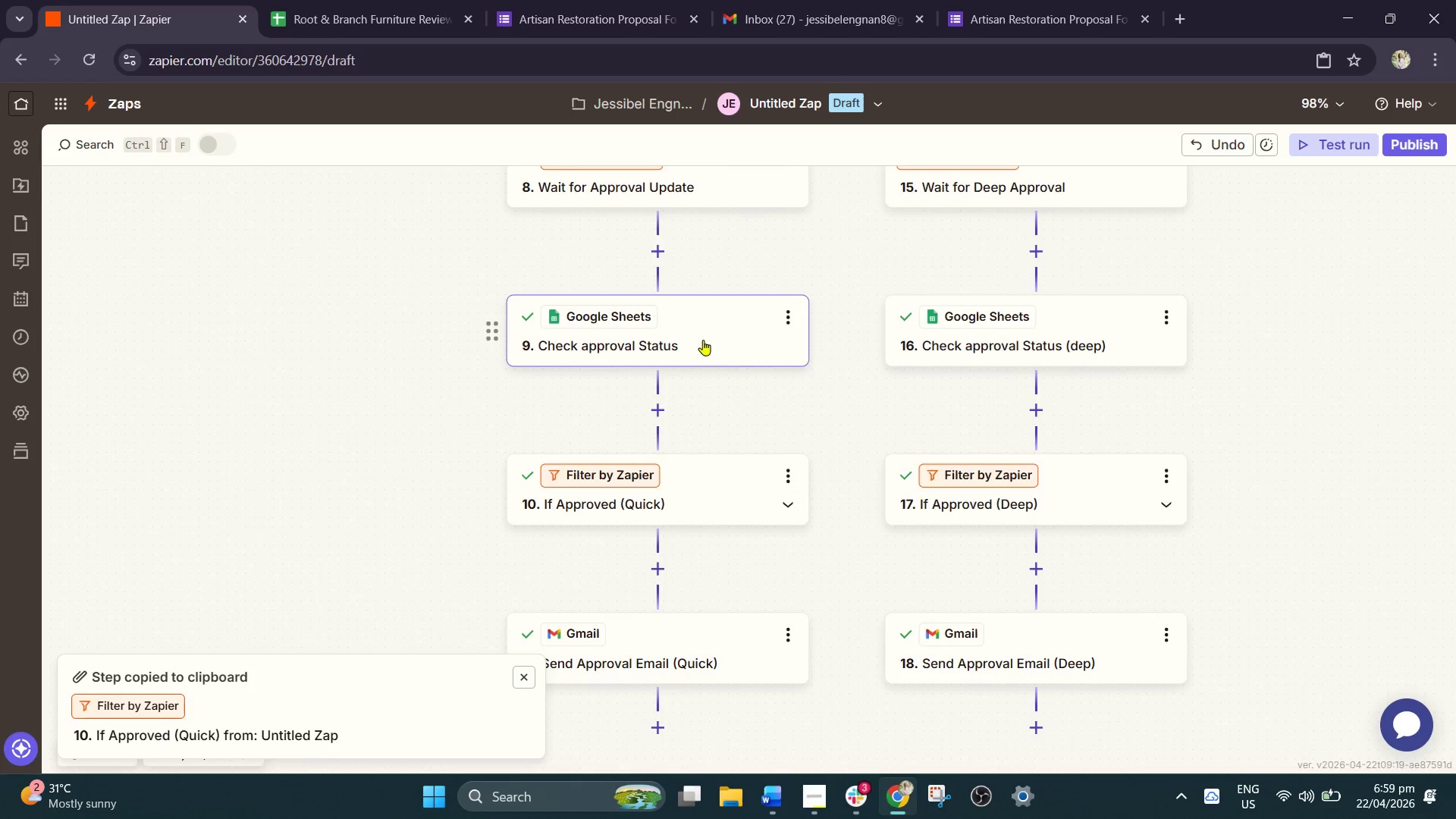 
scroll: coordinate [1143, 538], scroll_direction: down, amount: 5.0
 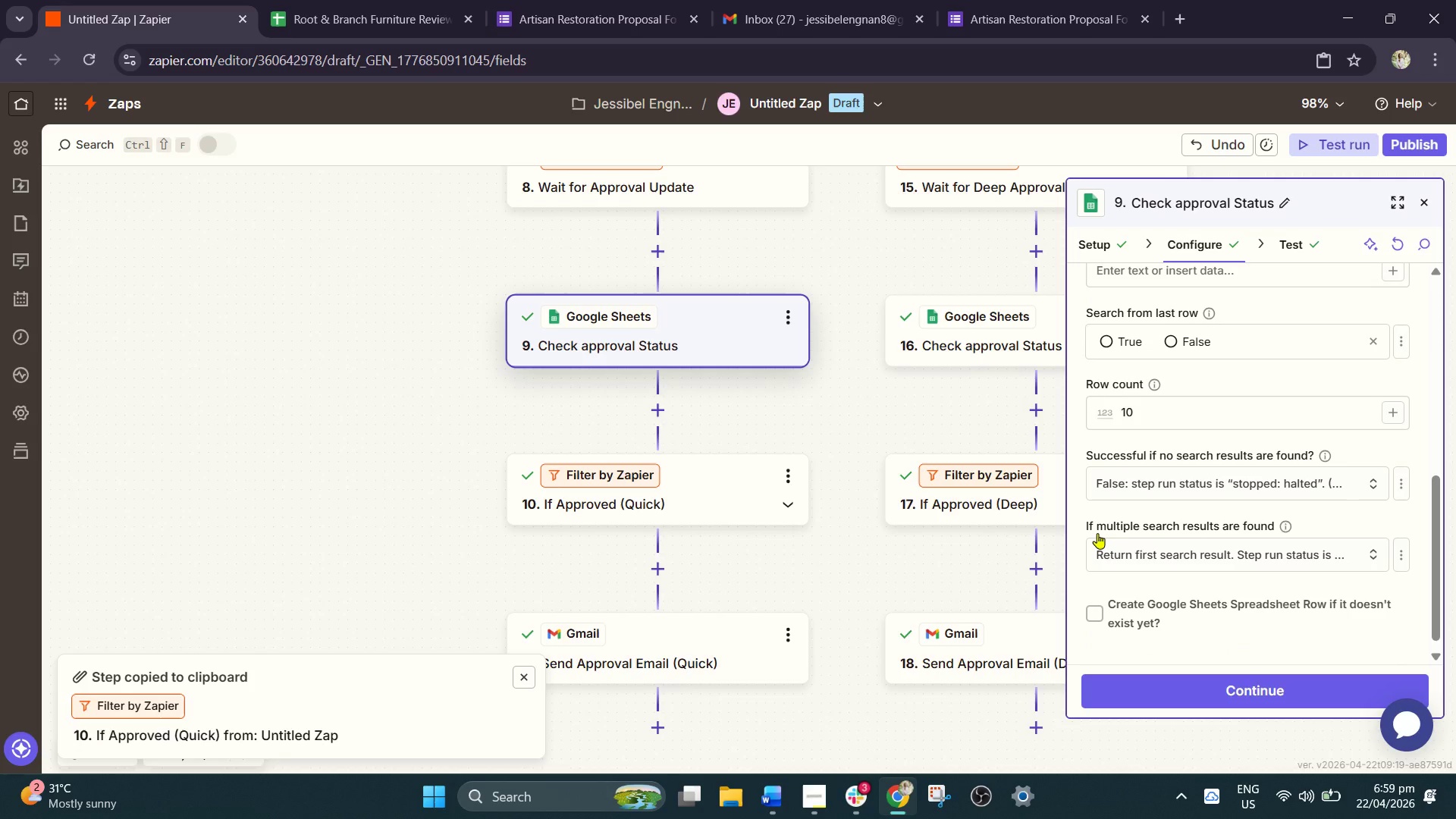 
wait(13.13)
 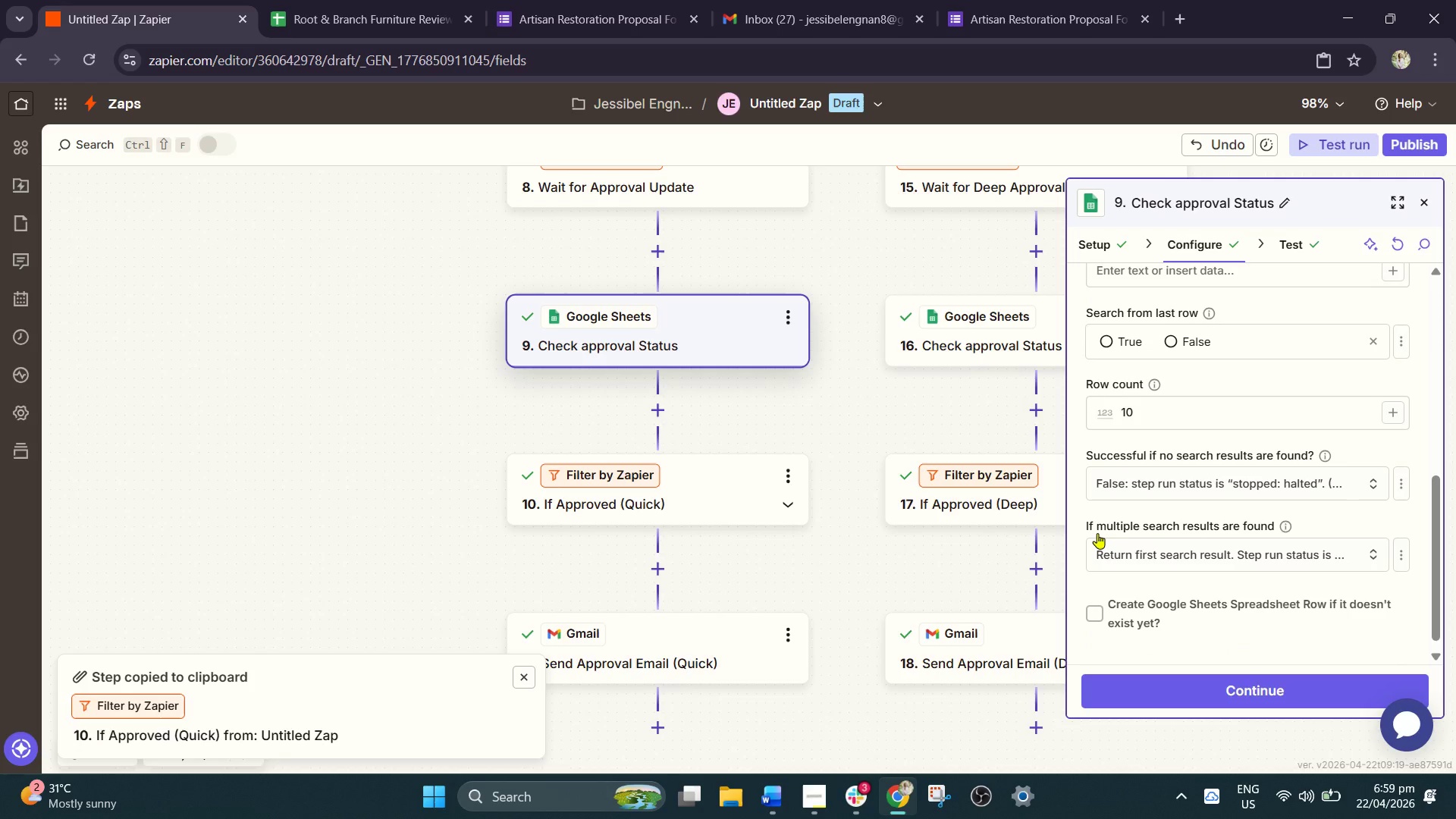 
left_click([703, 348])
 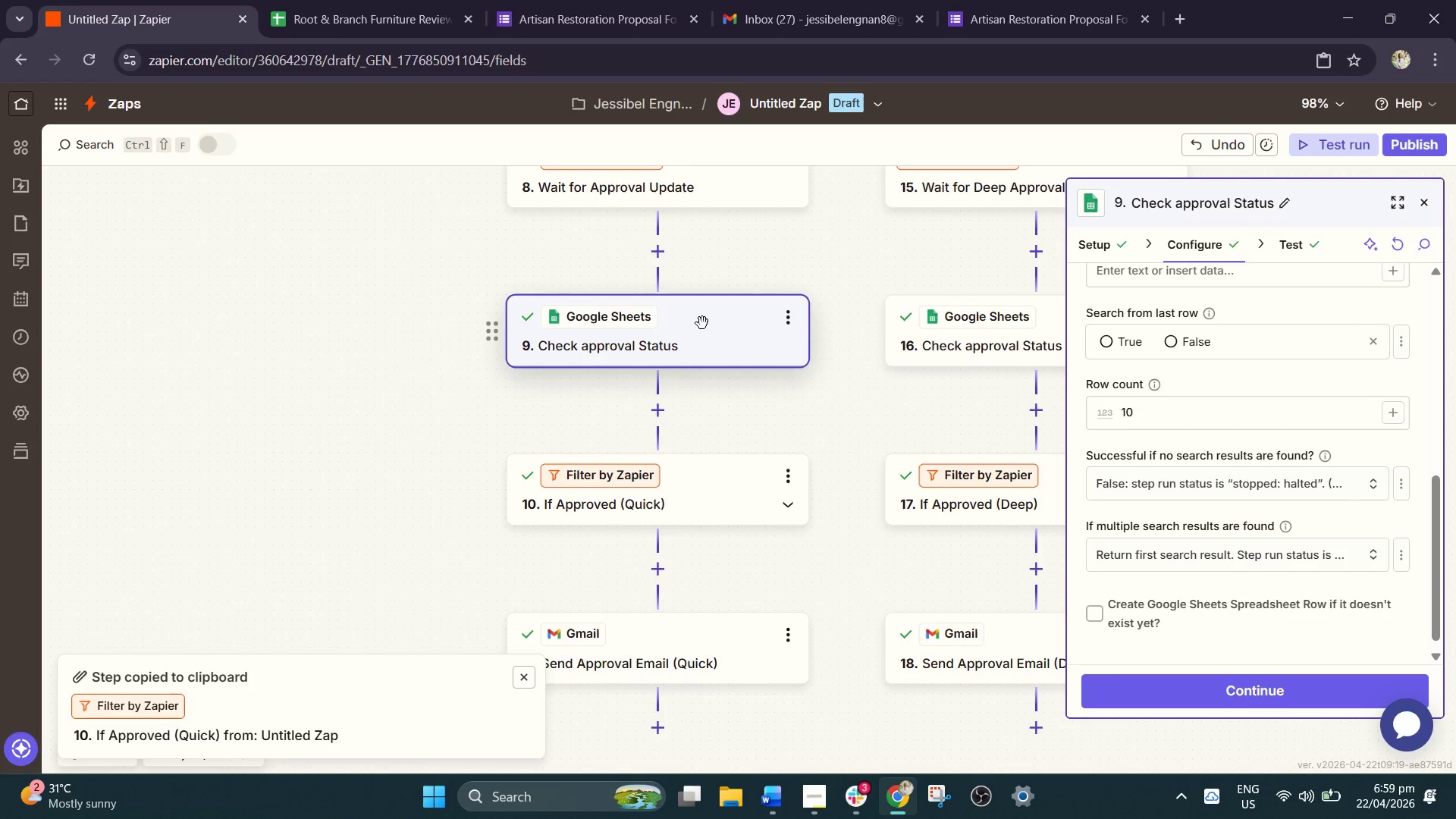 
scroll: coordinate [708, 328], scroll_direction: up, amount: 2.0
 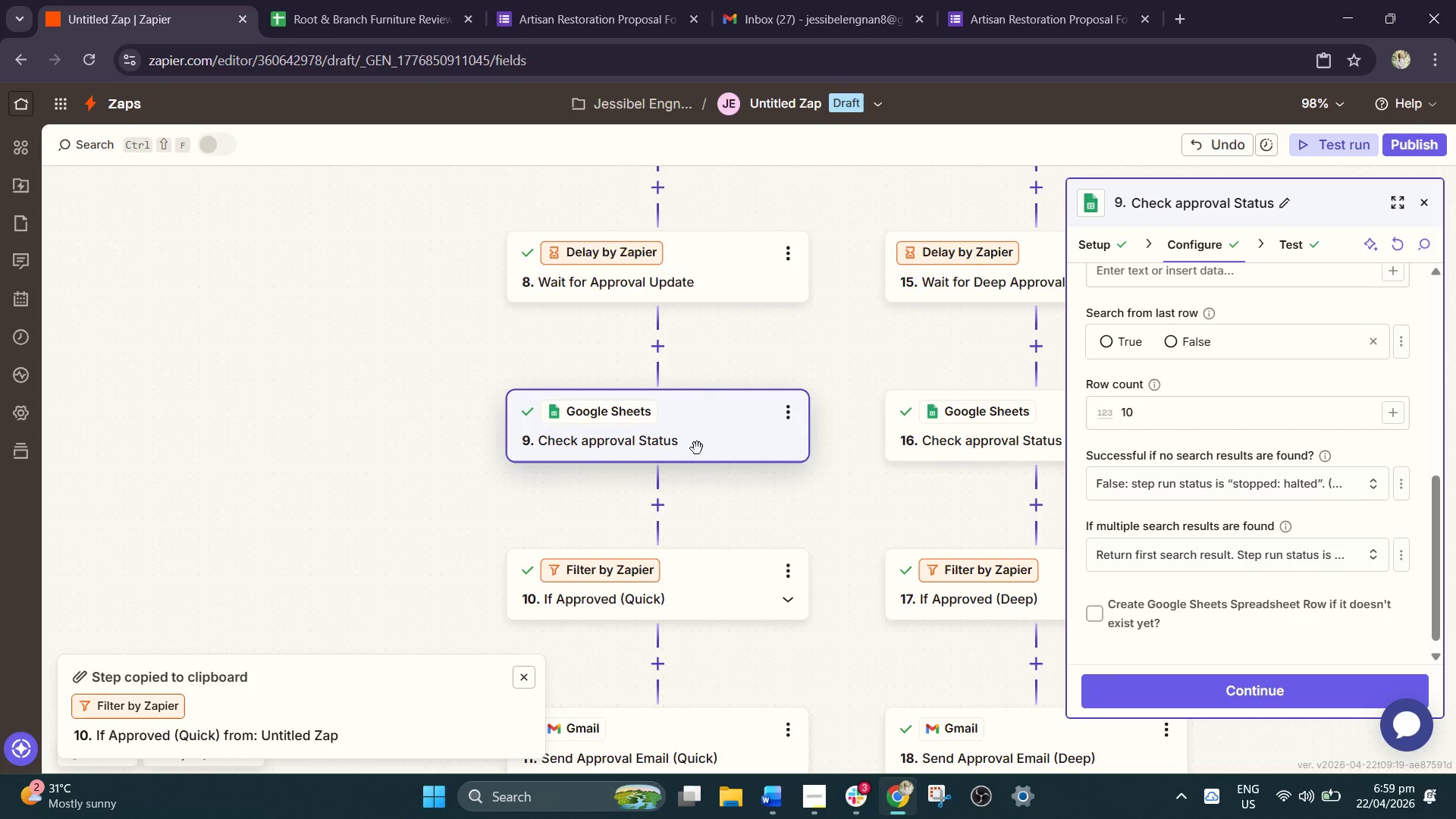 
scroll: coordinate [697, 463], scroll_direction: down, amount: 3.0
 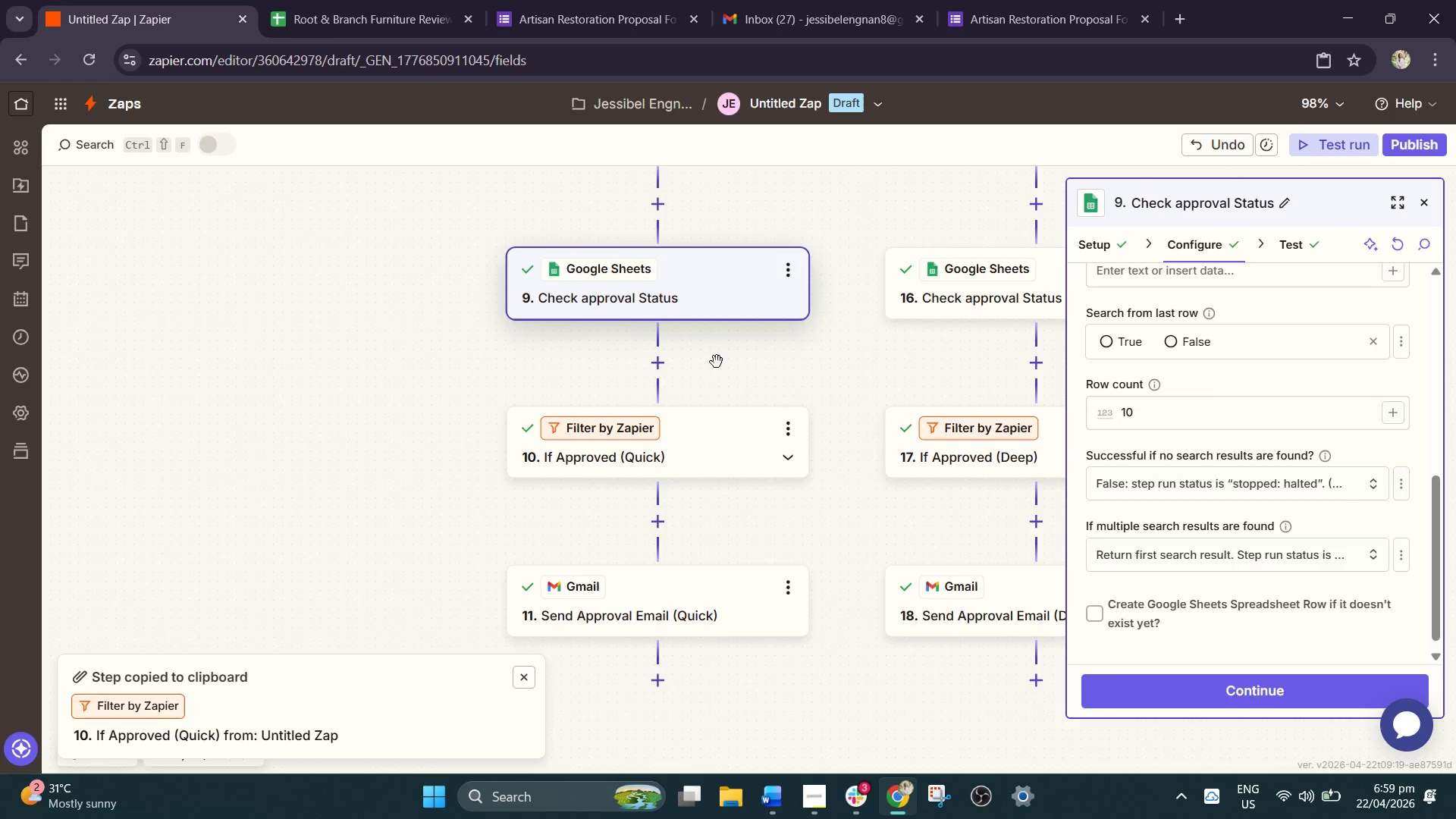 
double_click([976, 298])
 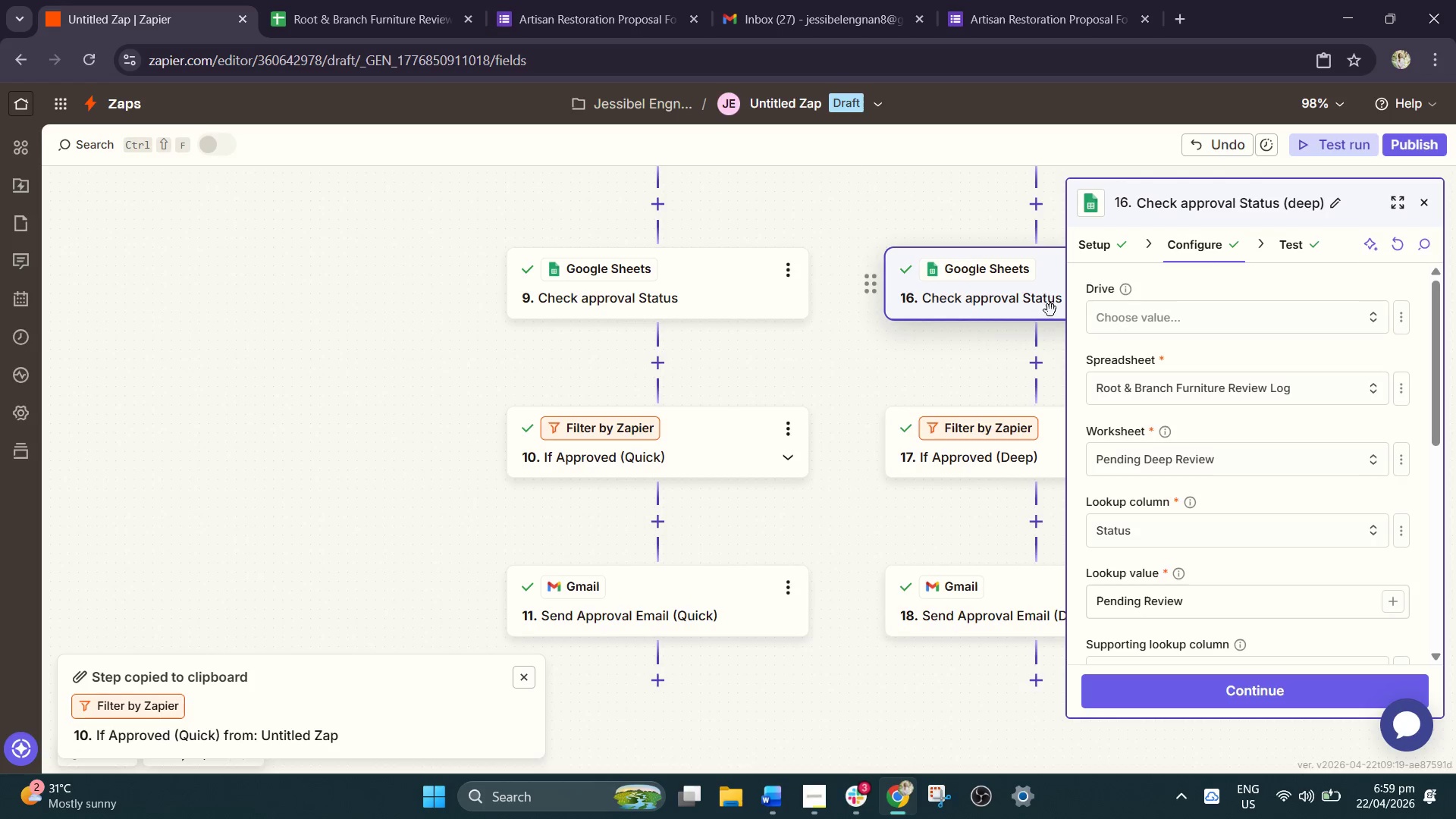 
scroll: coordinate [1154, 460], scroll_direction: down, amount: 3.0
 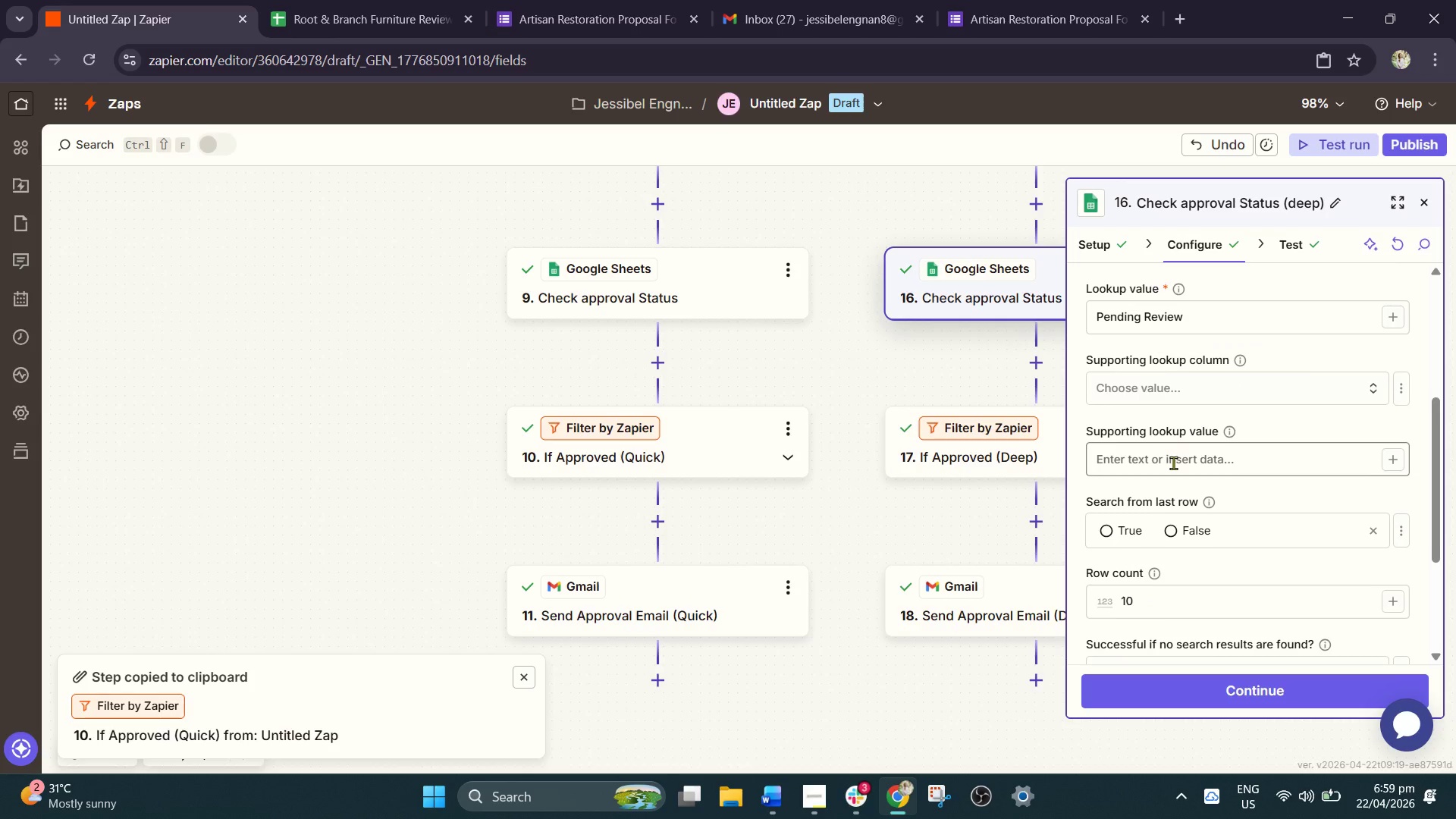 
scroll: coordinate [1173, 463], scroll_direction: up, amount: 2.0
 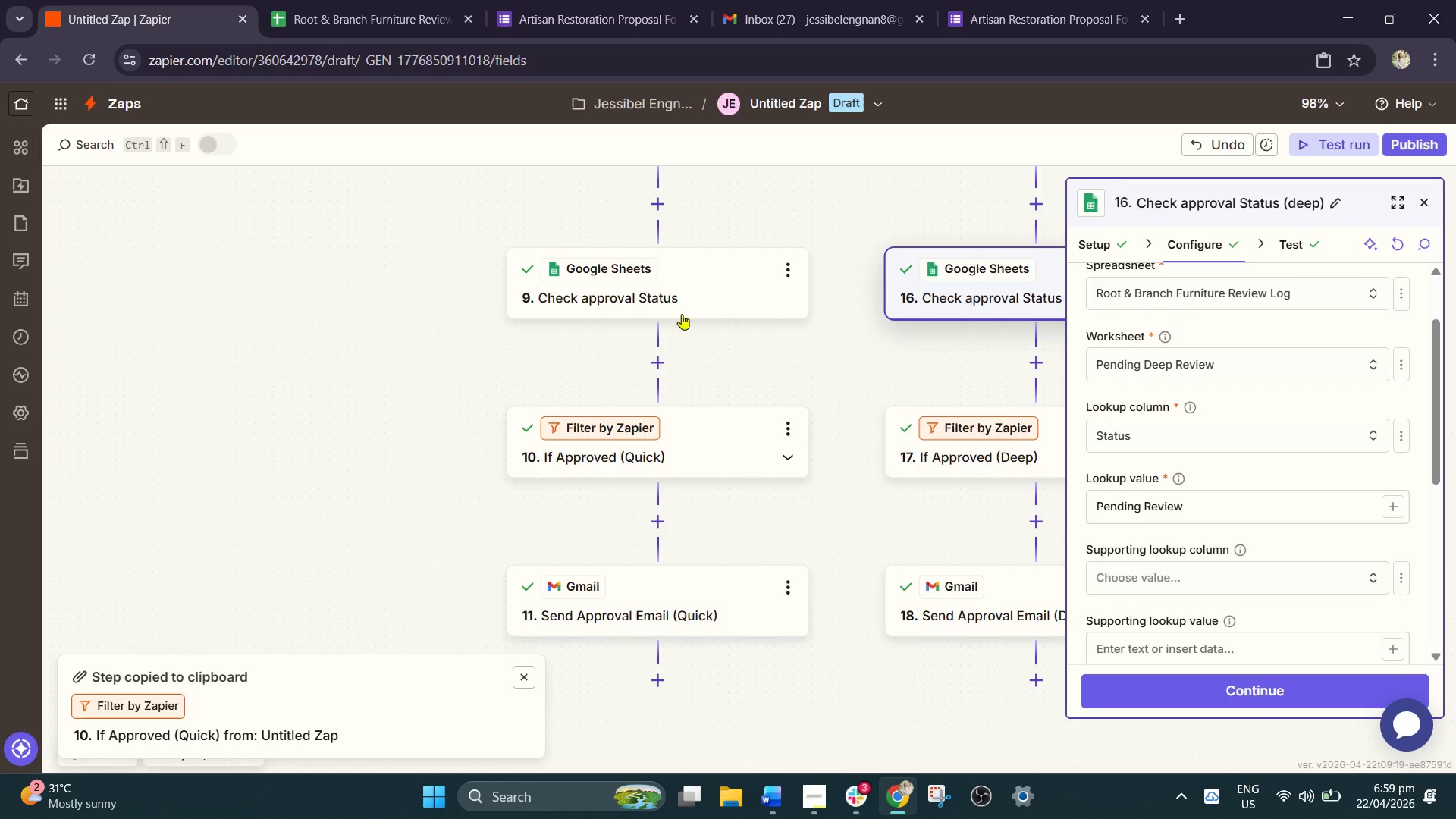 
left_click([681, 300])
 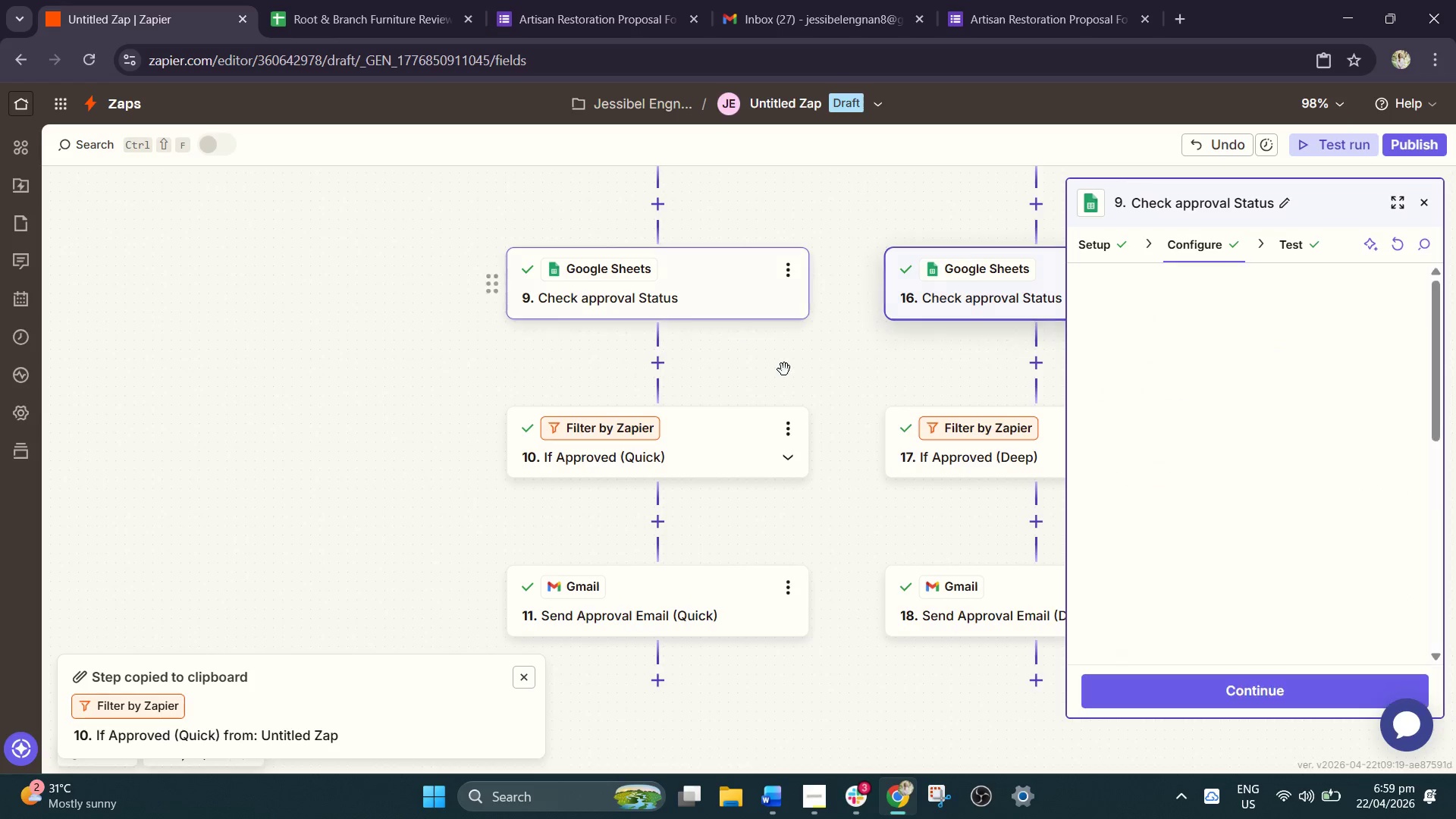 
left_click_drag(start_coordinate=[791, 371], to_coordinate=[647, 413])
 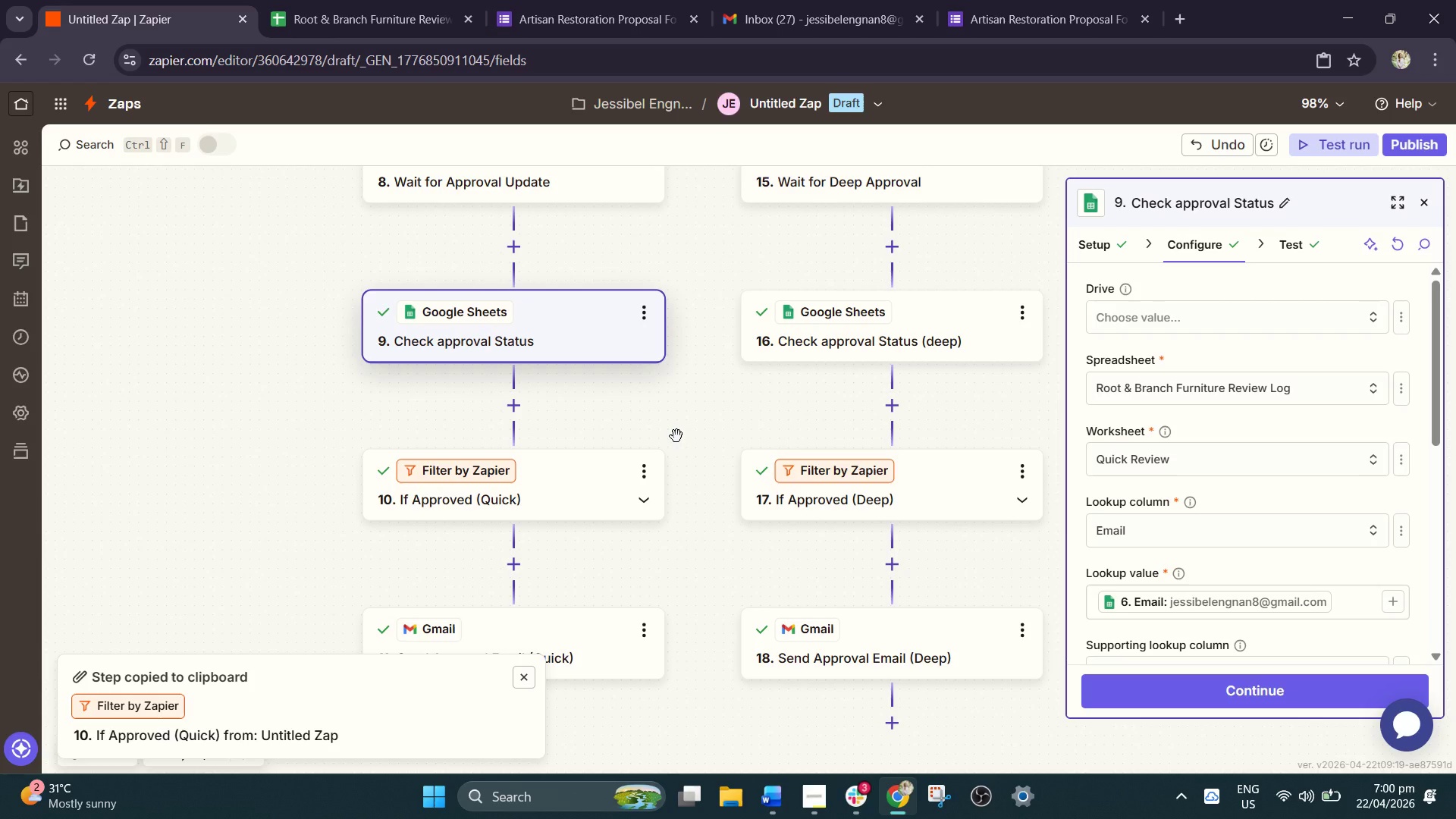 
wait(32.53)
 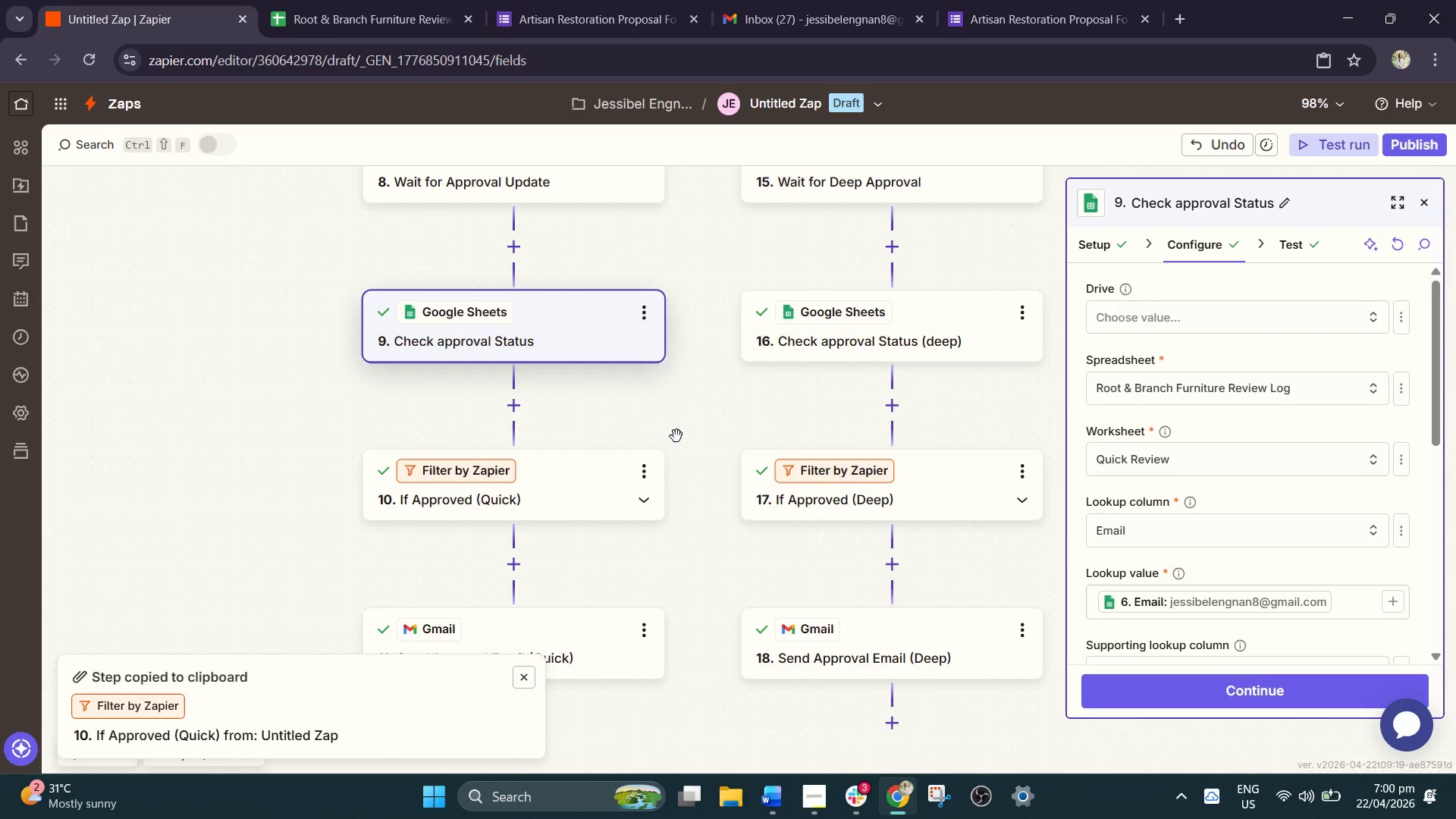 
left_click([861, 333])
 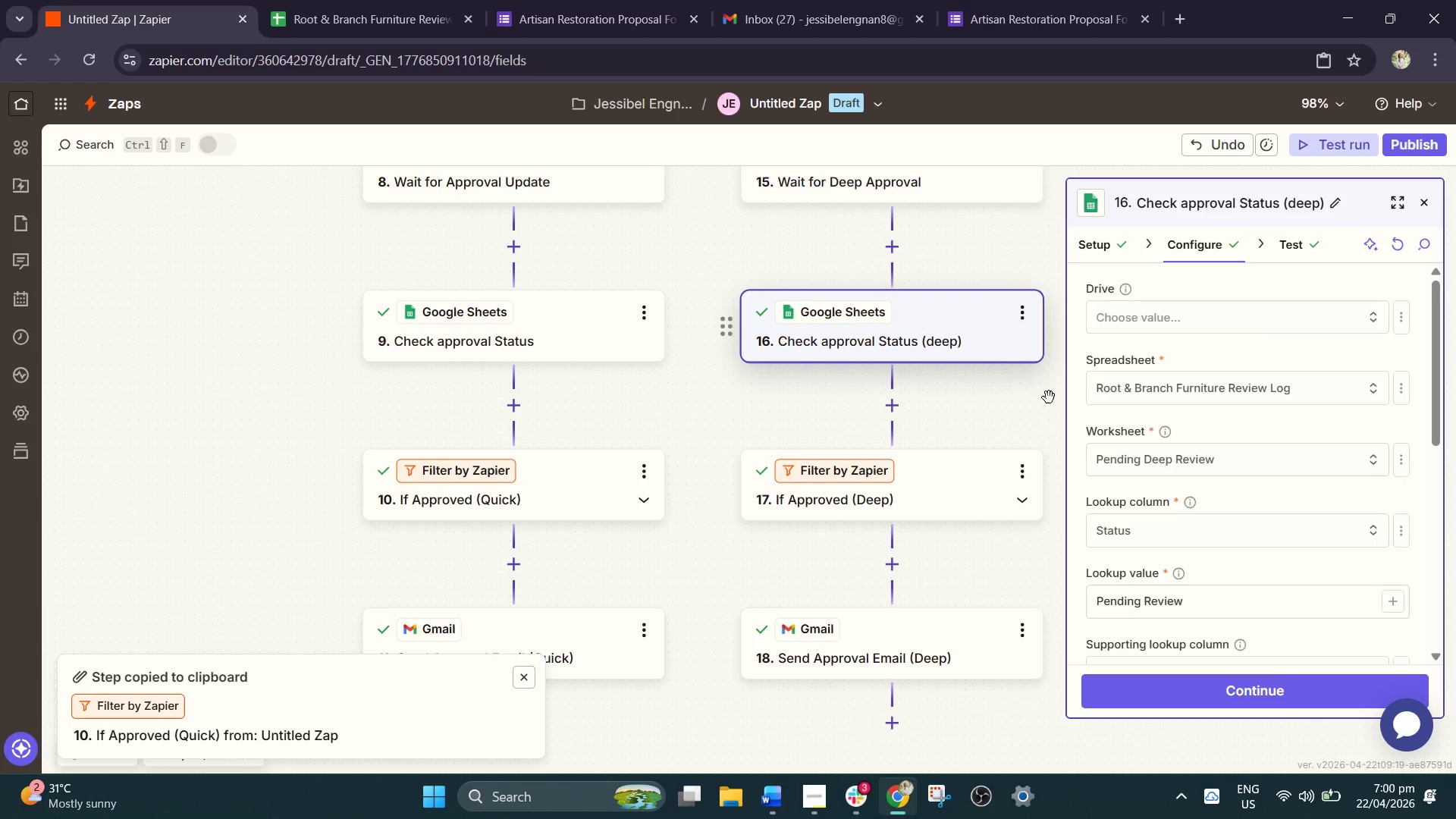 
scroll: coordinate [1196, 488], scroll_direction: down, amount: 2.0
 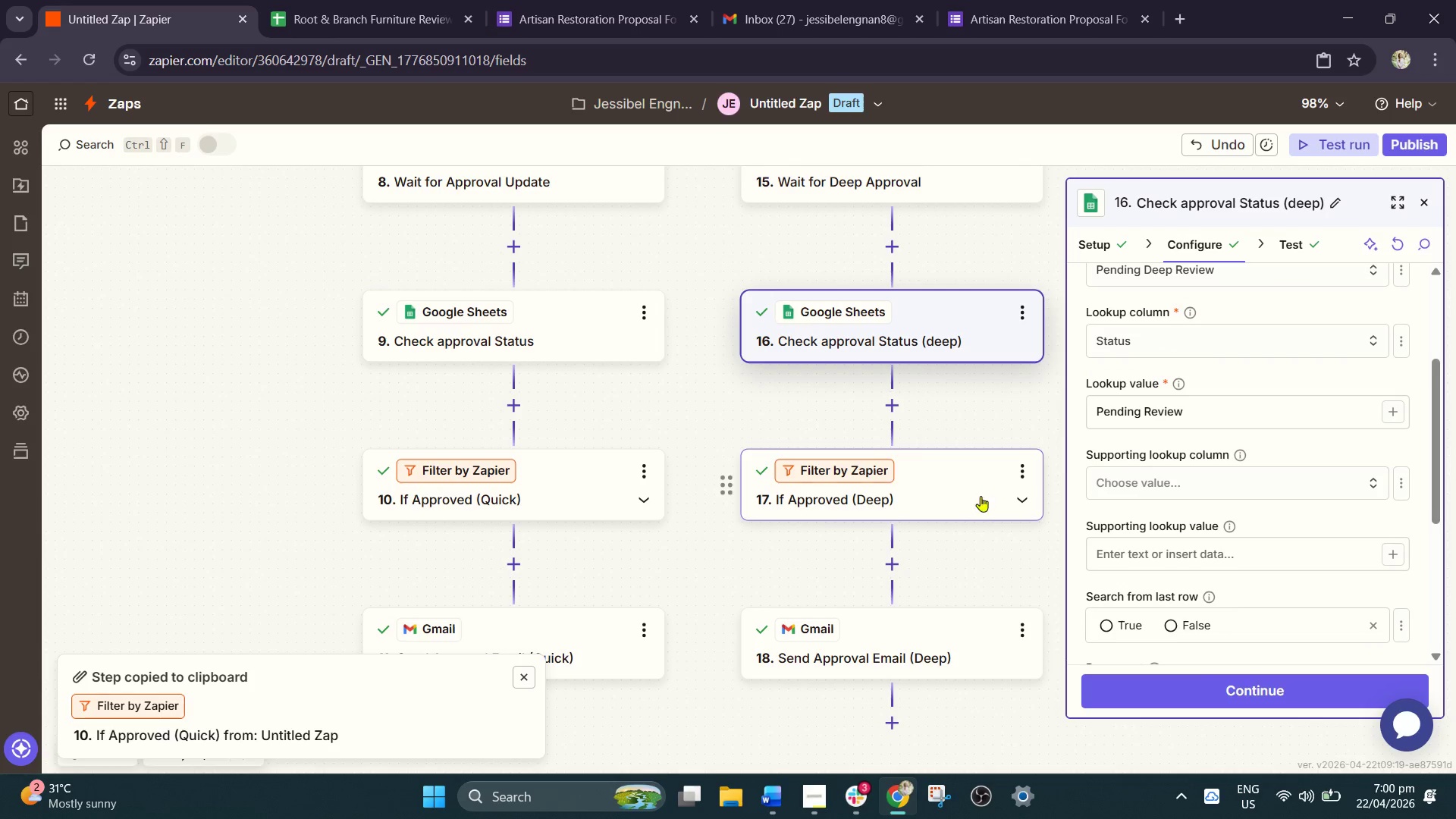 
wait(5.86)
 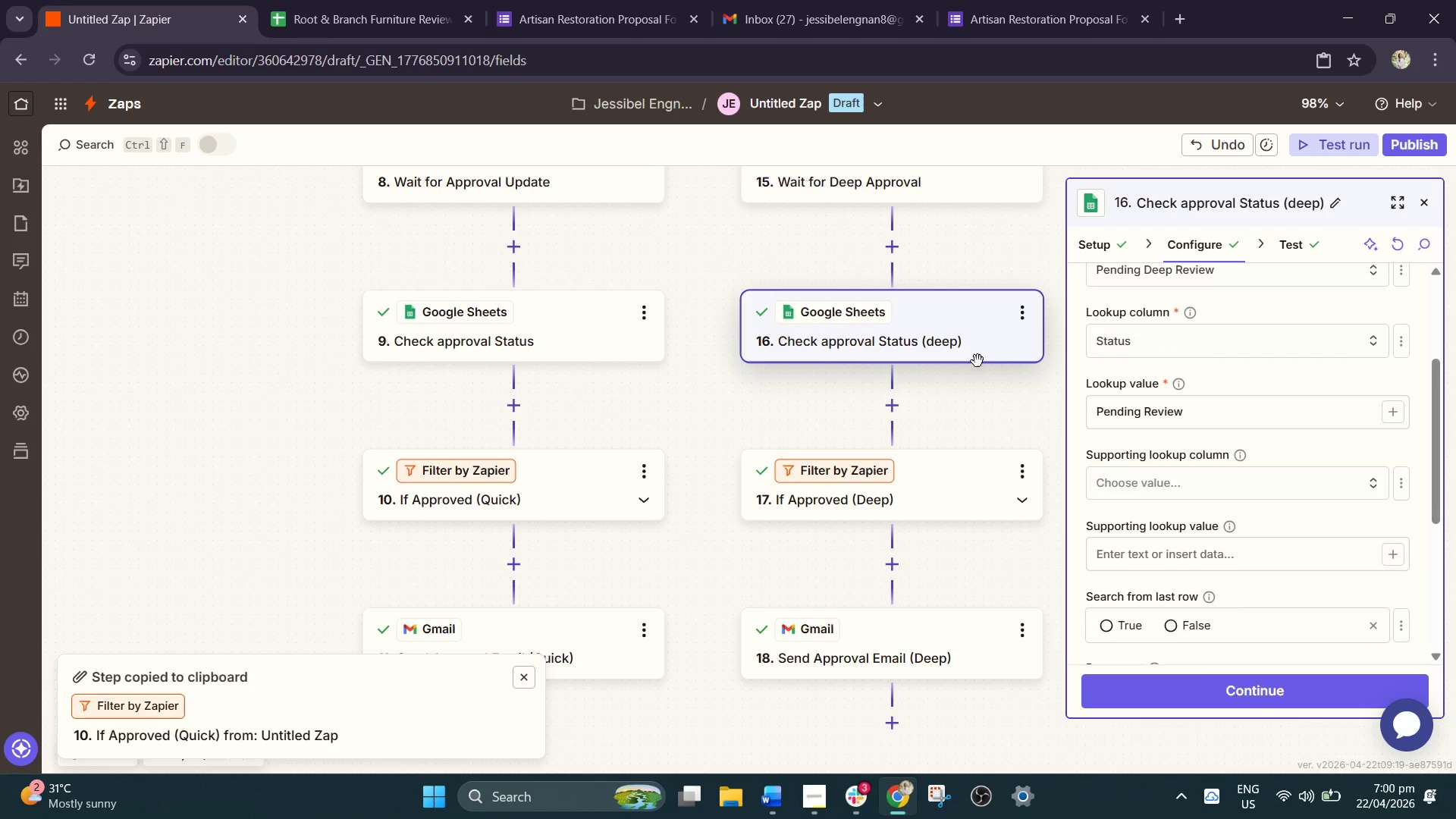 
scroll: coordinate [1131, 536], scroll_direction: down, amount: 2.0
 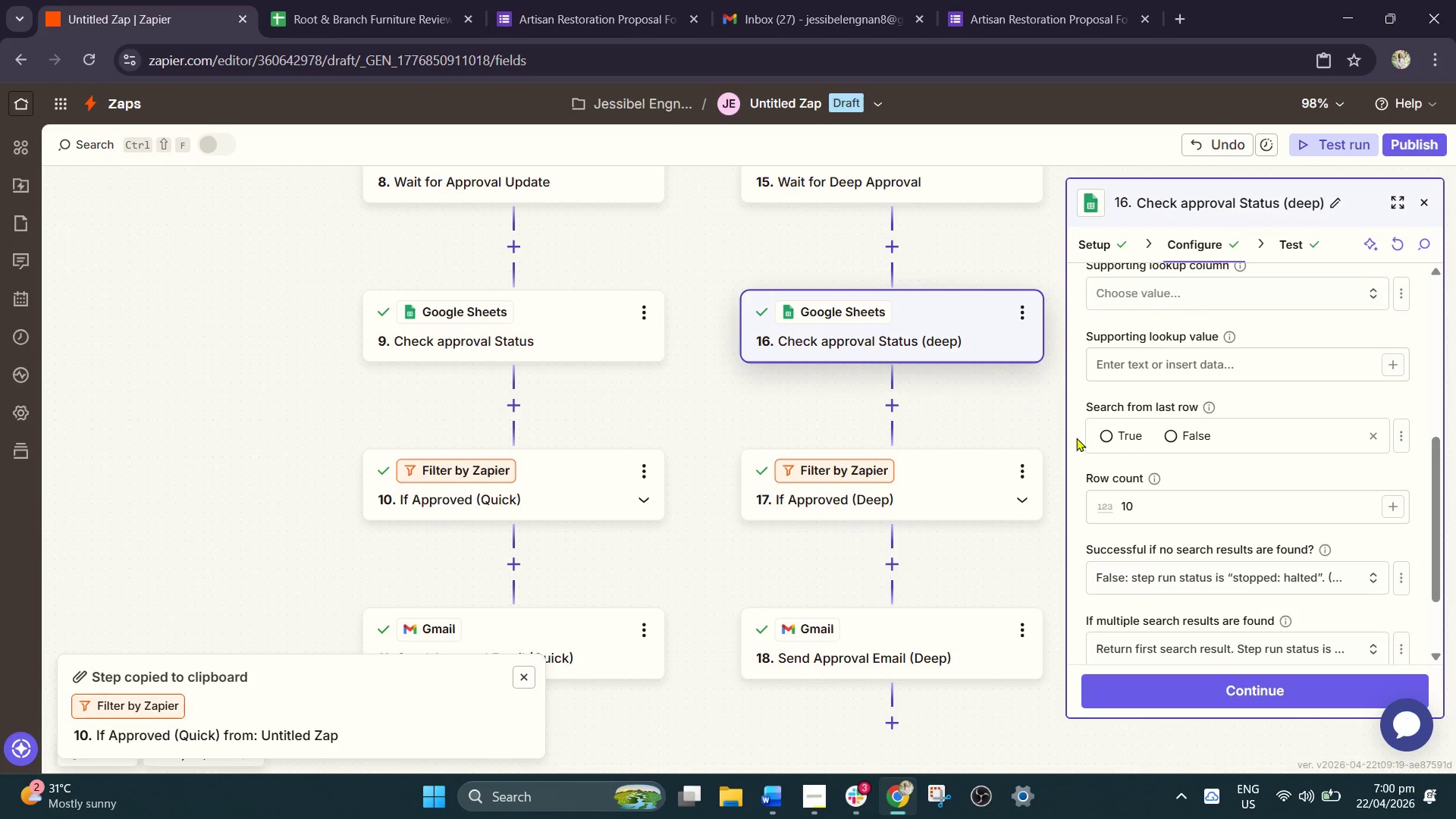 
scroll: coordinate [1131, 406], scroll_direction: up, amount: 1.0
 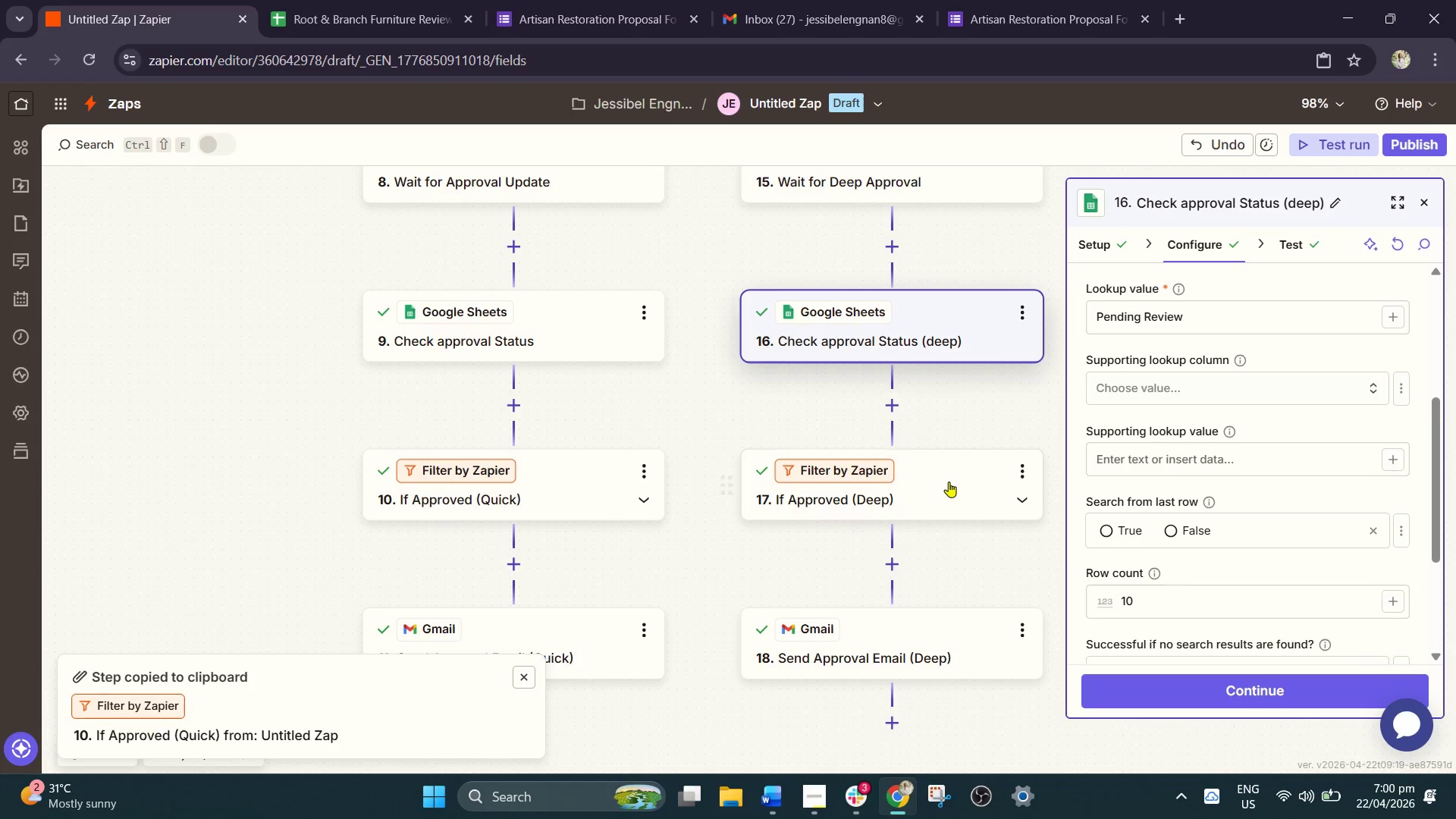 
left_click([949, 485])
 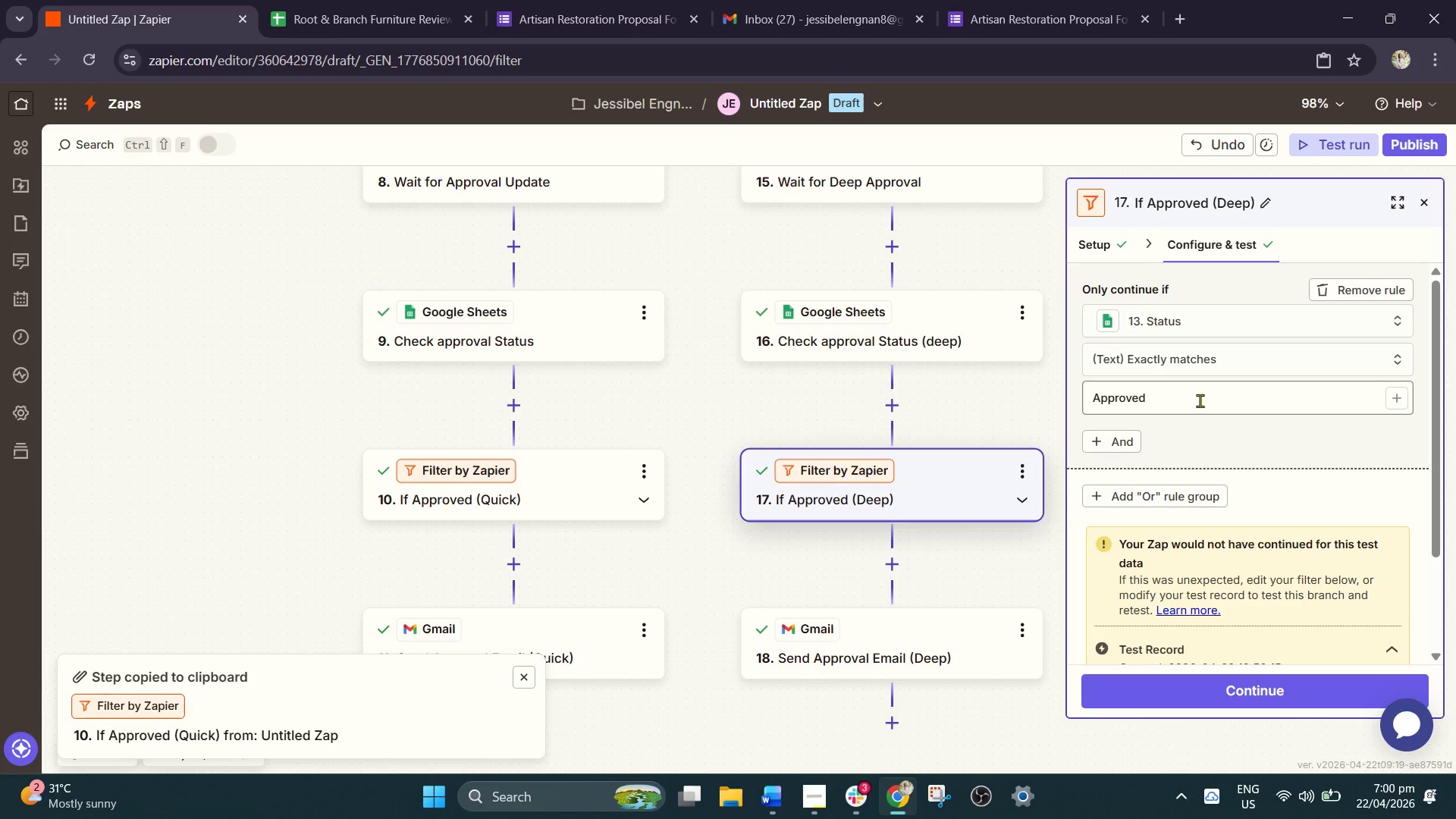 
left_click([566, 478])
 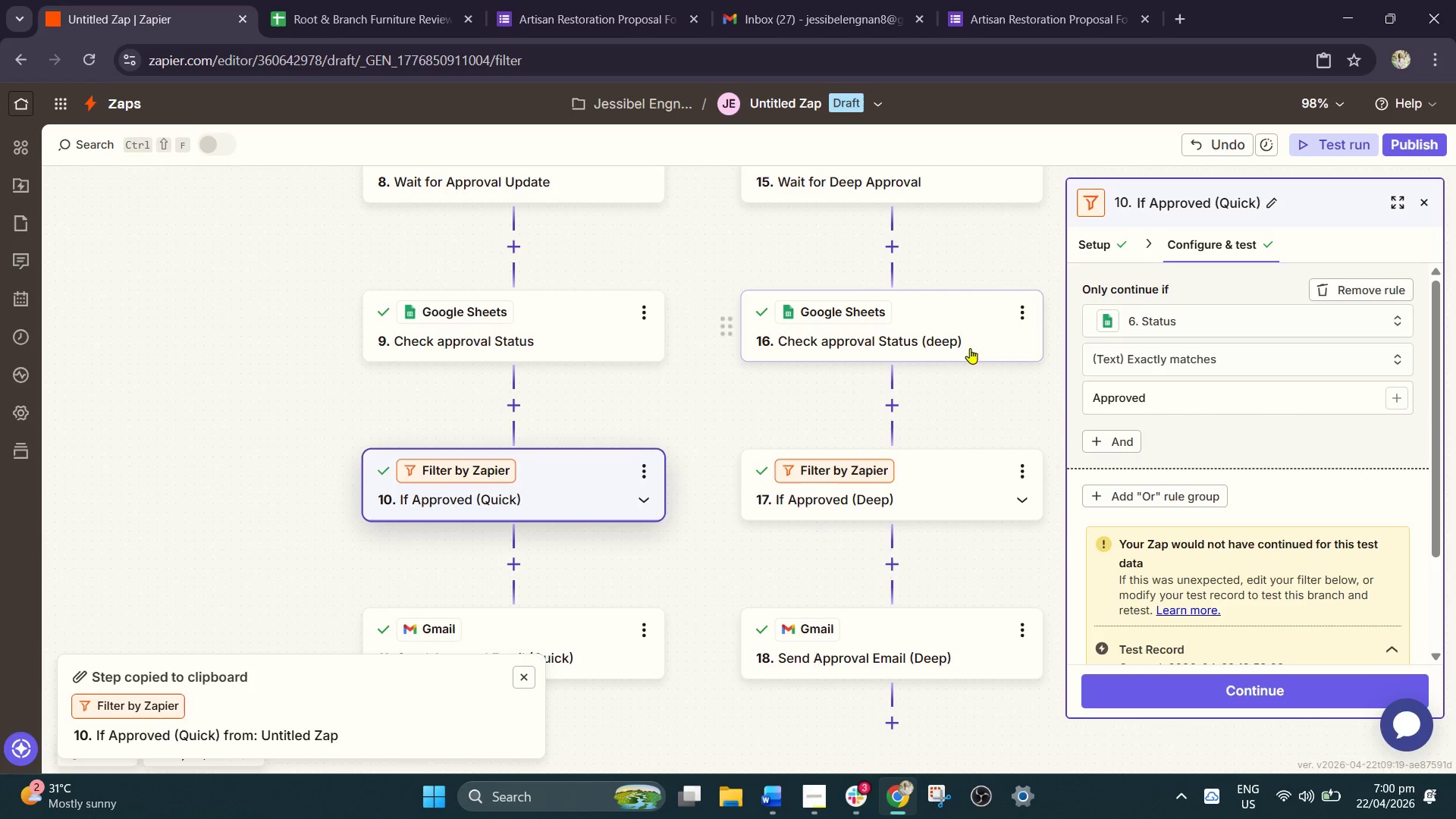 
left_click([554, 338])
 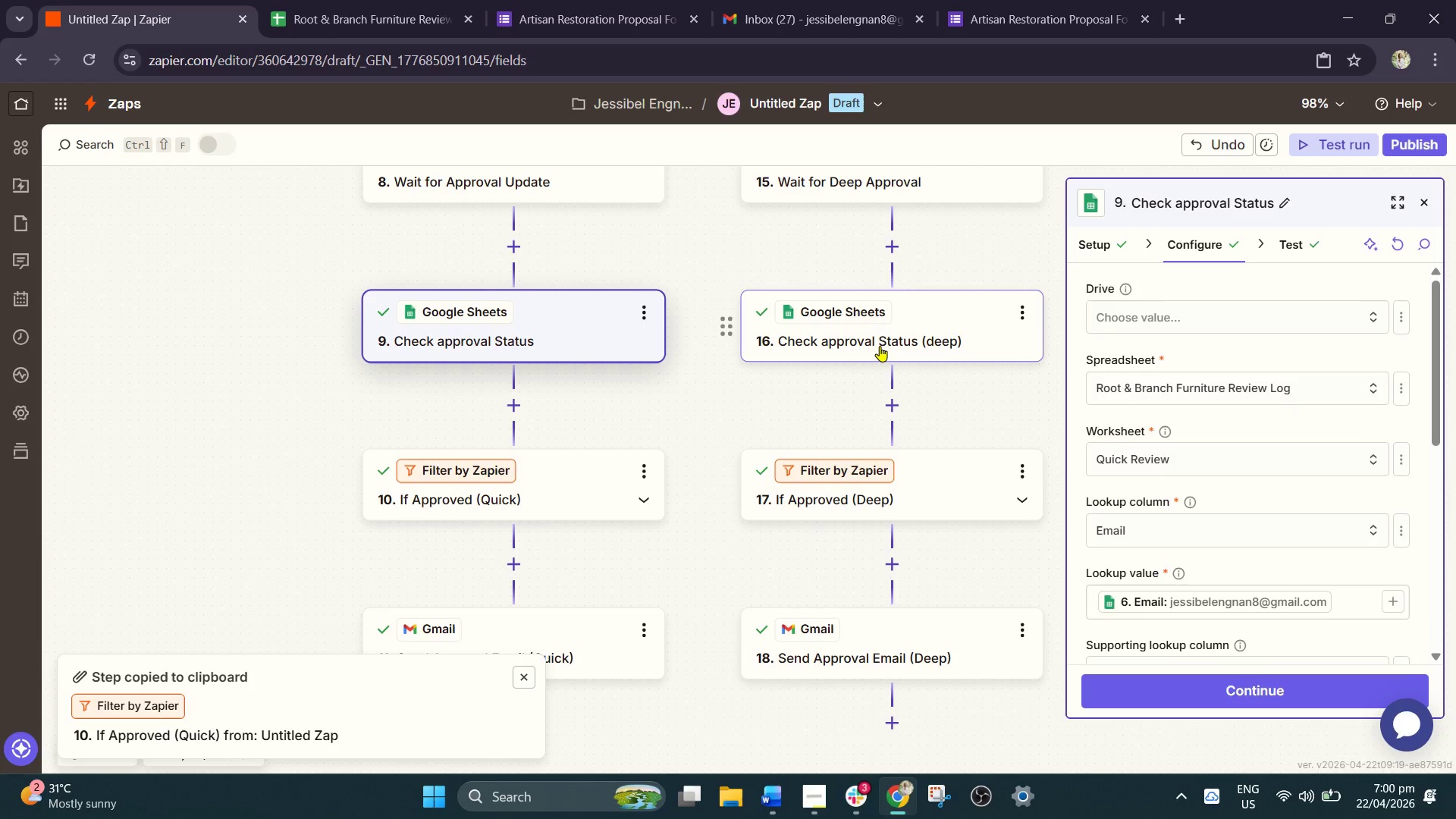 
left_click([880, 346])
 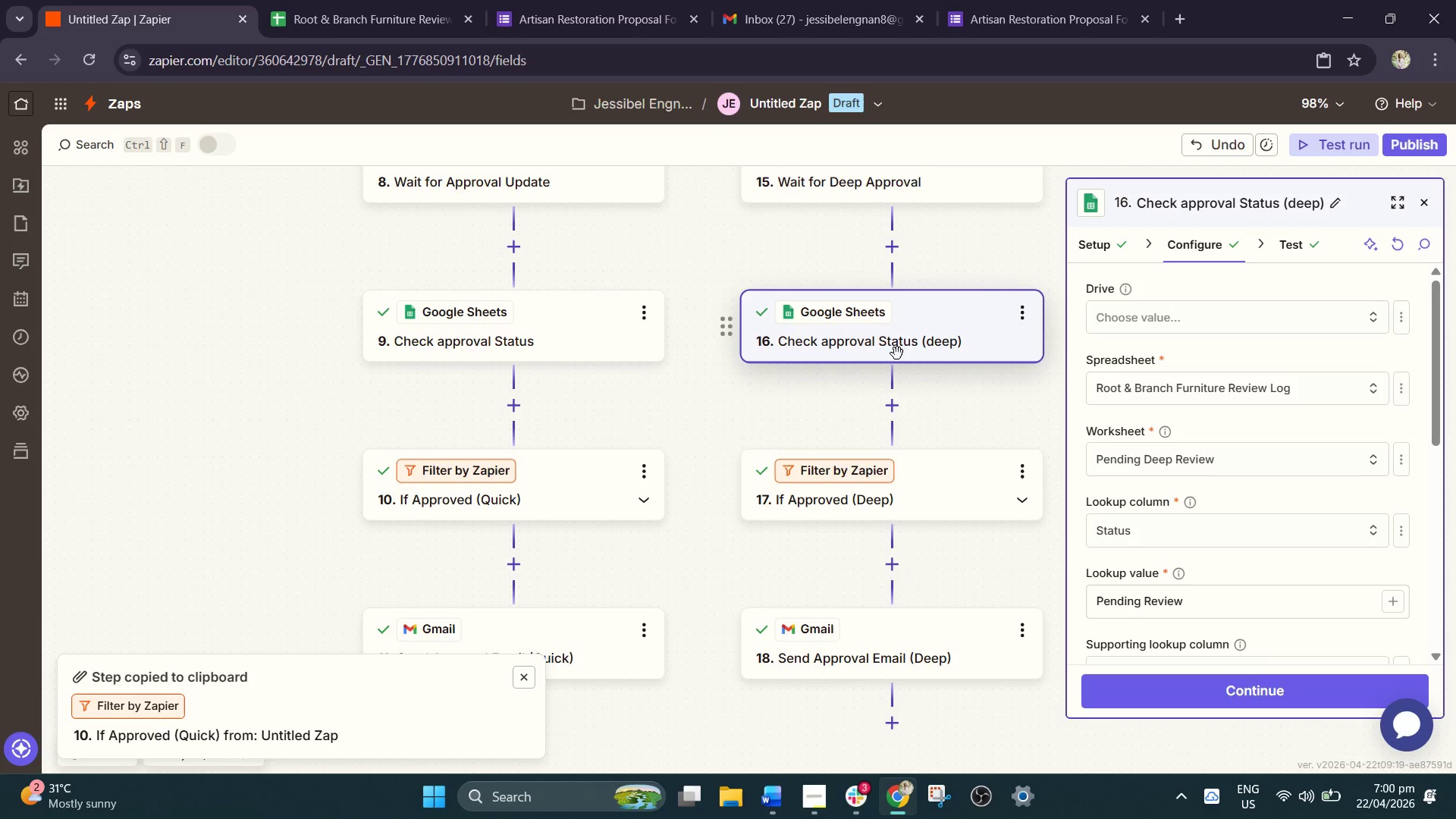 
scroll: coordinate [620, 460], scroll_direction: up, amount: 7.0
 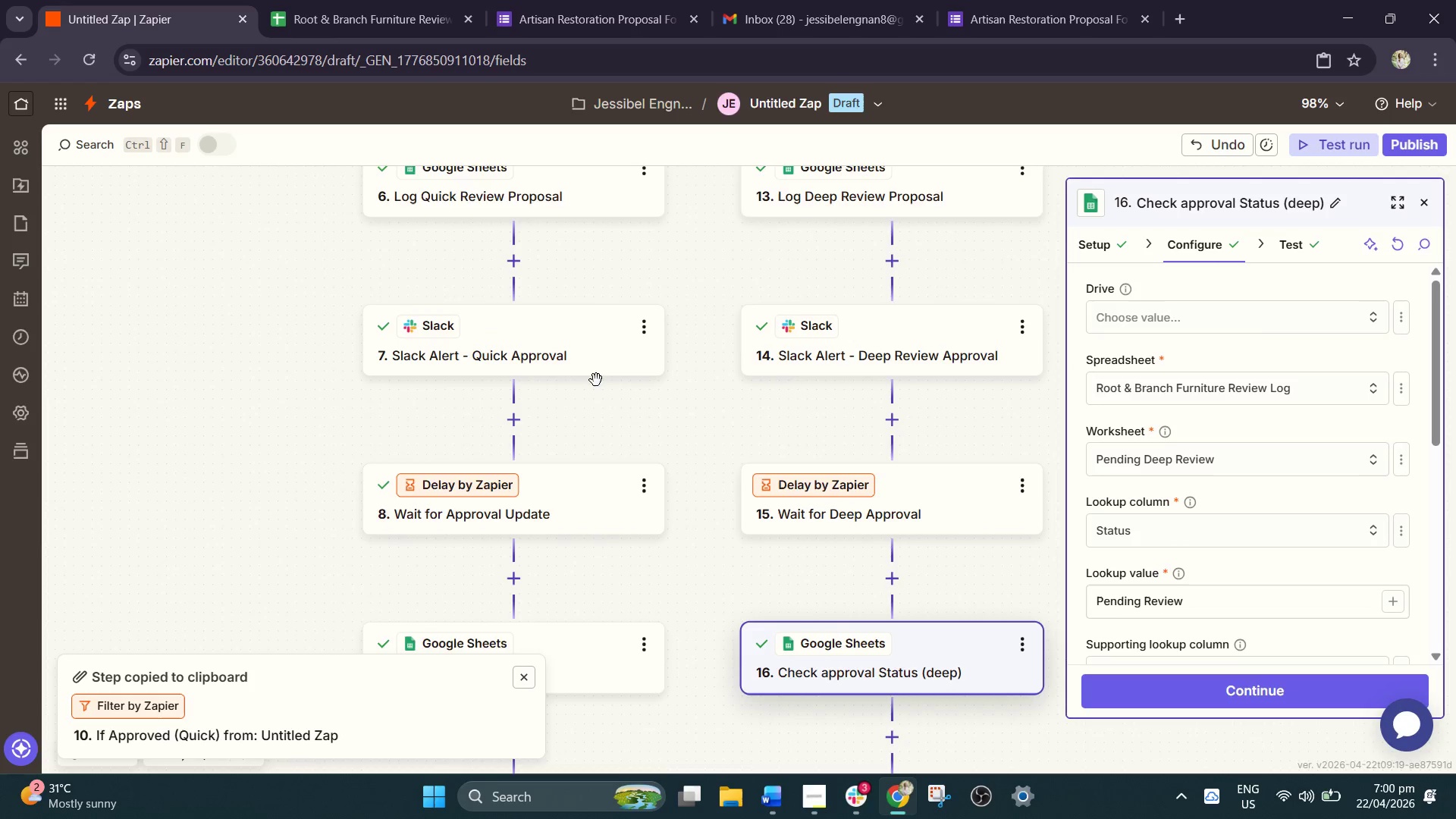 
scroll: coordinate [626, 422], scroll_direction: down, amount: 3.0
 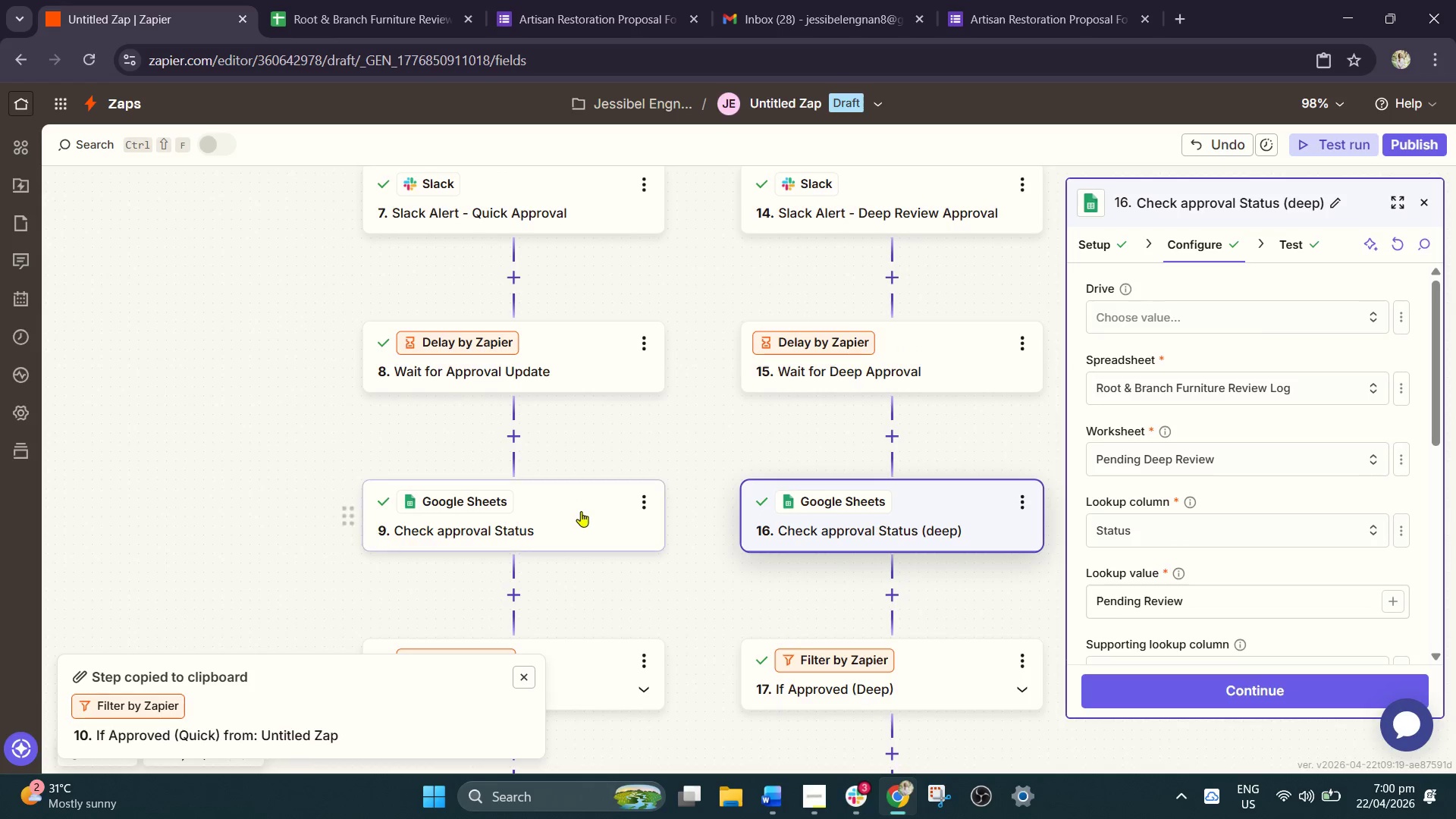 
left_click([576, 514])
 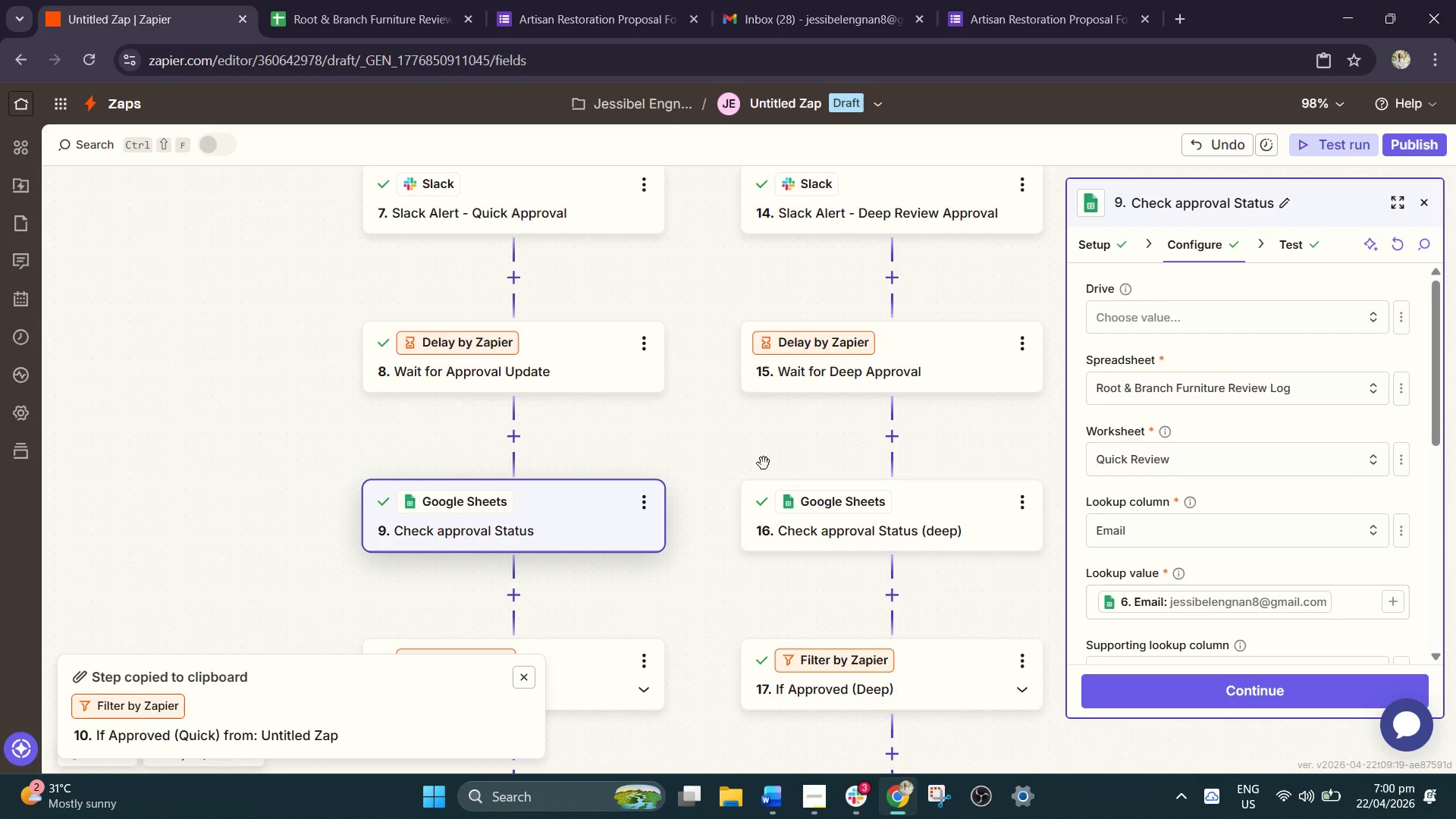 
left_click([835, 390])
 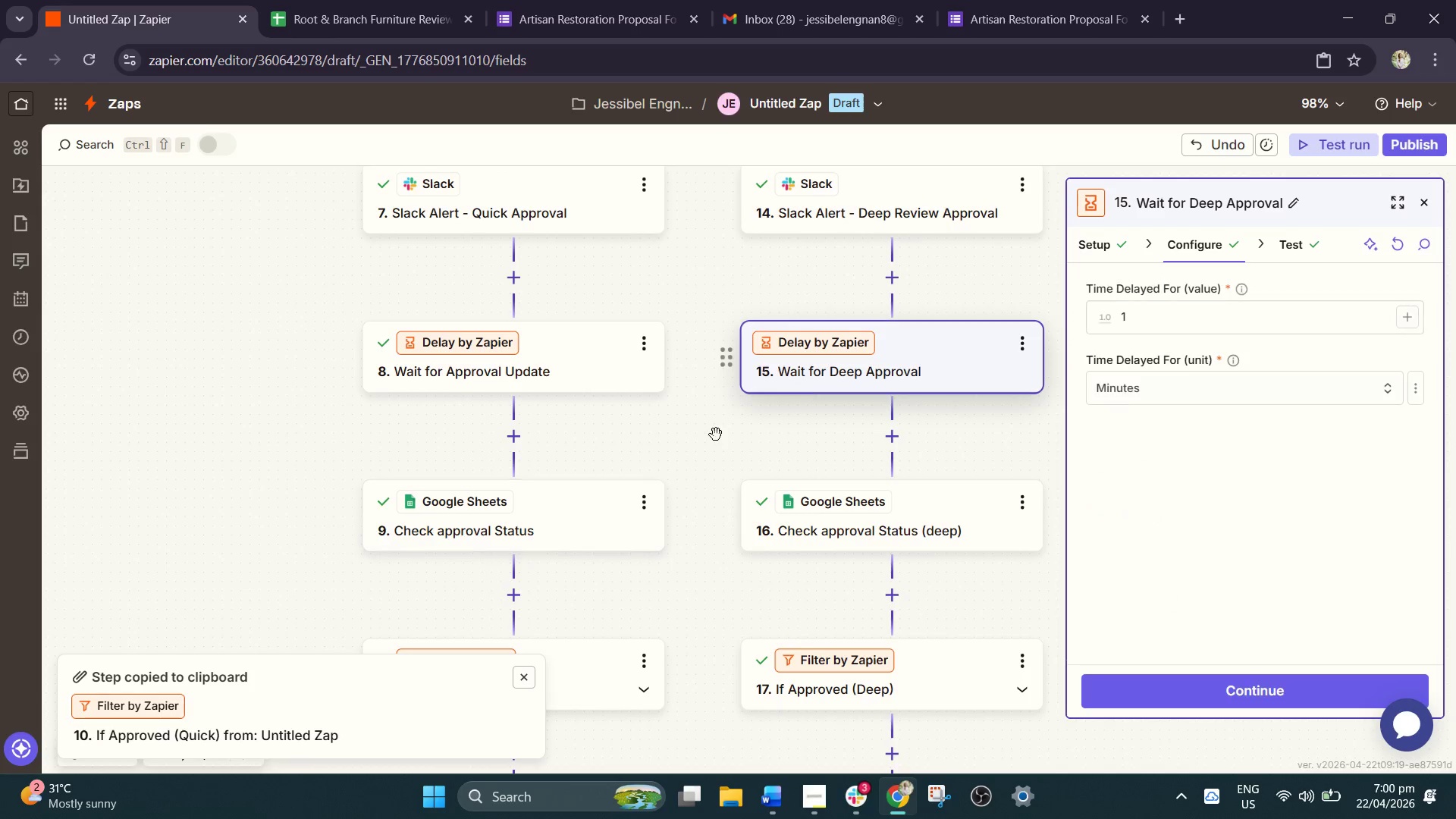 
left_click([619, 512])
 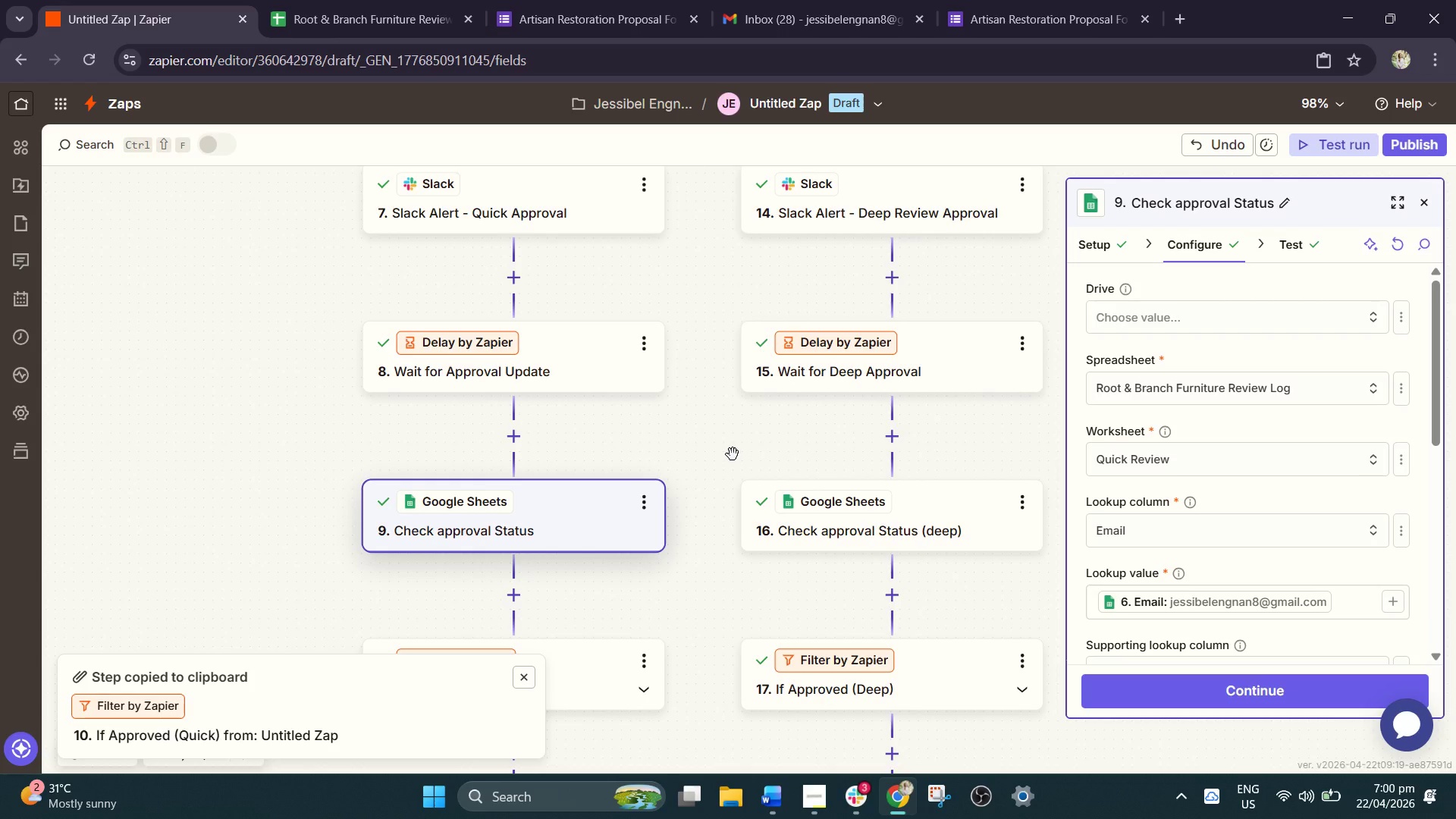 
scroll: coordinate [733, 454], scroll_direction: up, amount: 1.0
 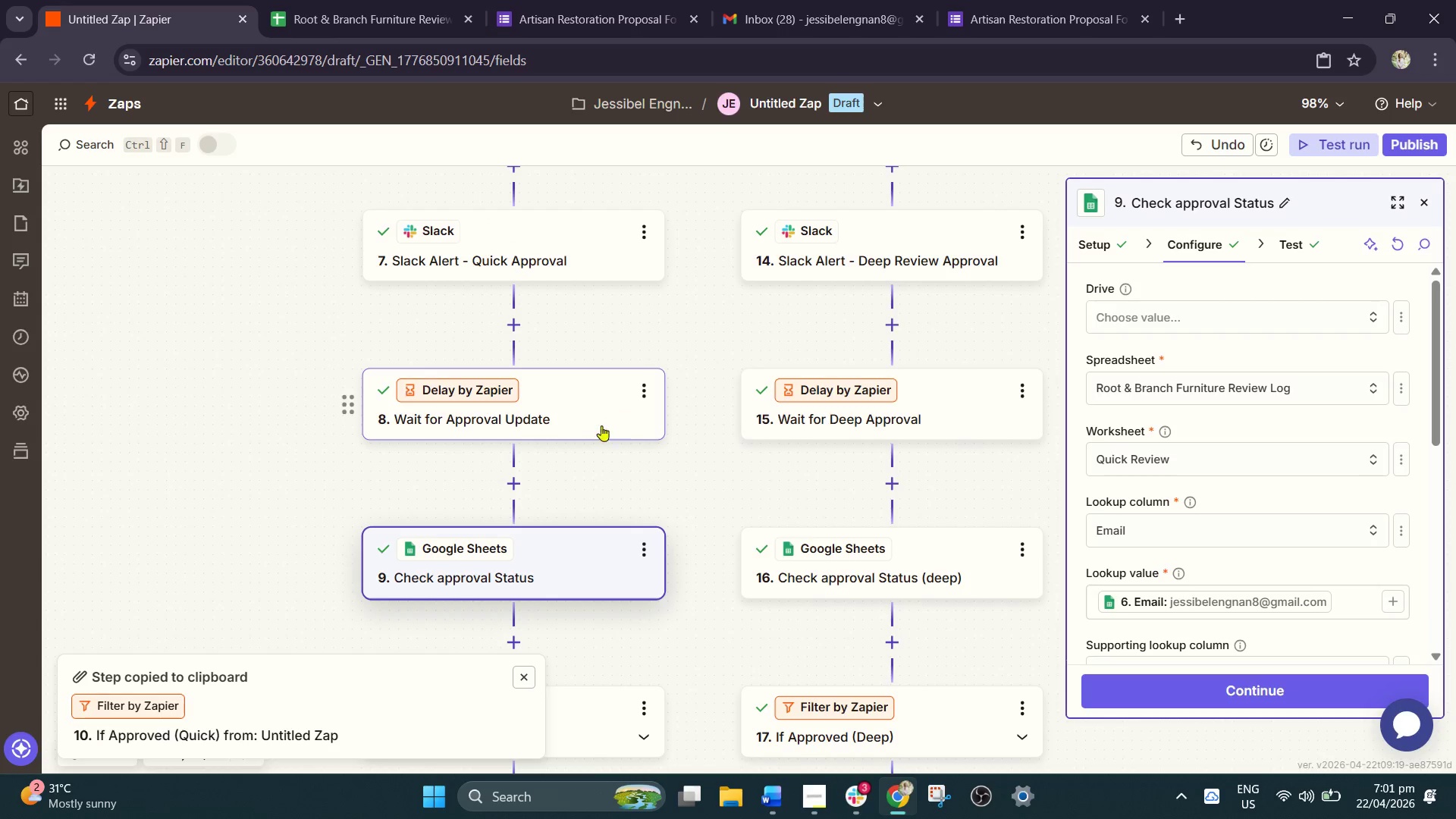 
scroll: coordinate [581, 472], scroll_direction: down, amount: 1.0
 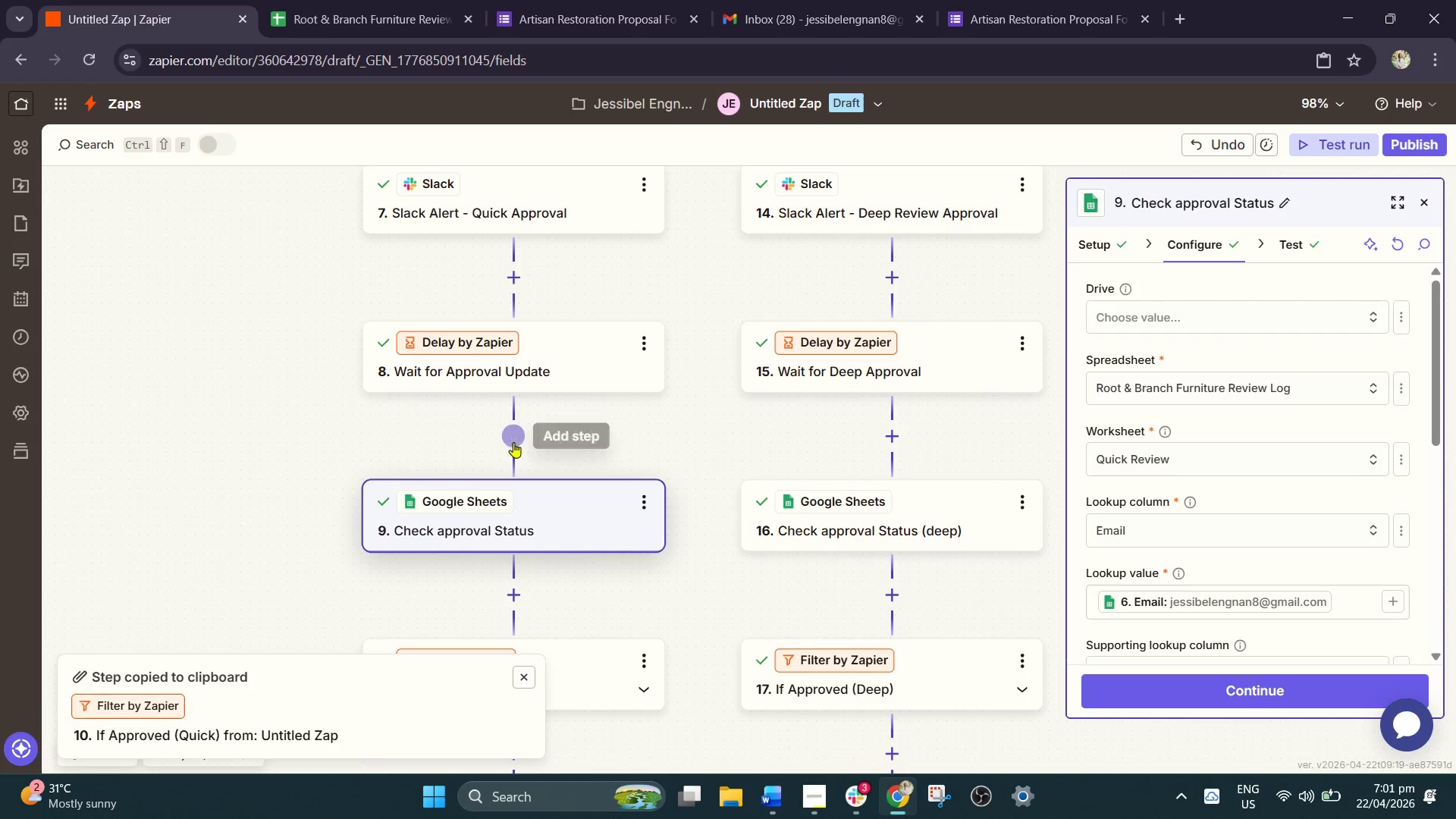 
left_click([513, 442])
 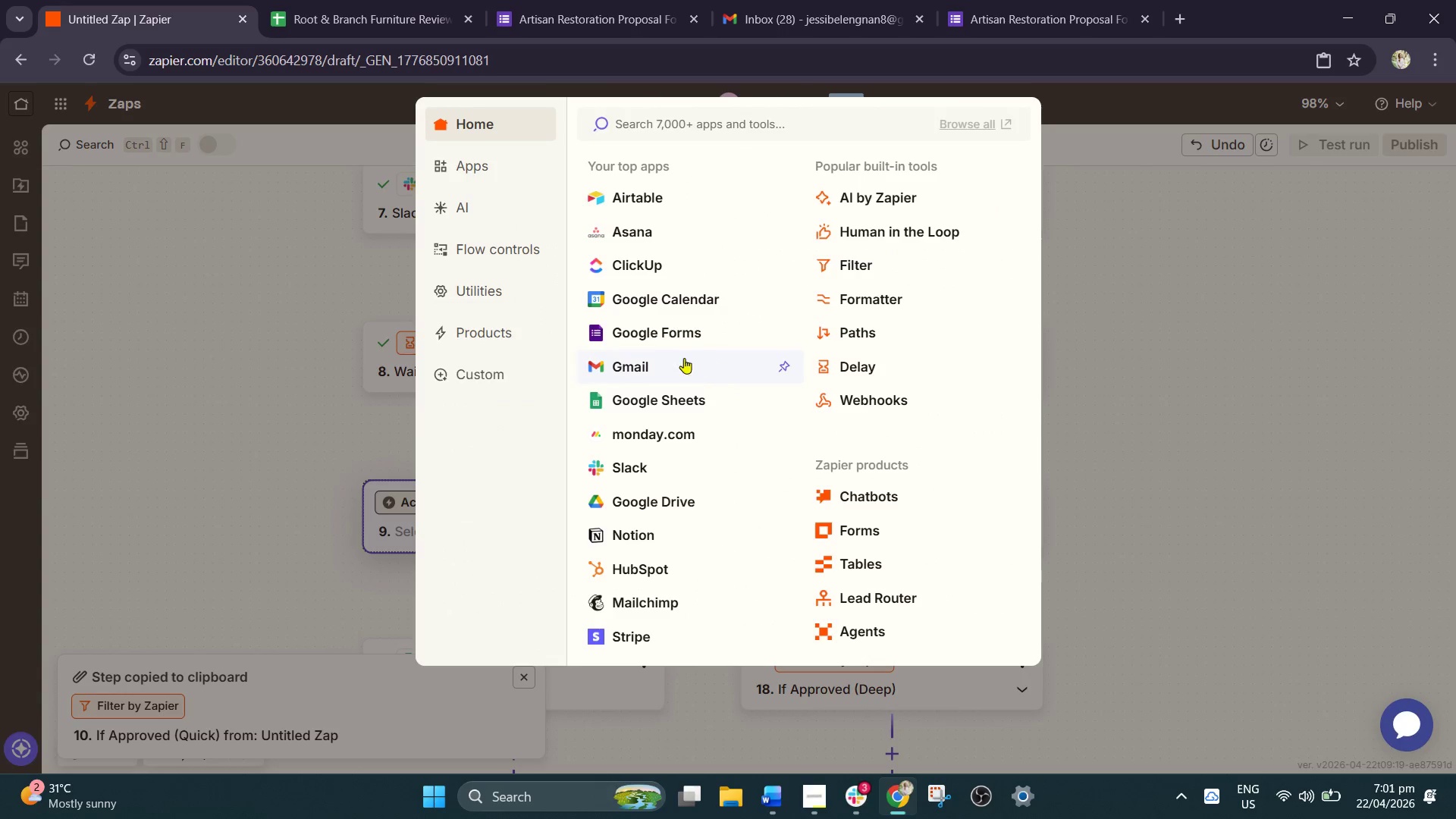 
left_click([642, 397])
 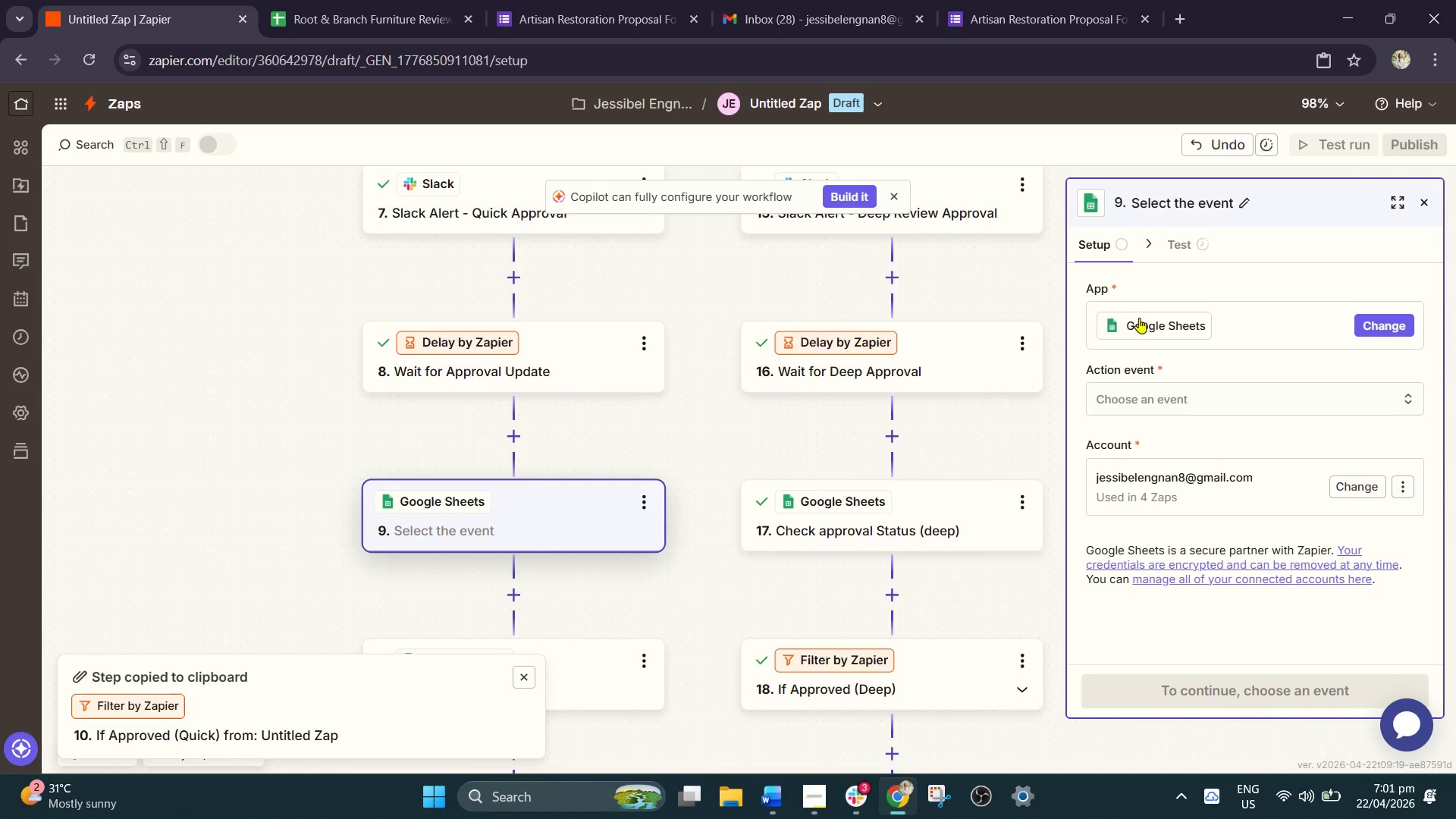 
left_click([1134, 395])
 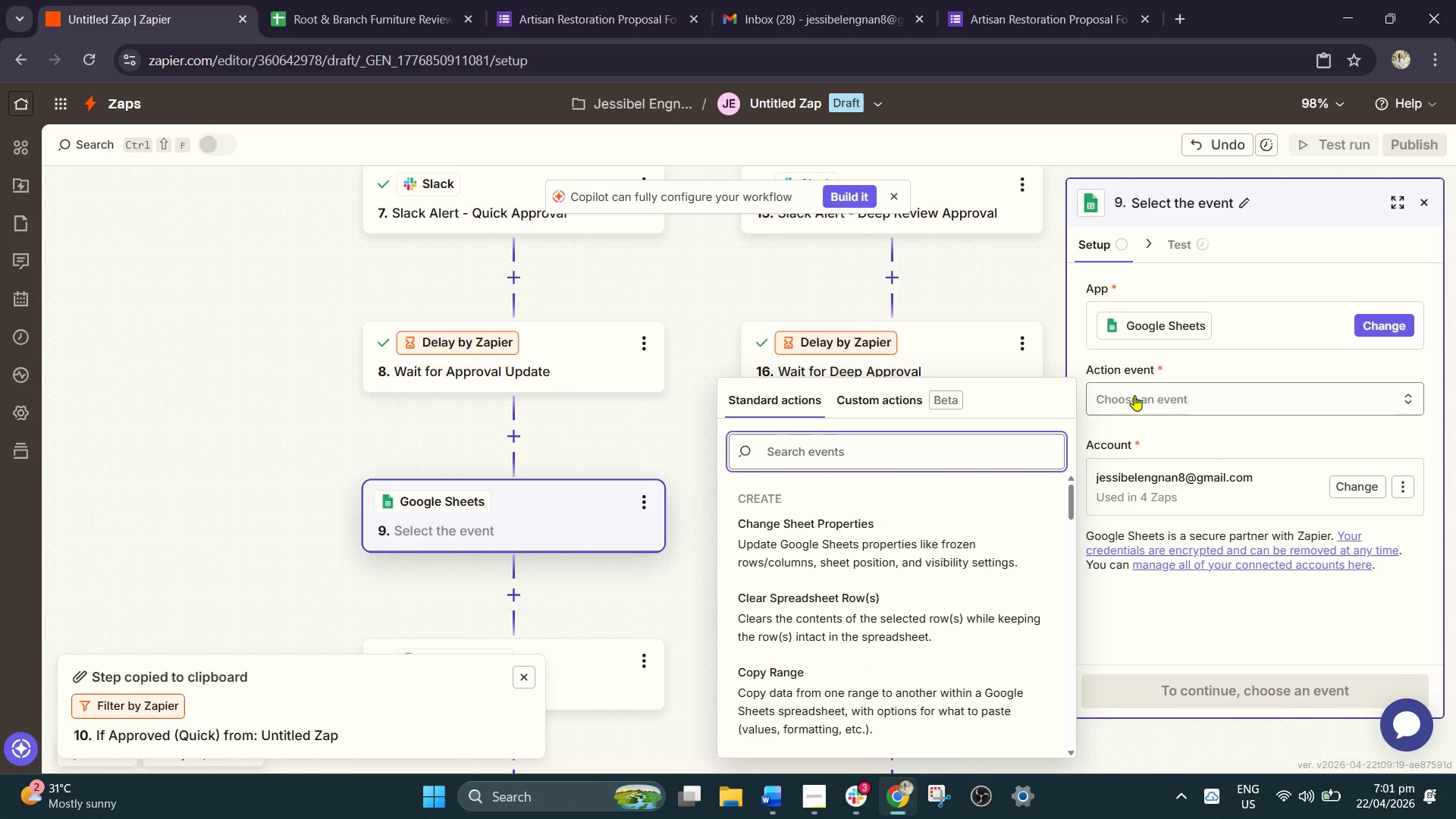 
type(upda)
 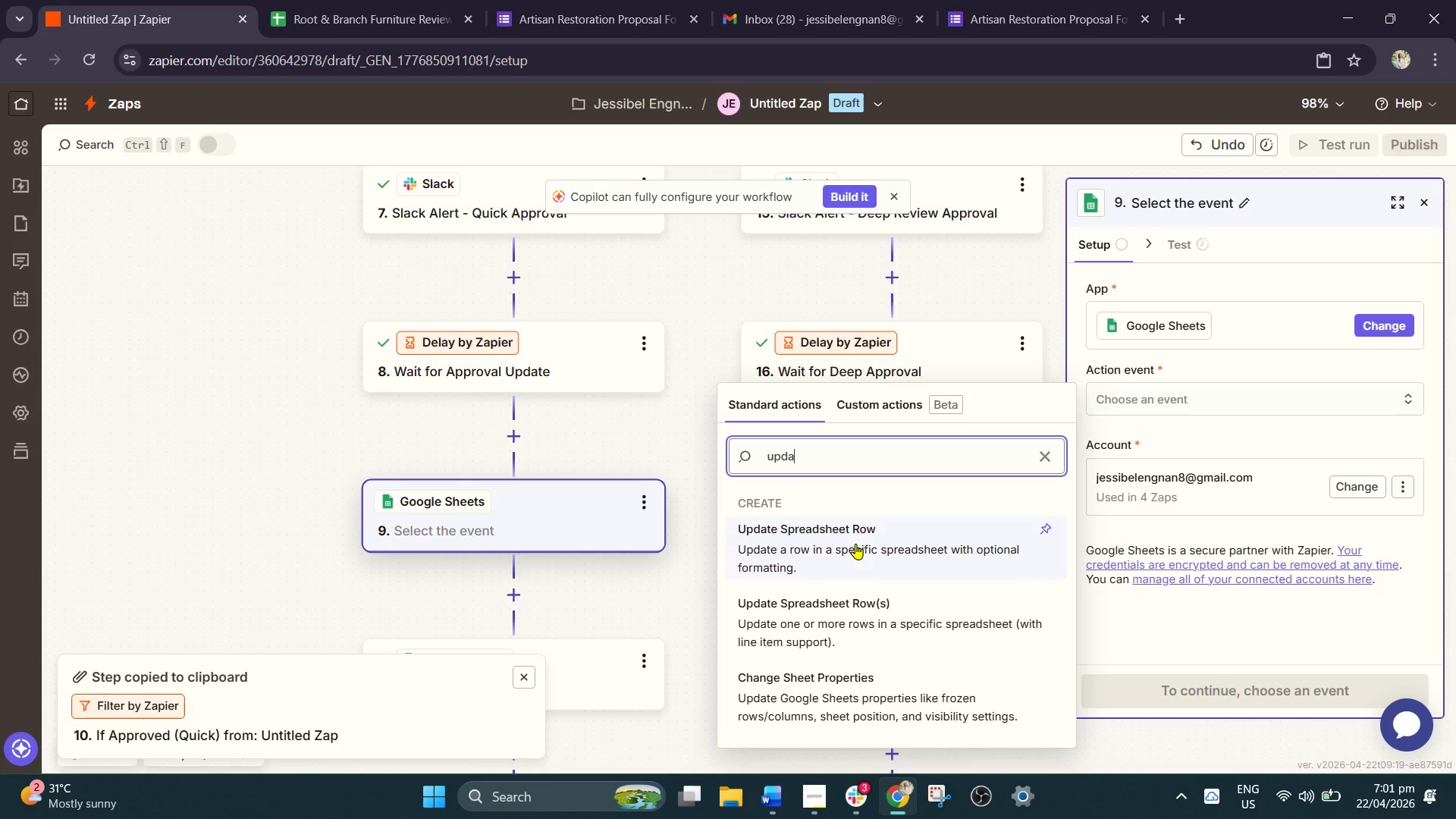 
left_click([855, 544])
 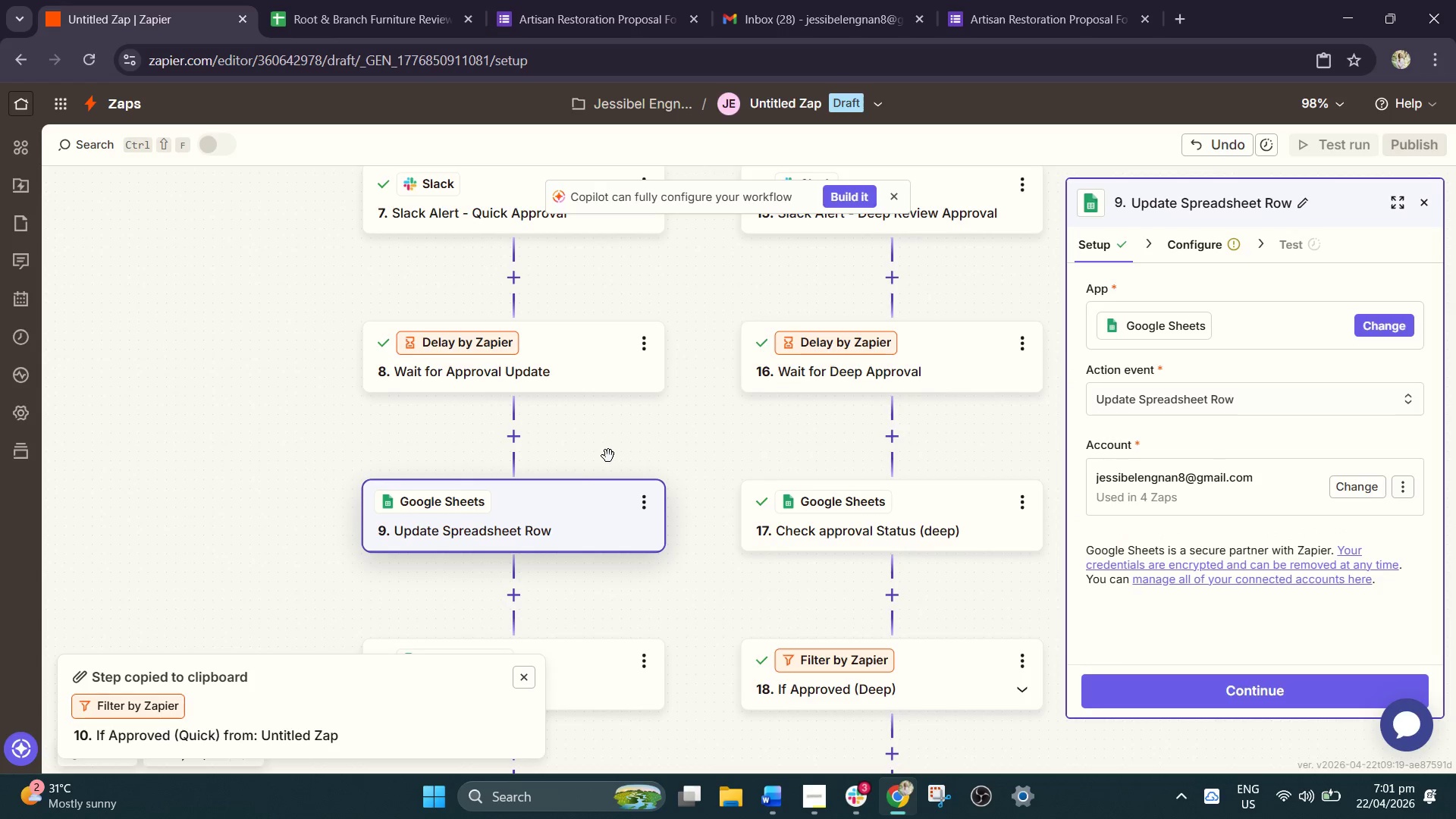 
scroll: coordinate [664, 482], scroll_direction: down, amount: 2.0
 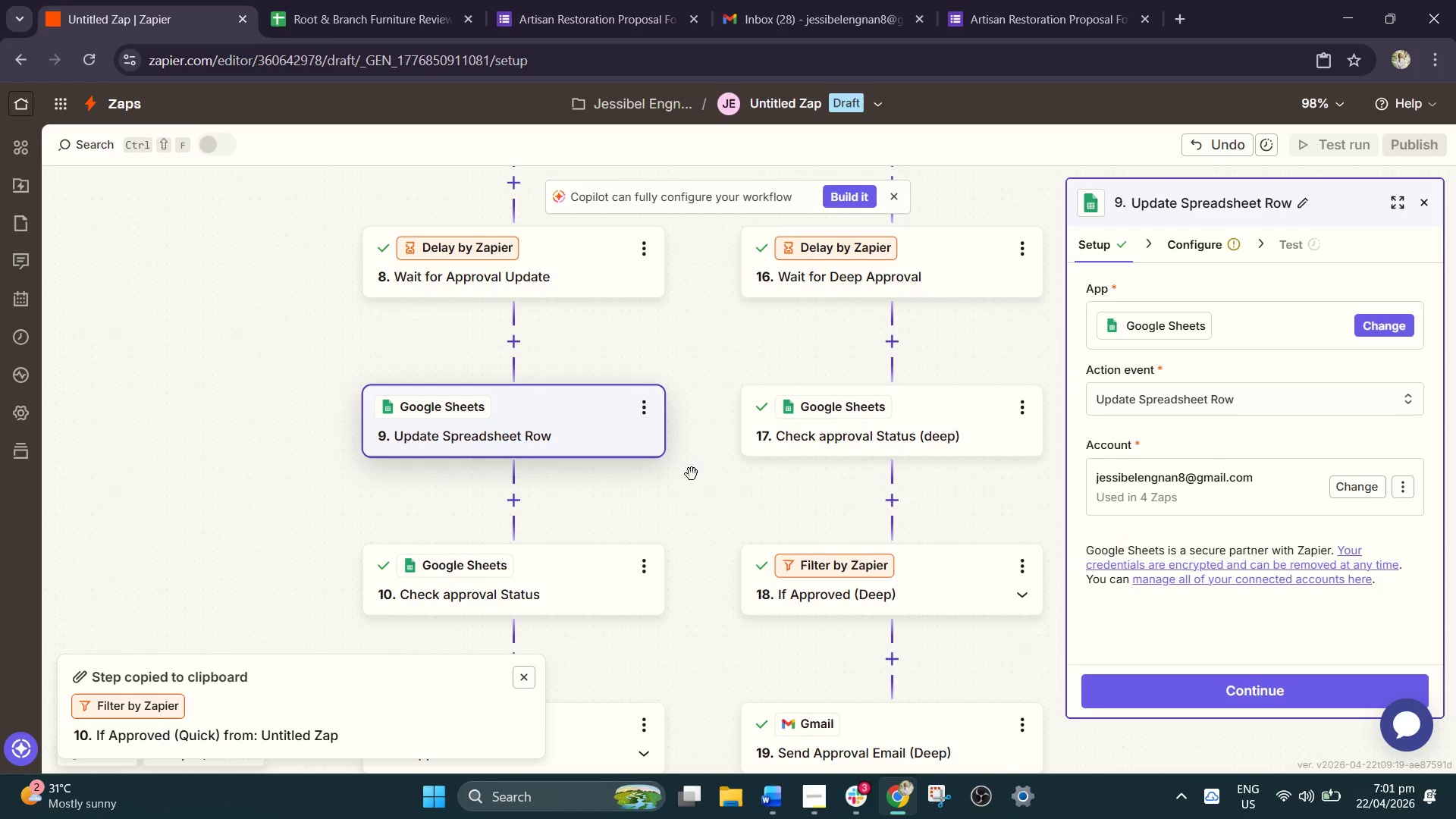 
scroll: coordinate [821, 480], scroll_direction: none, amount: 0.0
 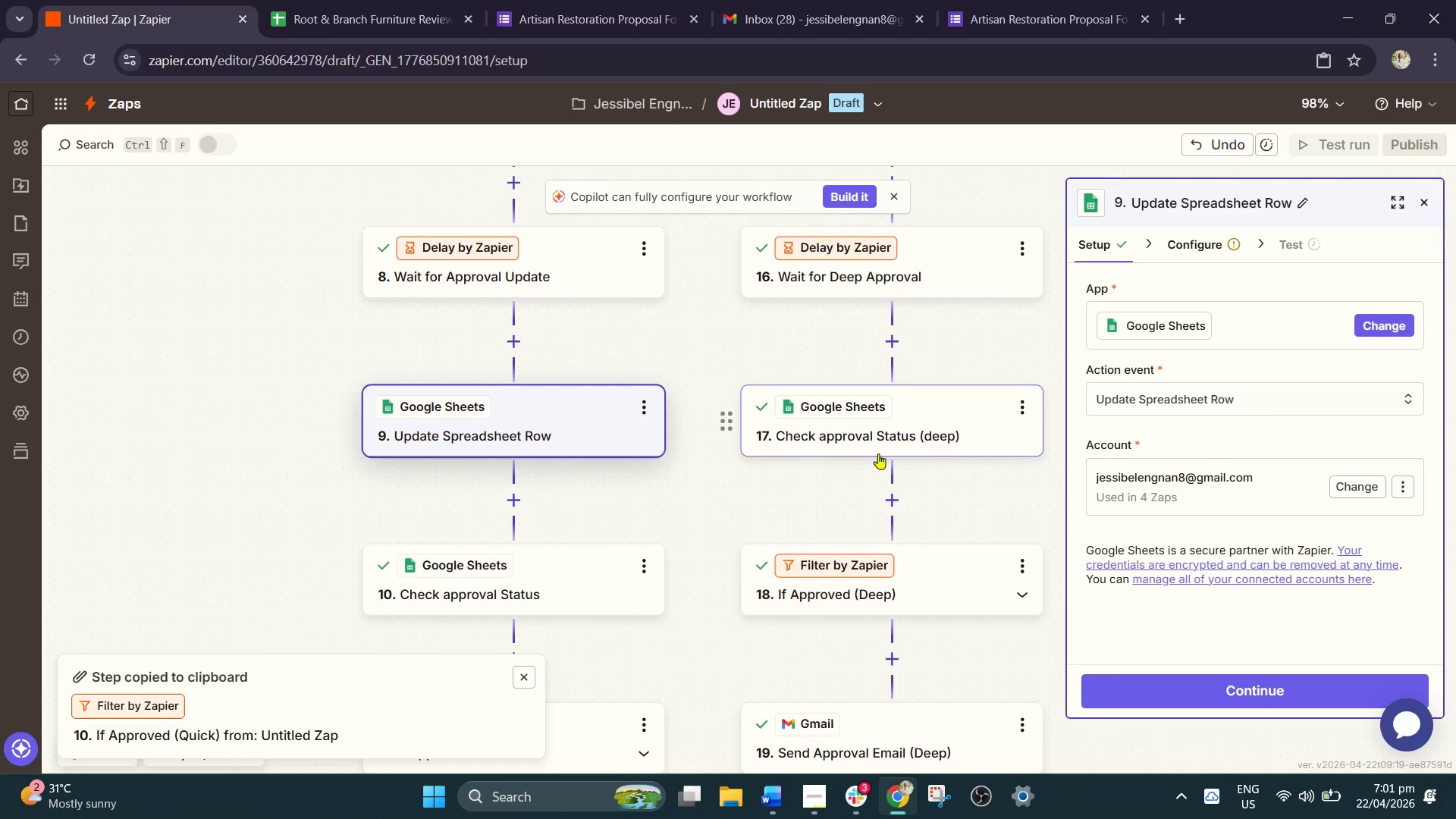 
key(Control+Z)
 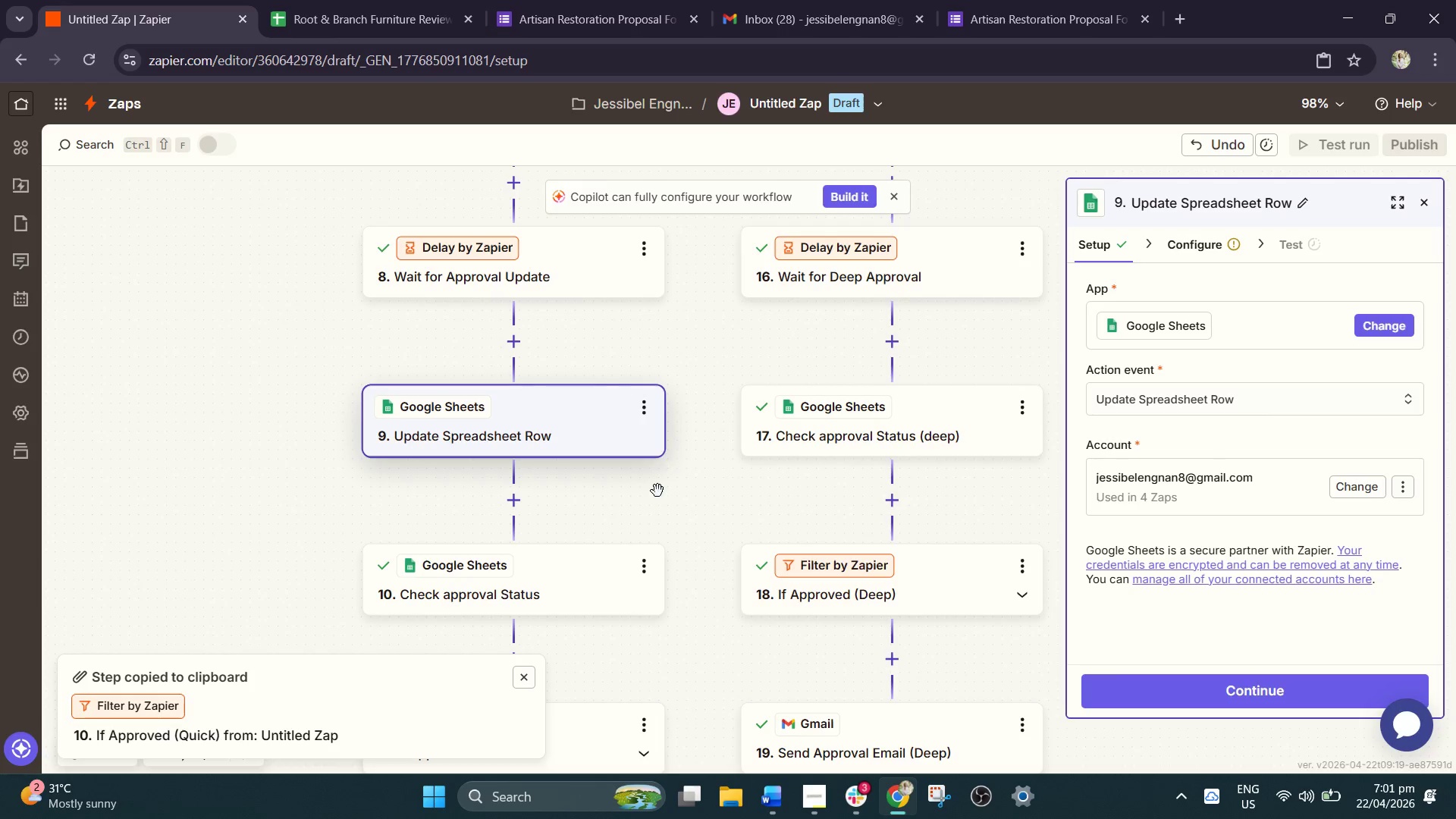 
scroll: coordinate [677, 530], scroll_direction: down, amount: 1.0
 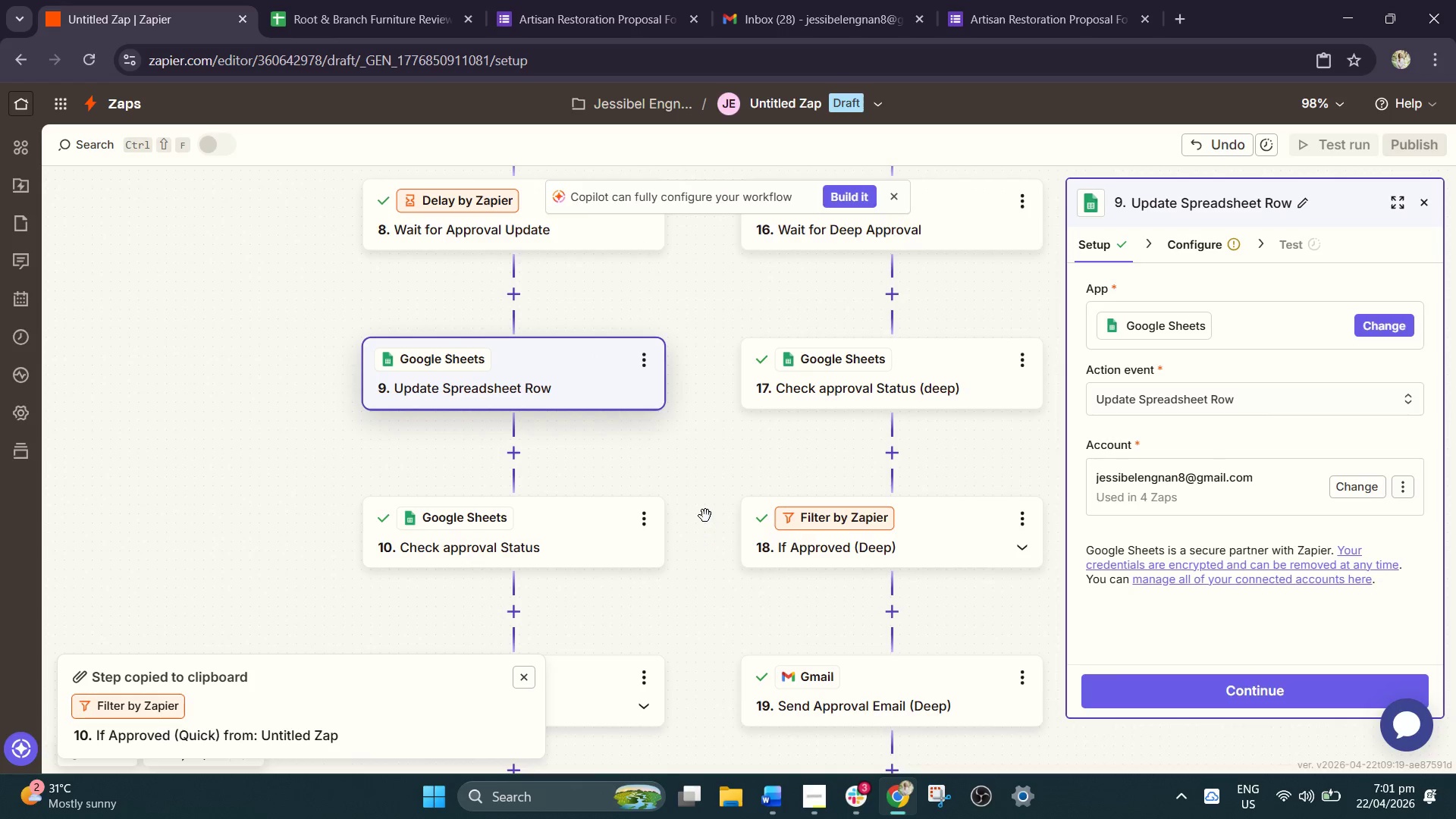 
scroll: coordinate [702, 513], scroll_direction: up, amount: 1.0
 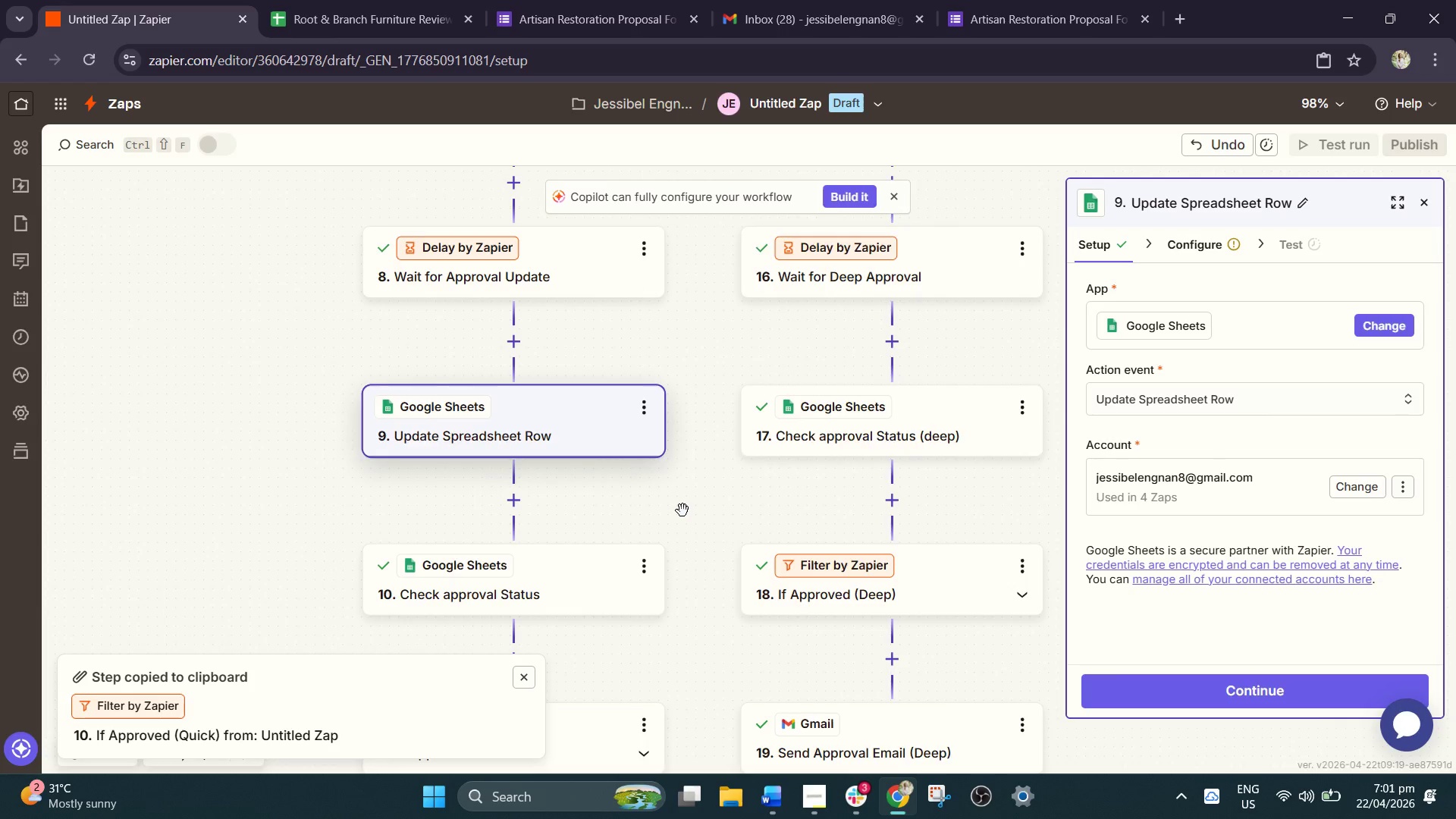 
scroll: coordinate [685, 513], scroll_direction: down, amount: 5.0
 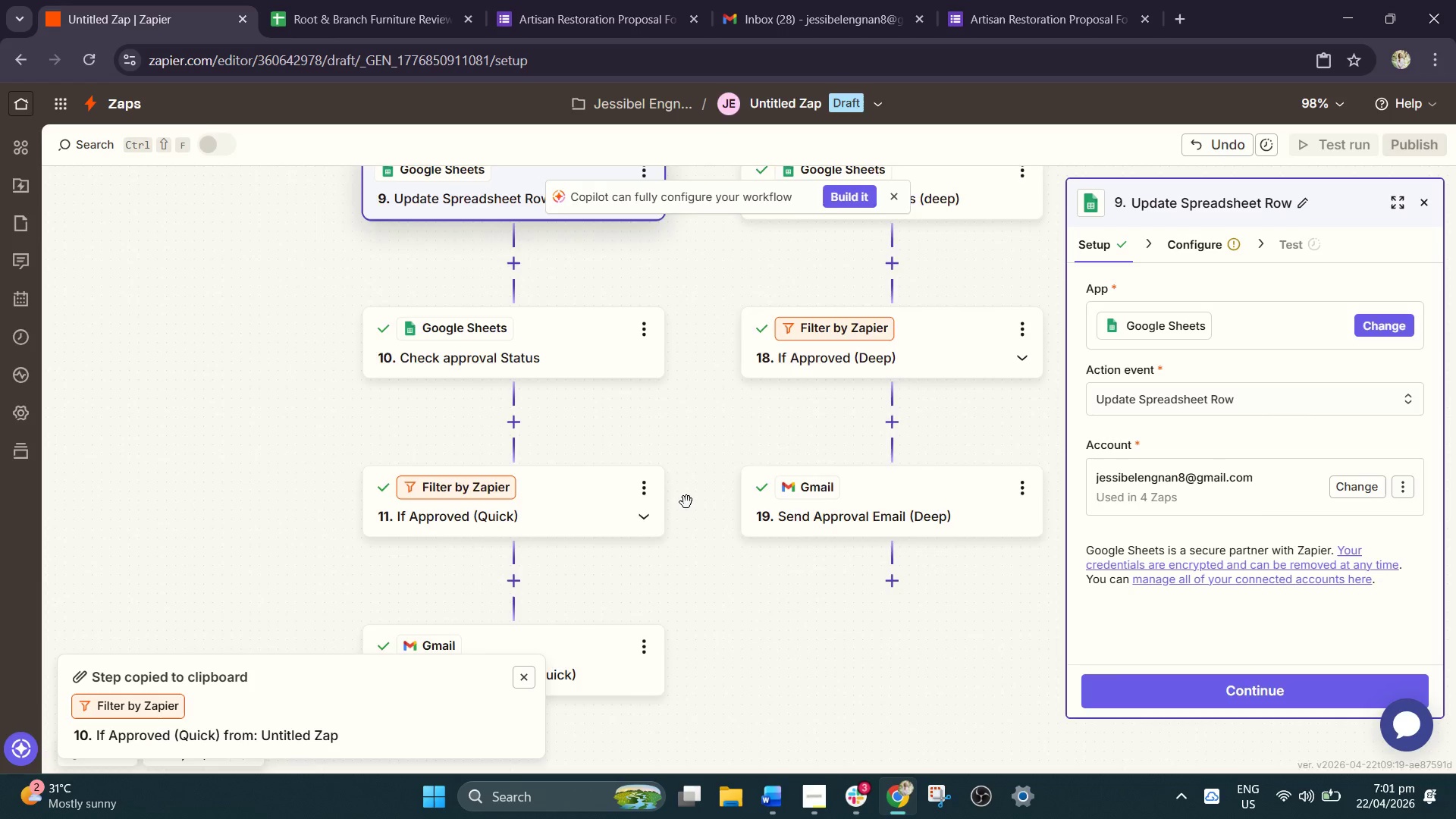 
scroll: coordinate [687, 501], scroll_direction: up, amount: 6.0
 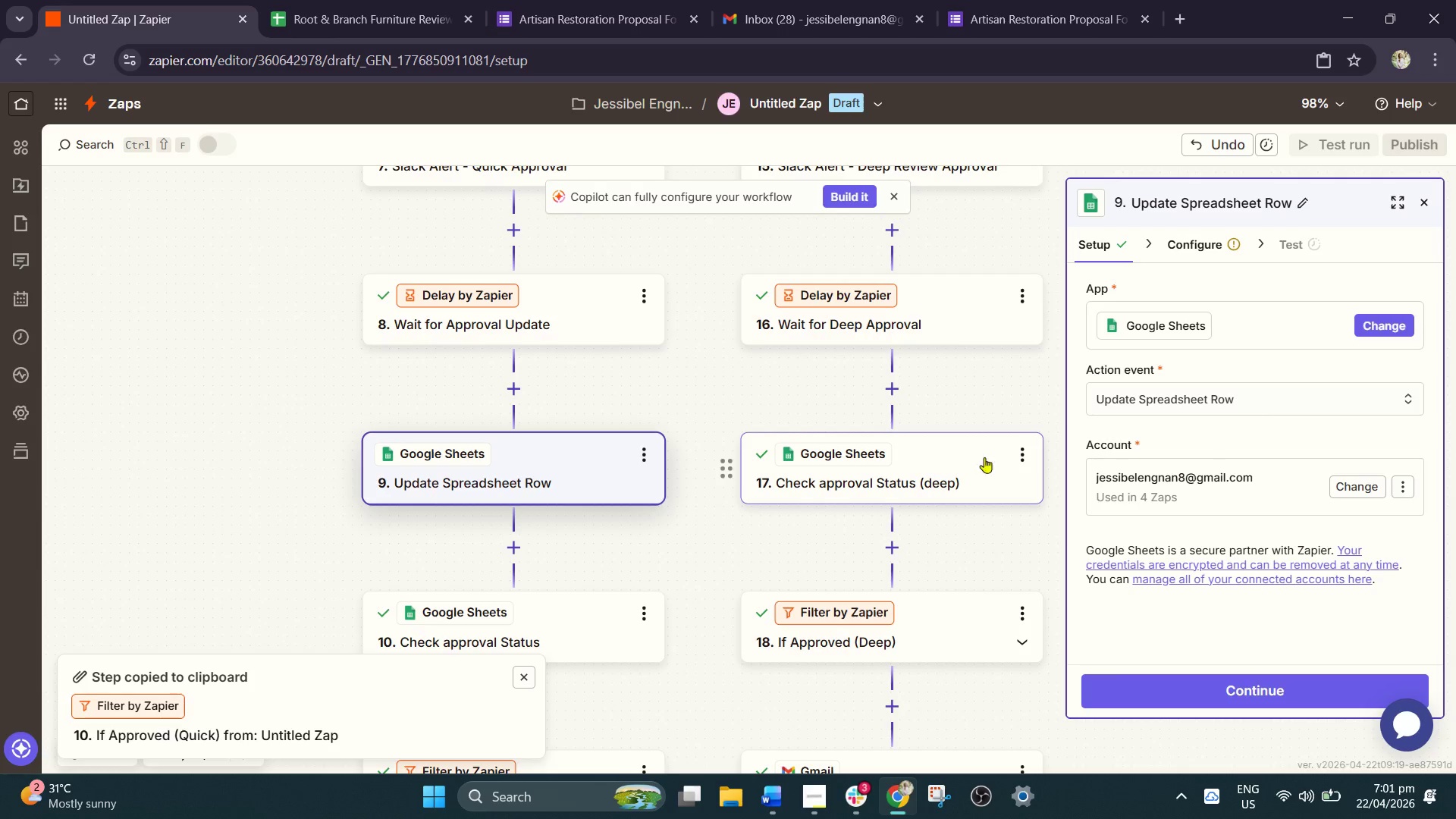 
left_click([1022, 453])
 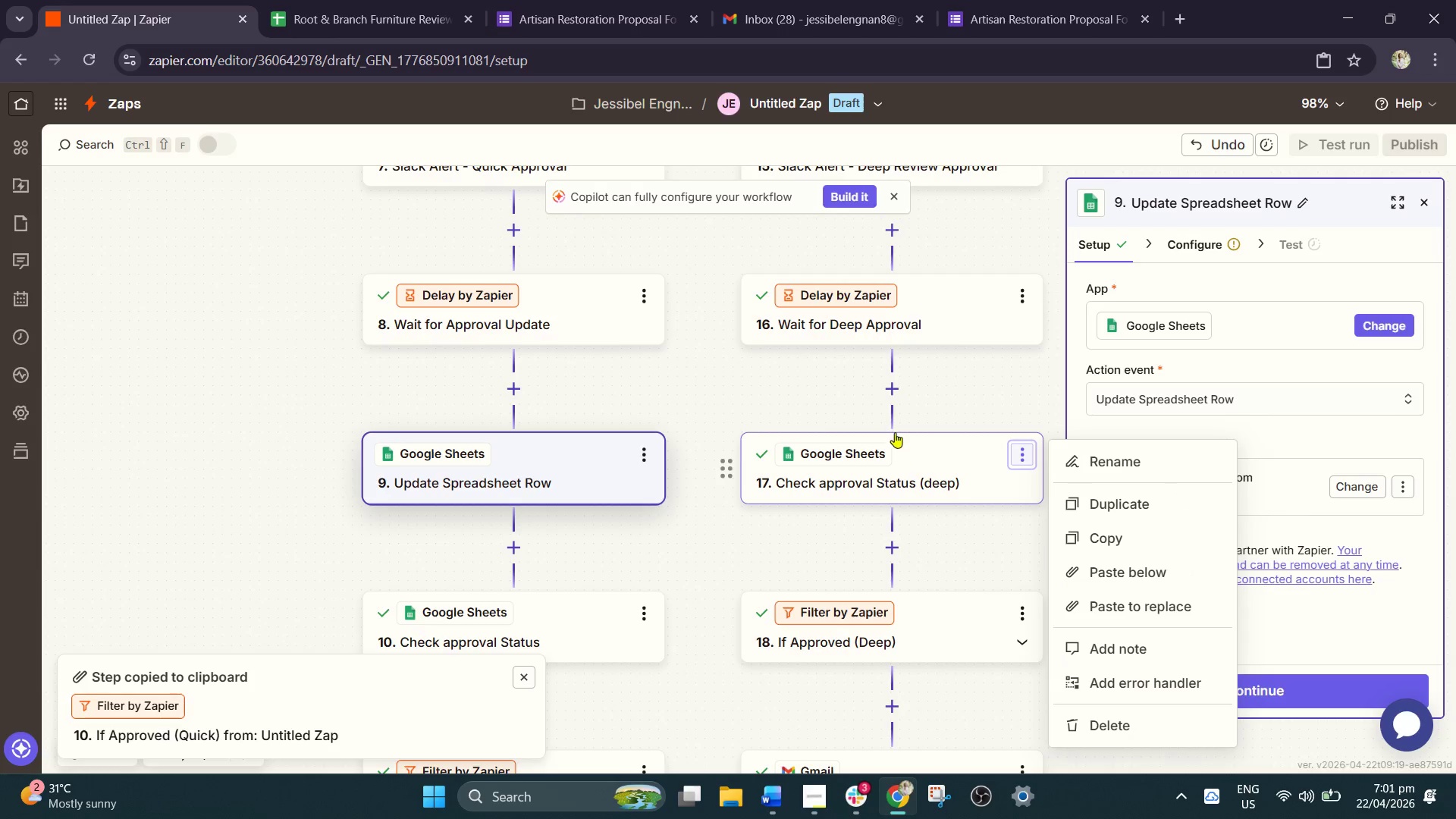 
left_click([841, 400])
 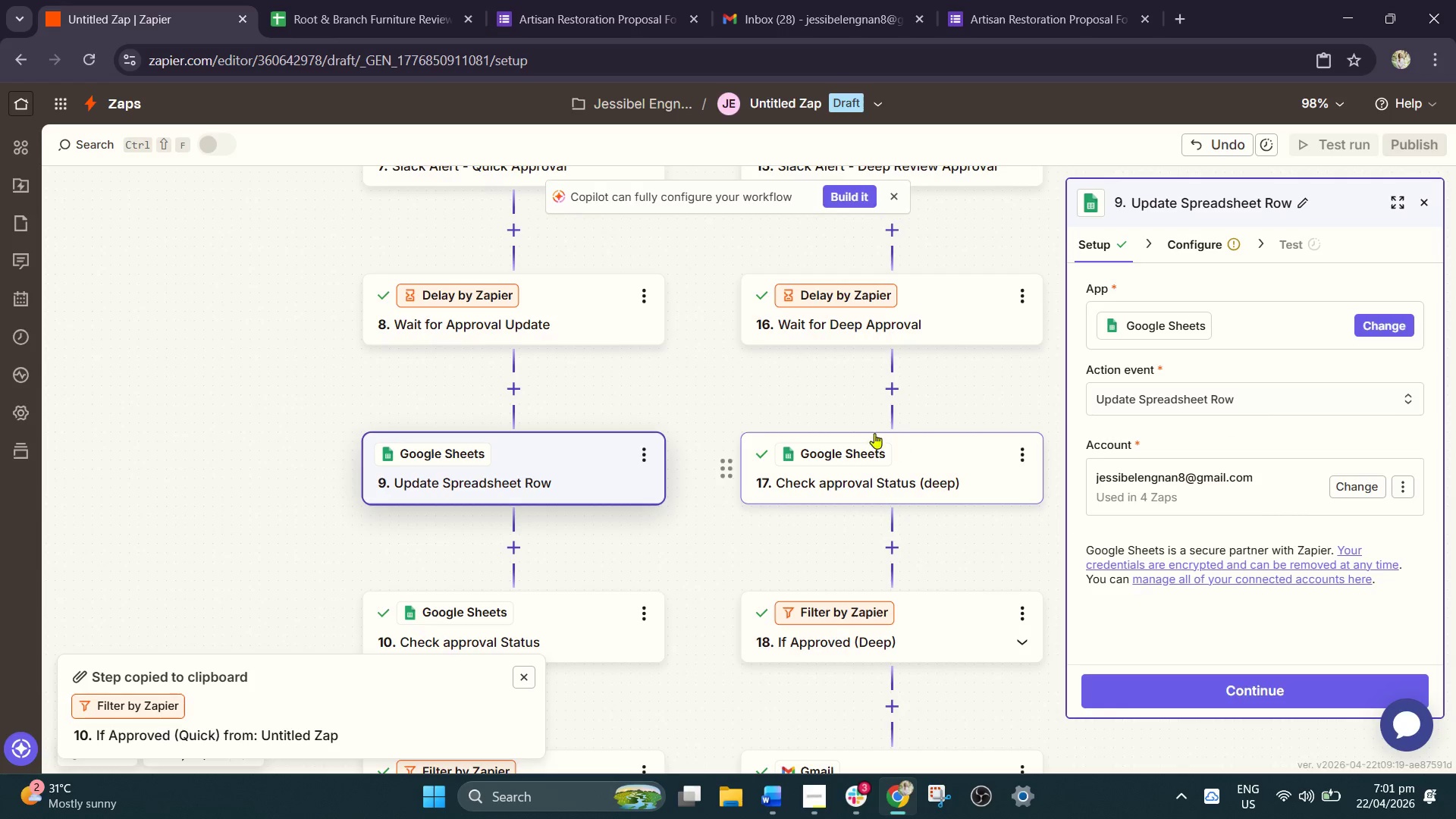 
scroll: coordinate [839, 413], scroll_direction: up, amount: 1.0
 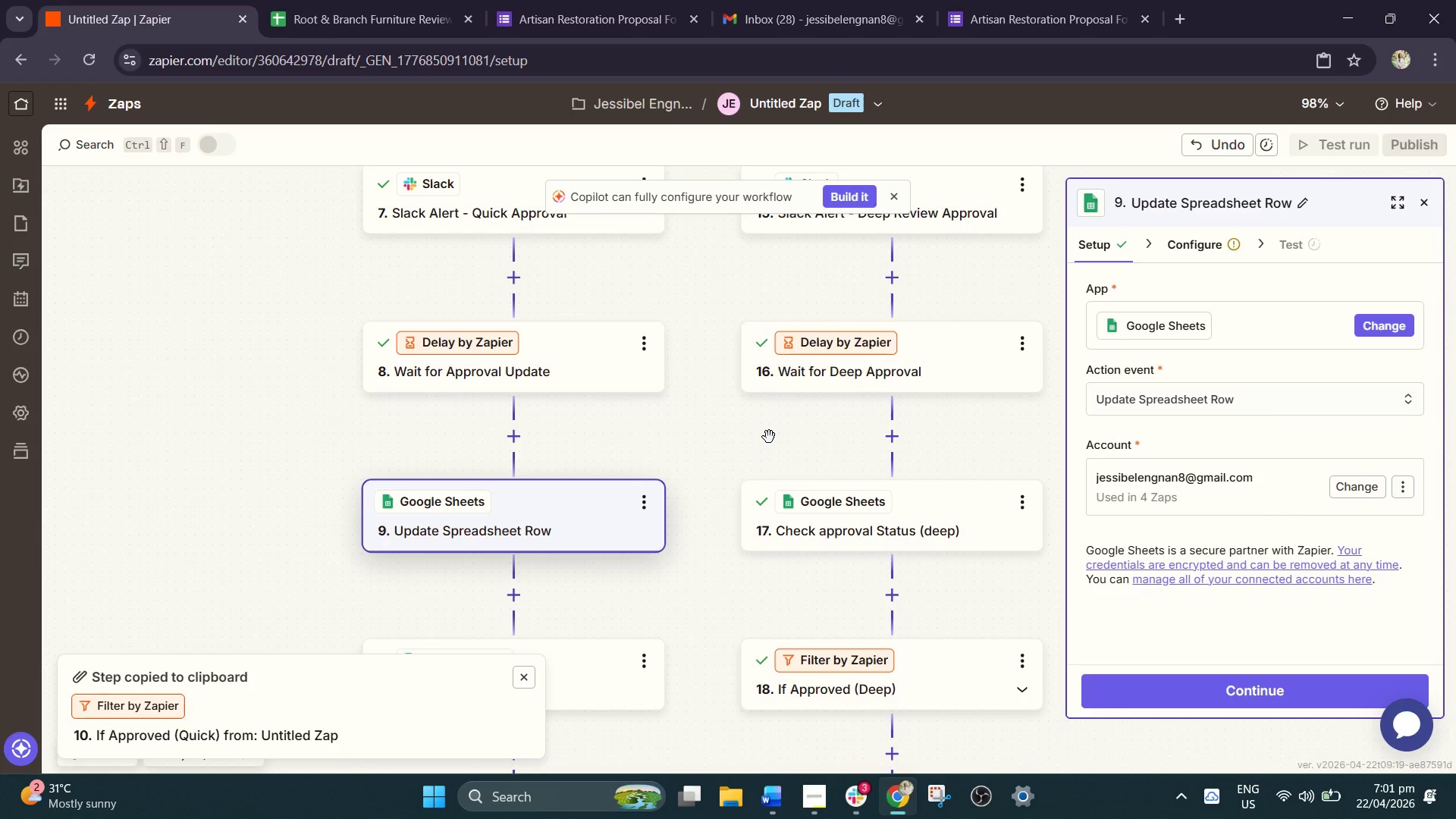 
scroll: coordinate [769, 441], scroll_direction: down, amount: 1.0
 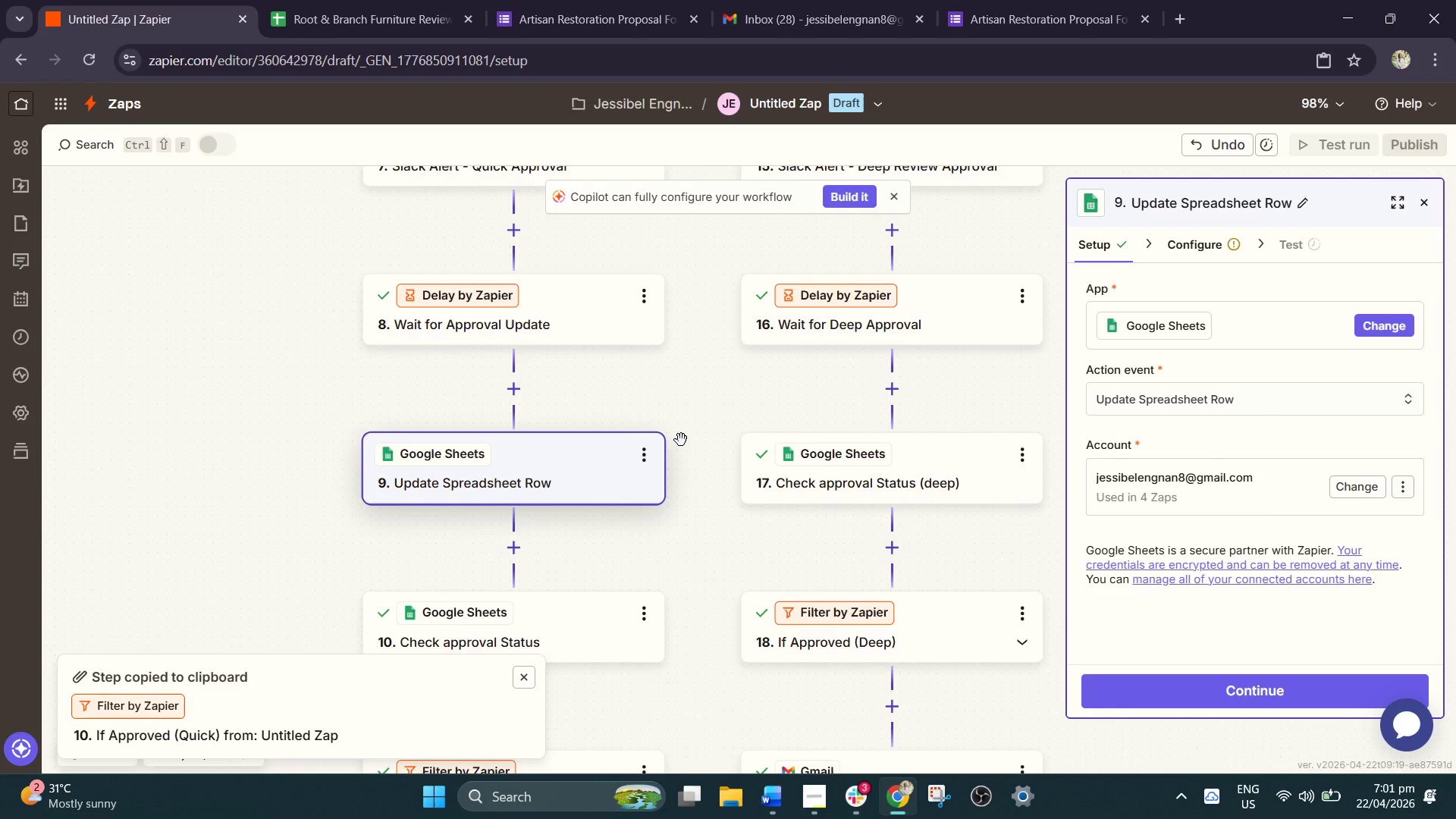 
wait(7.91)
 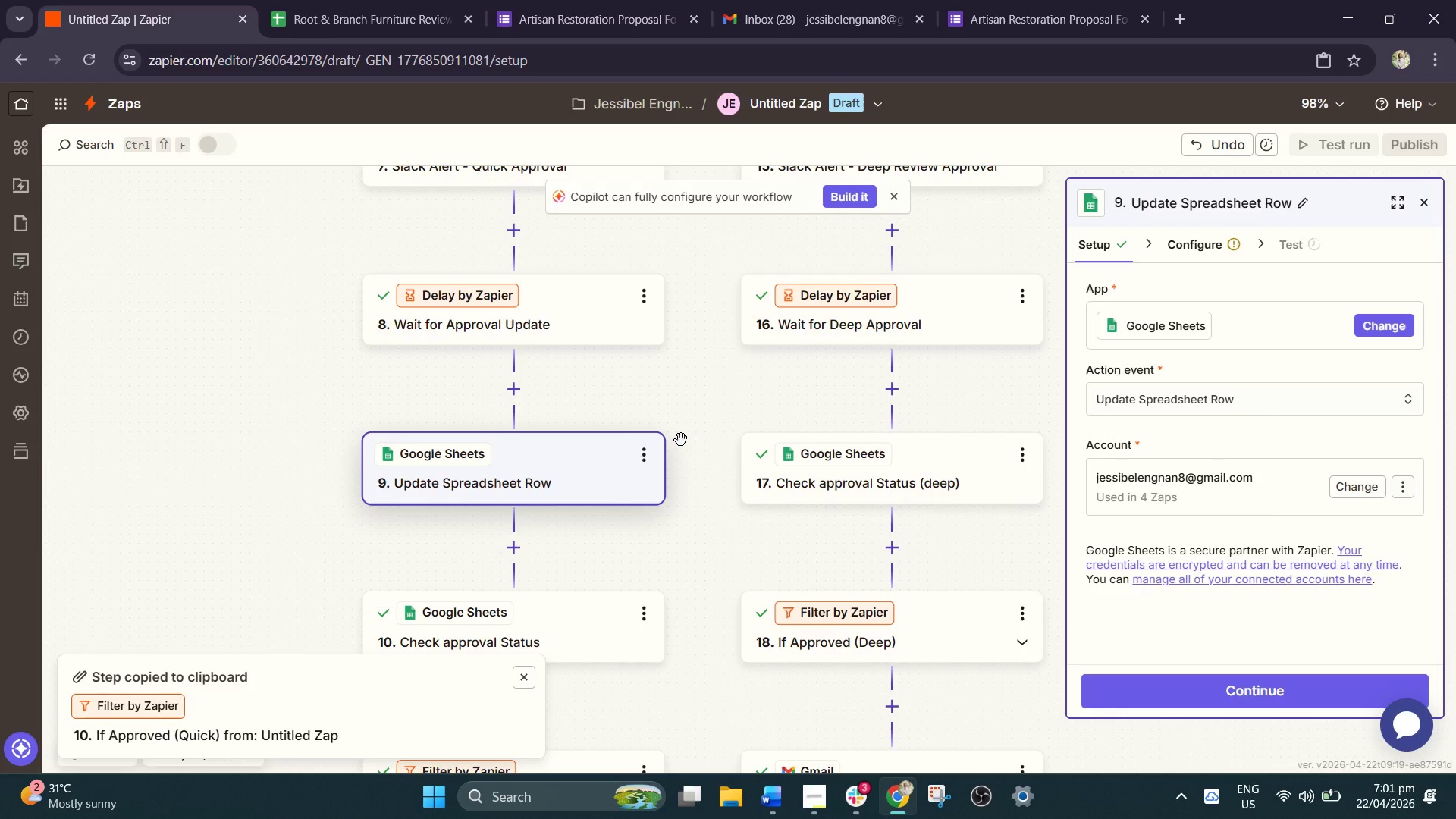 
left_click([653, 463])
 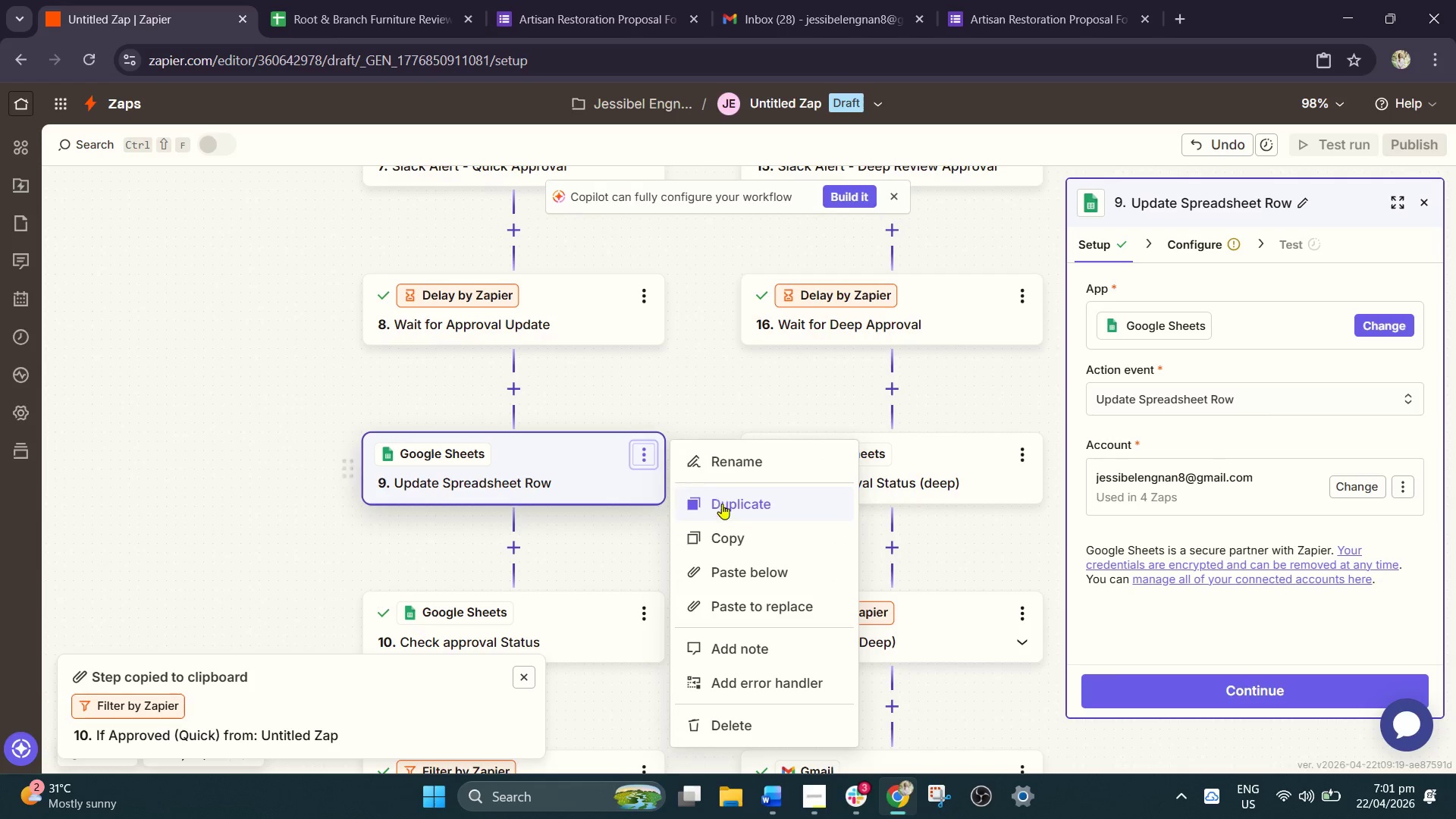 
left_click([725, 532])
 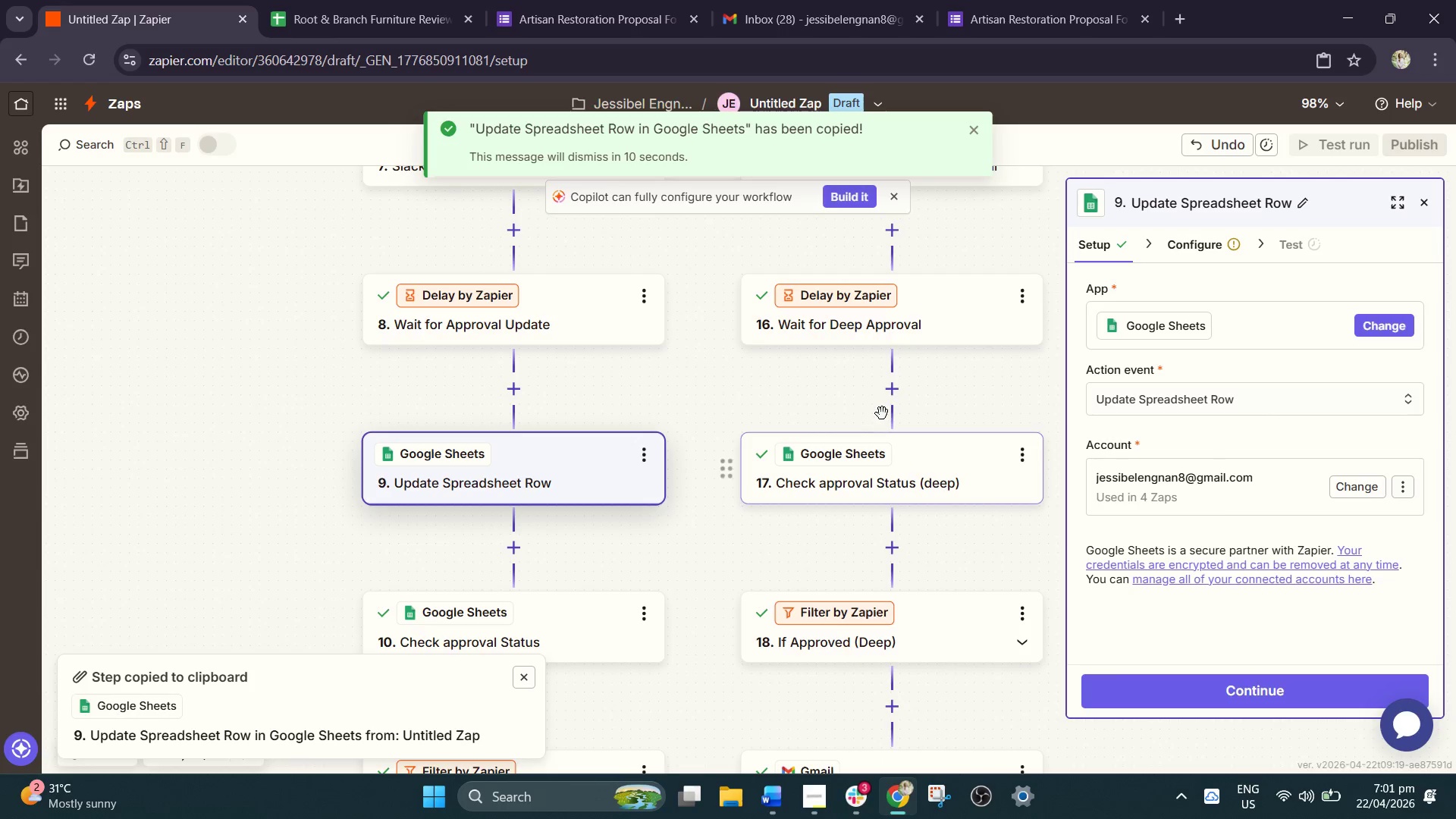 
left_click([893, 396])
 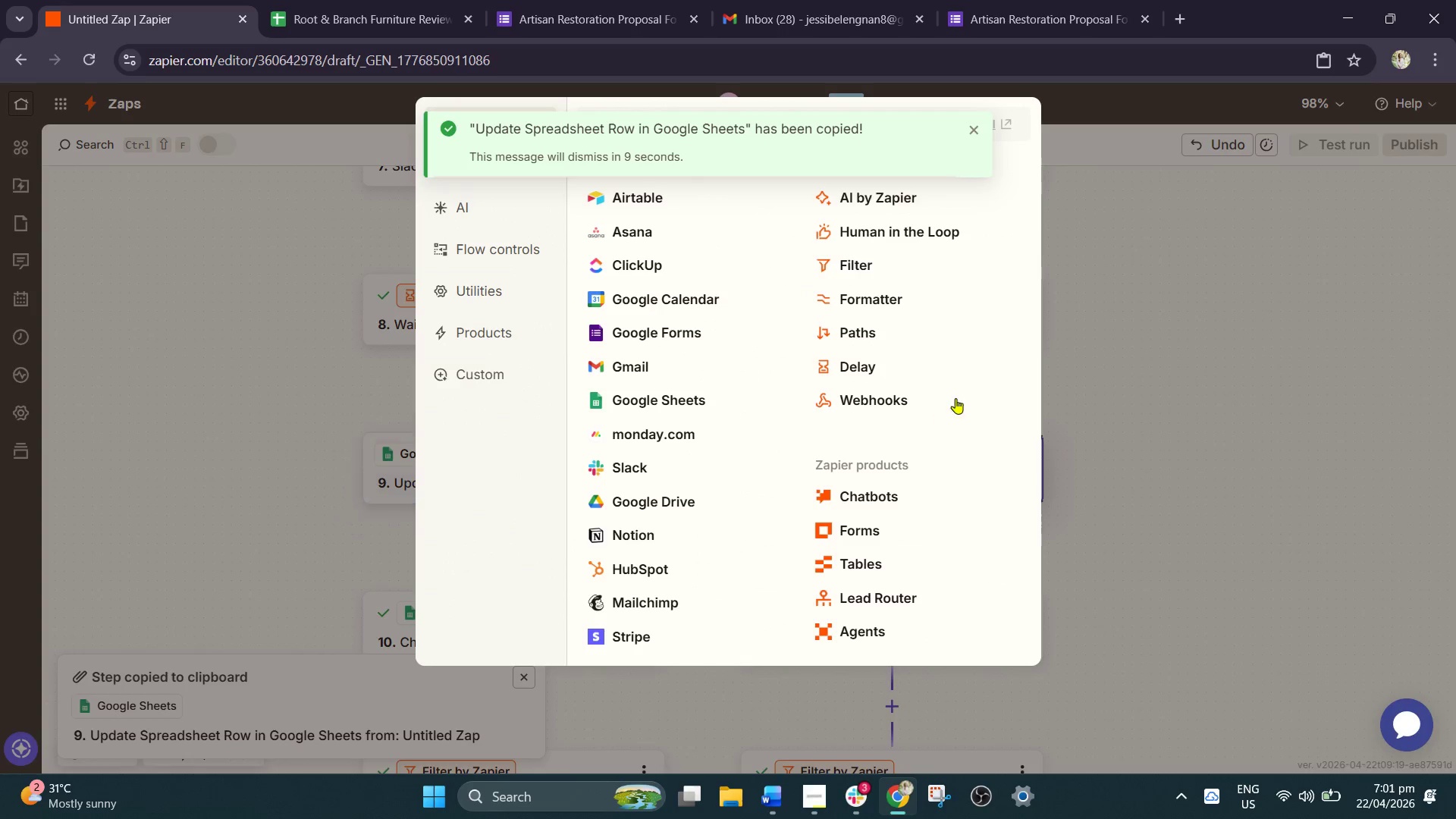 
left_click_drag(start_coordinate=[1115, 426], to_coordinate=[1119, 430])
 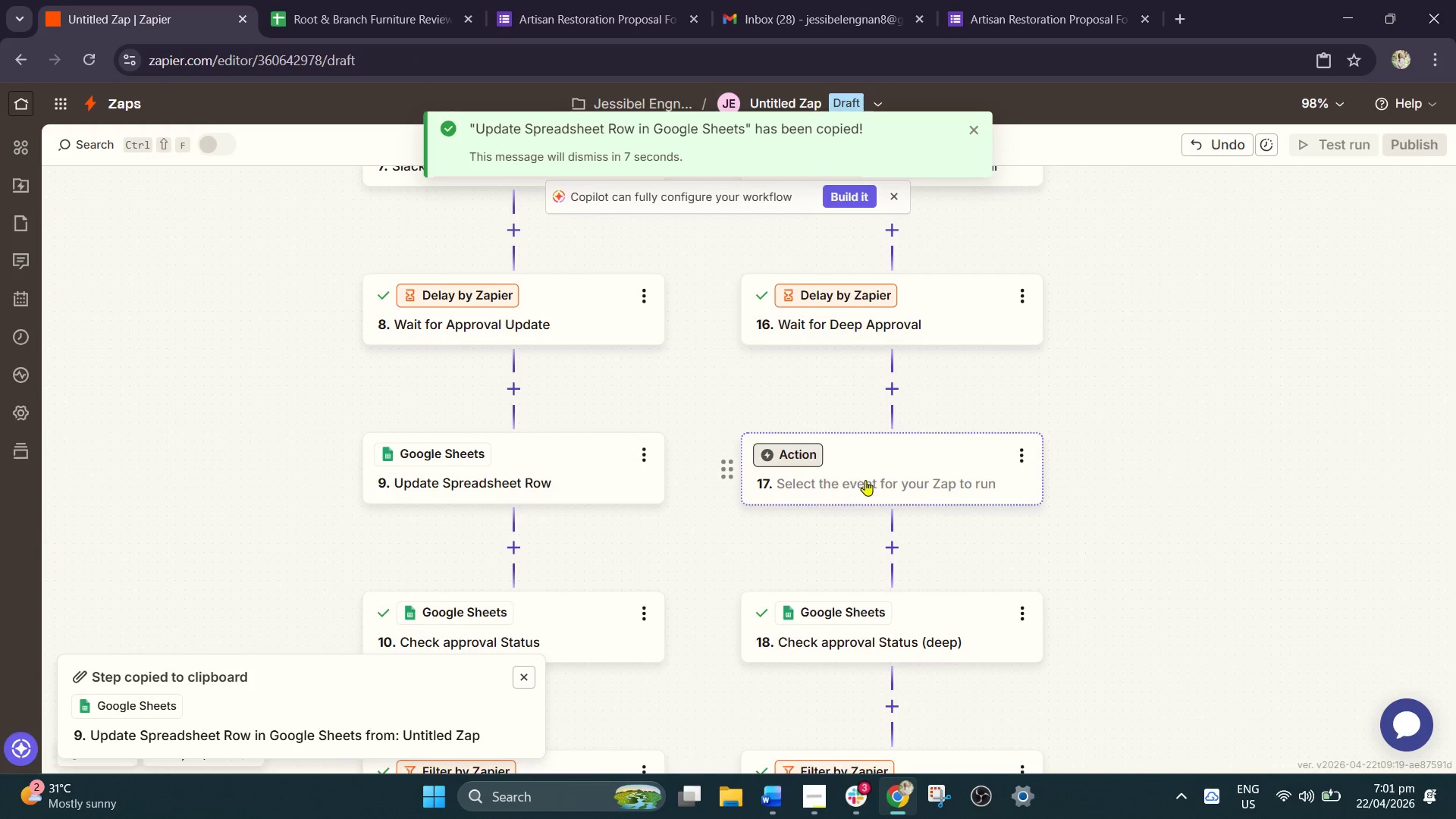 
scroll: coordinate [882, 483], scroll_direction: down, amount: 2.0
 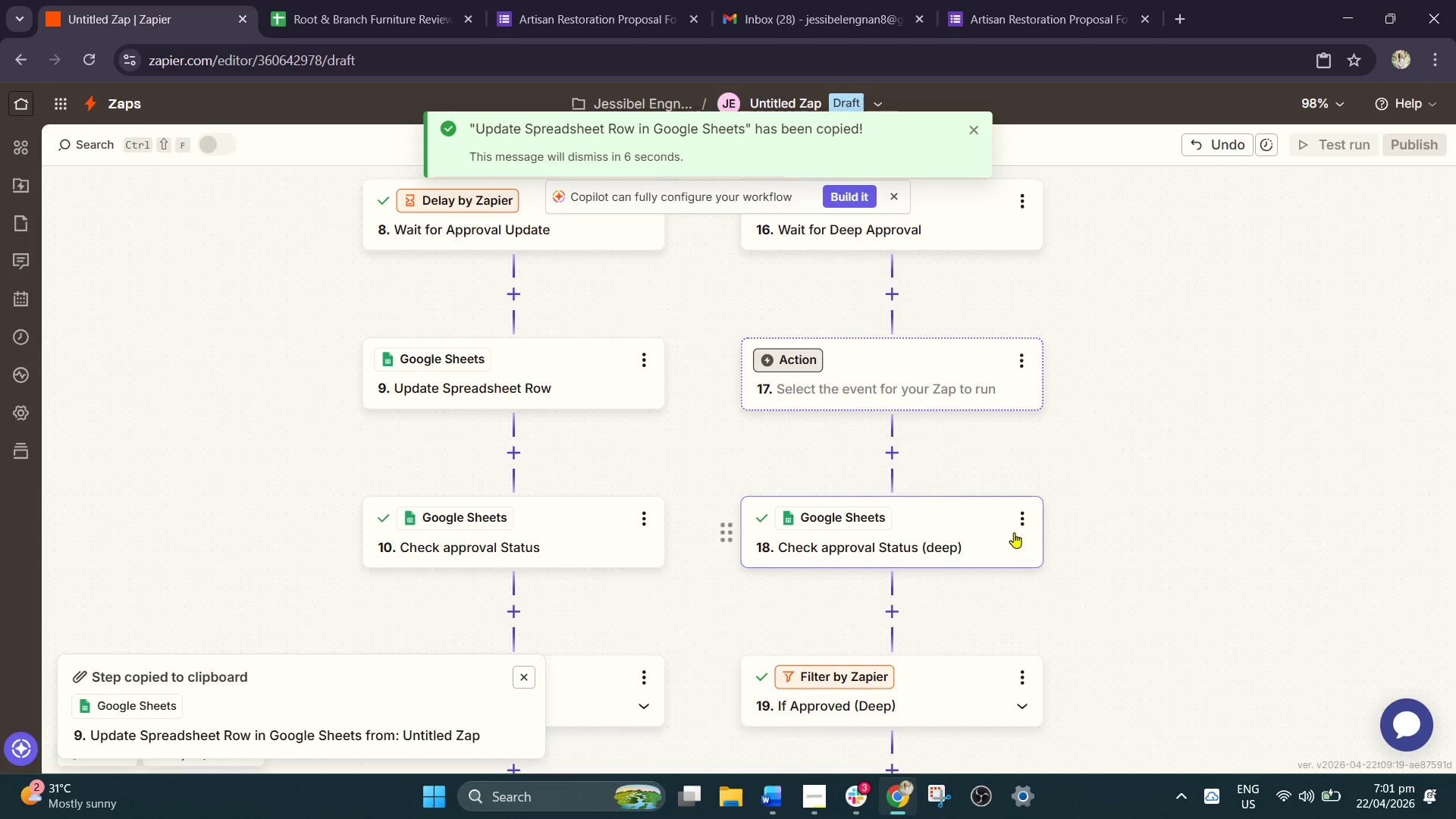 
left_click([1030, 526])
 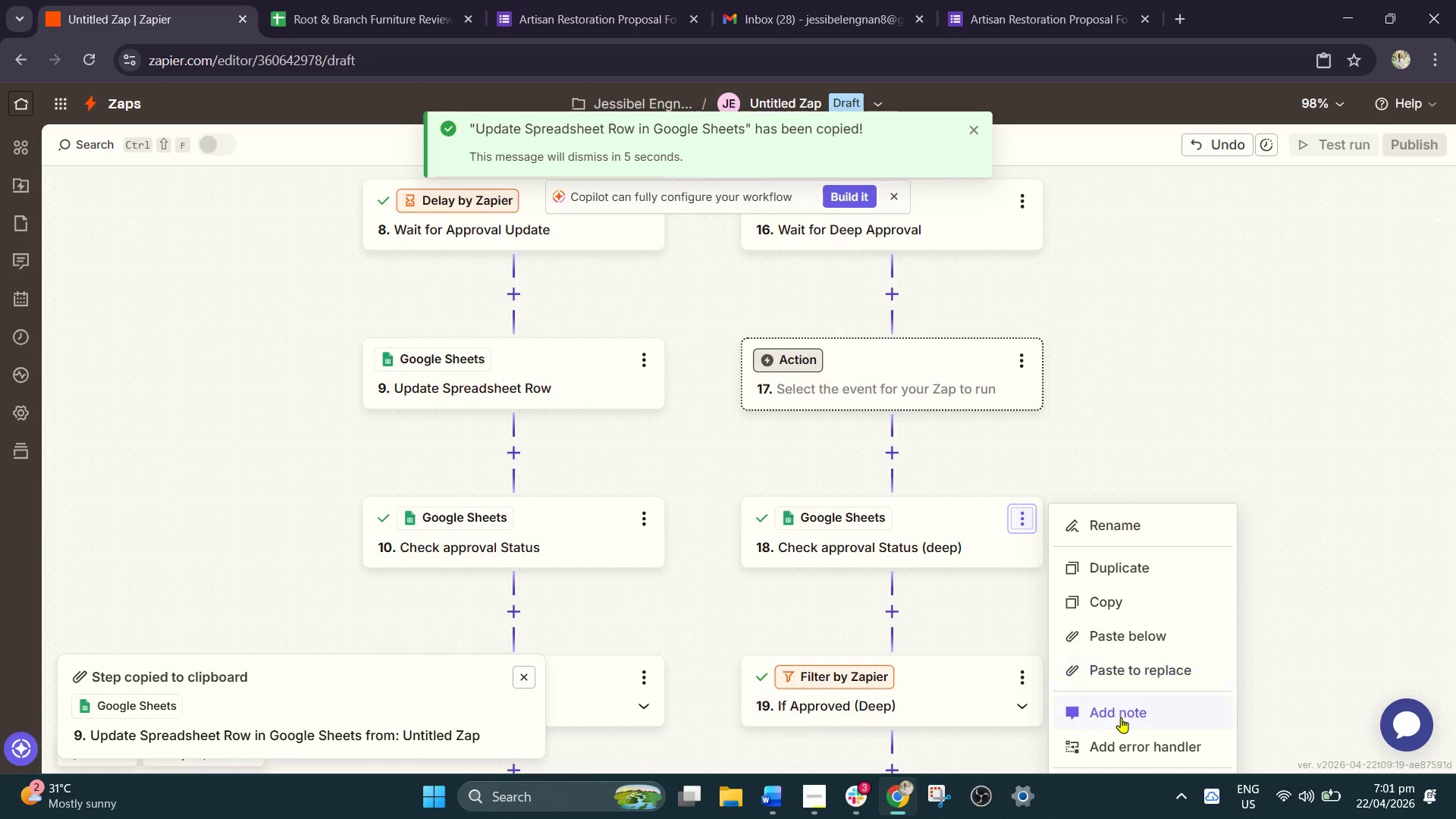 
scroll: coordinate [1148, 394], scroll_direction: down, amount: 5.0
 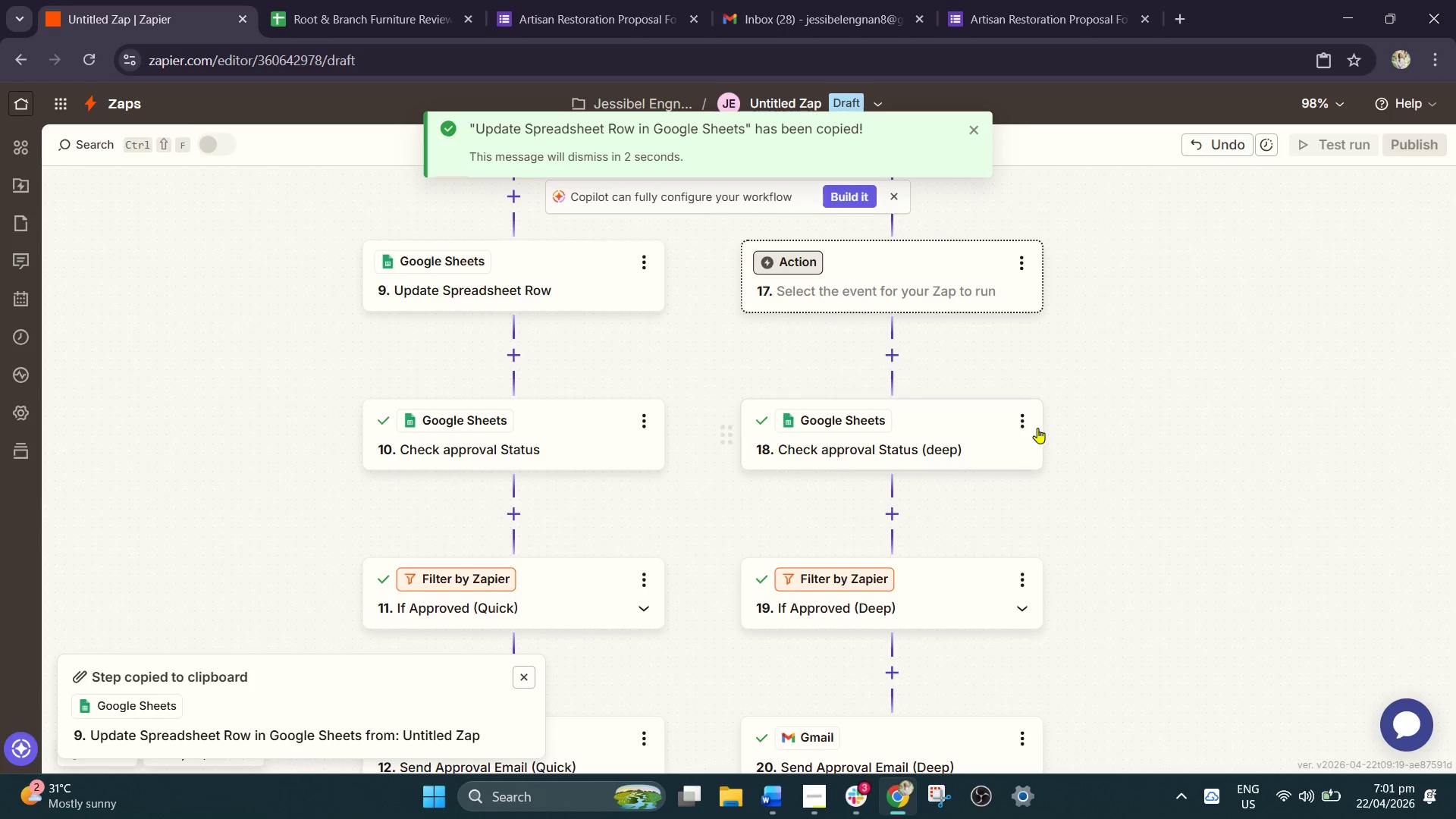 
left_click([1026, 424])
 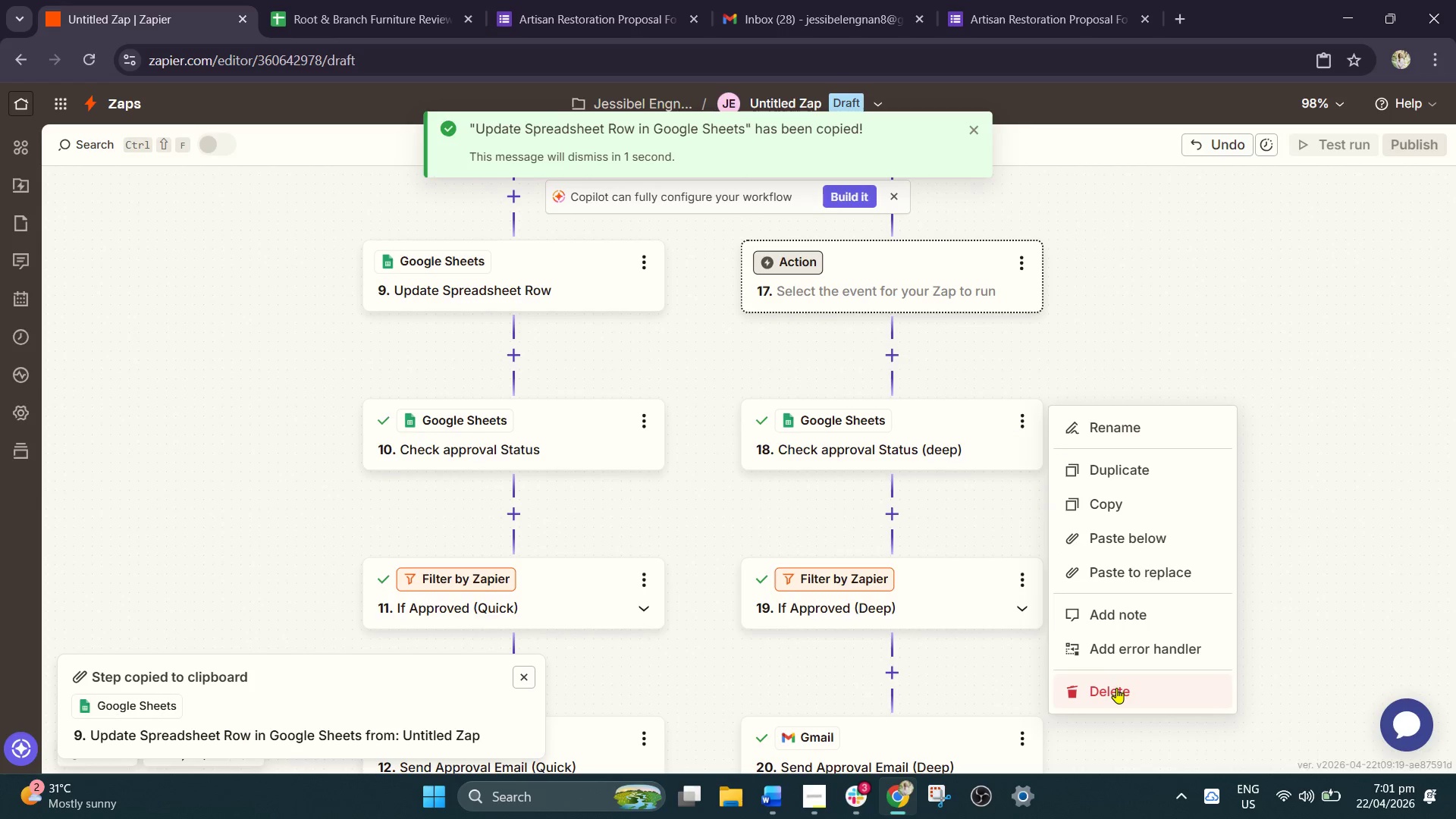 
double_click([1116, 688])
 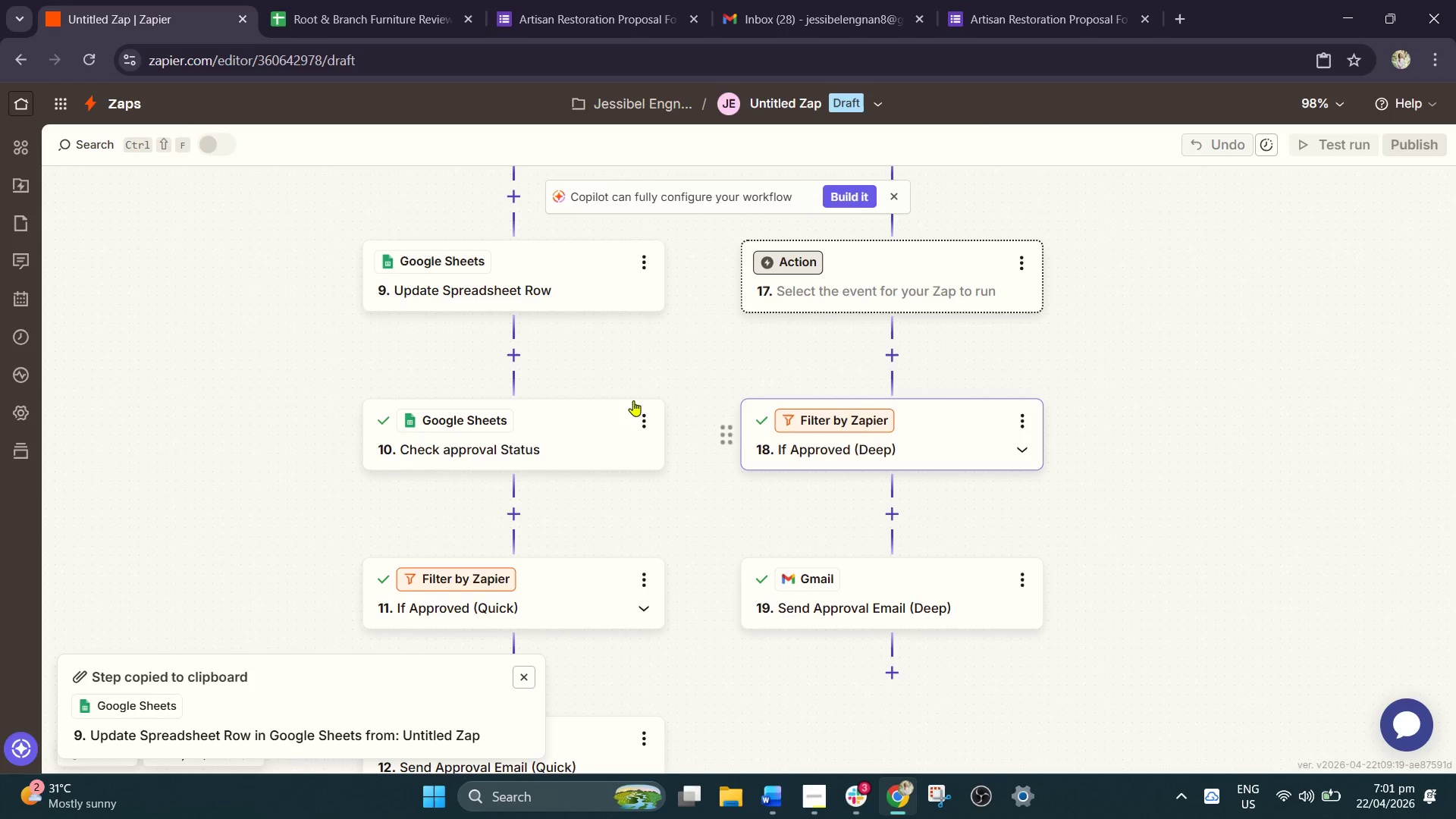 
scroll: coordinate [625, 405], scroll_direction: up, amount: 2.0
 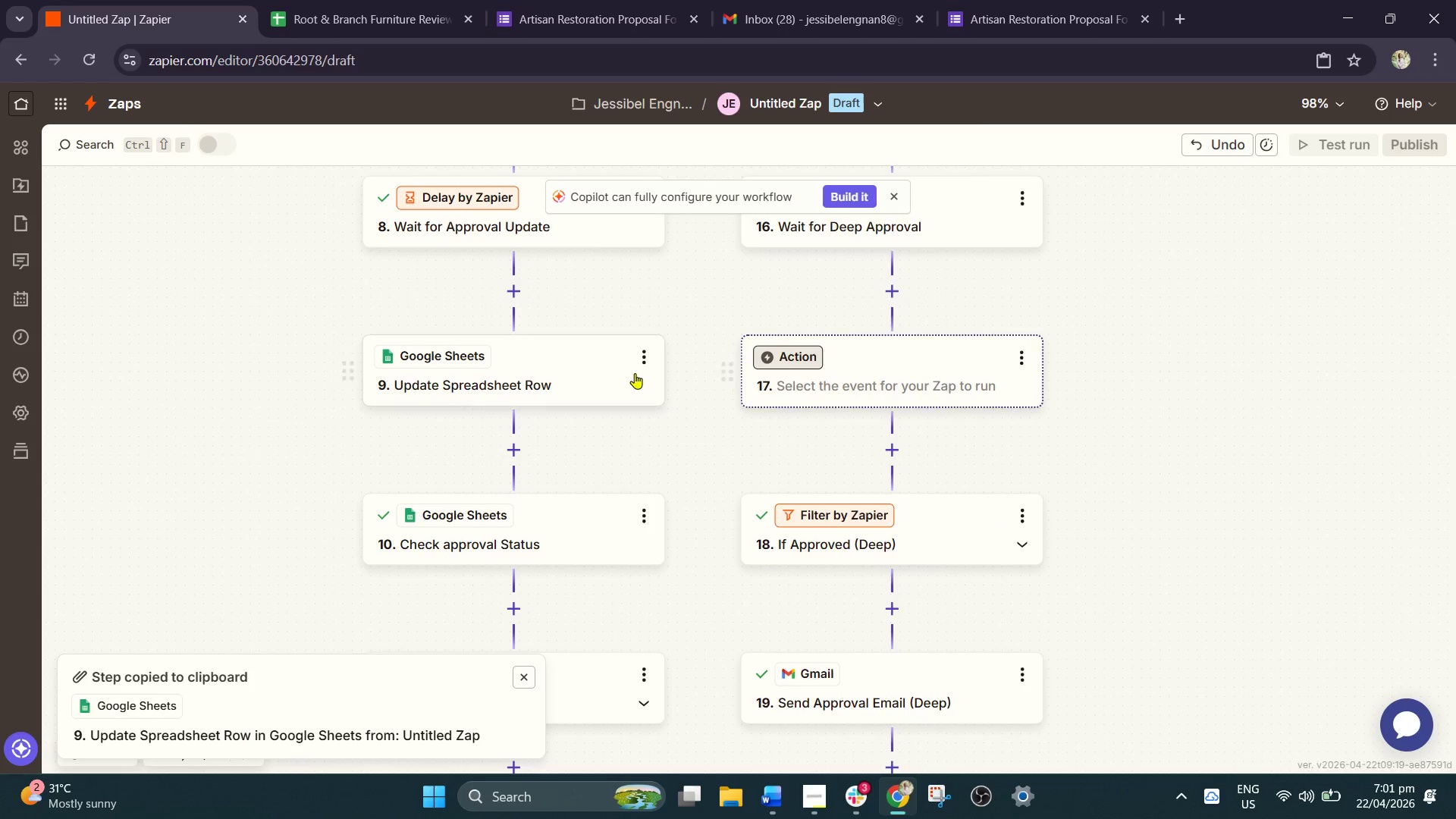 
left_click([649, 358])
 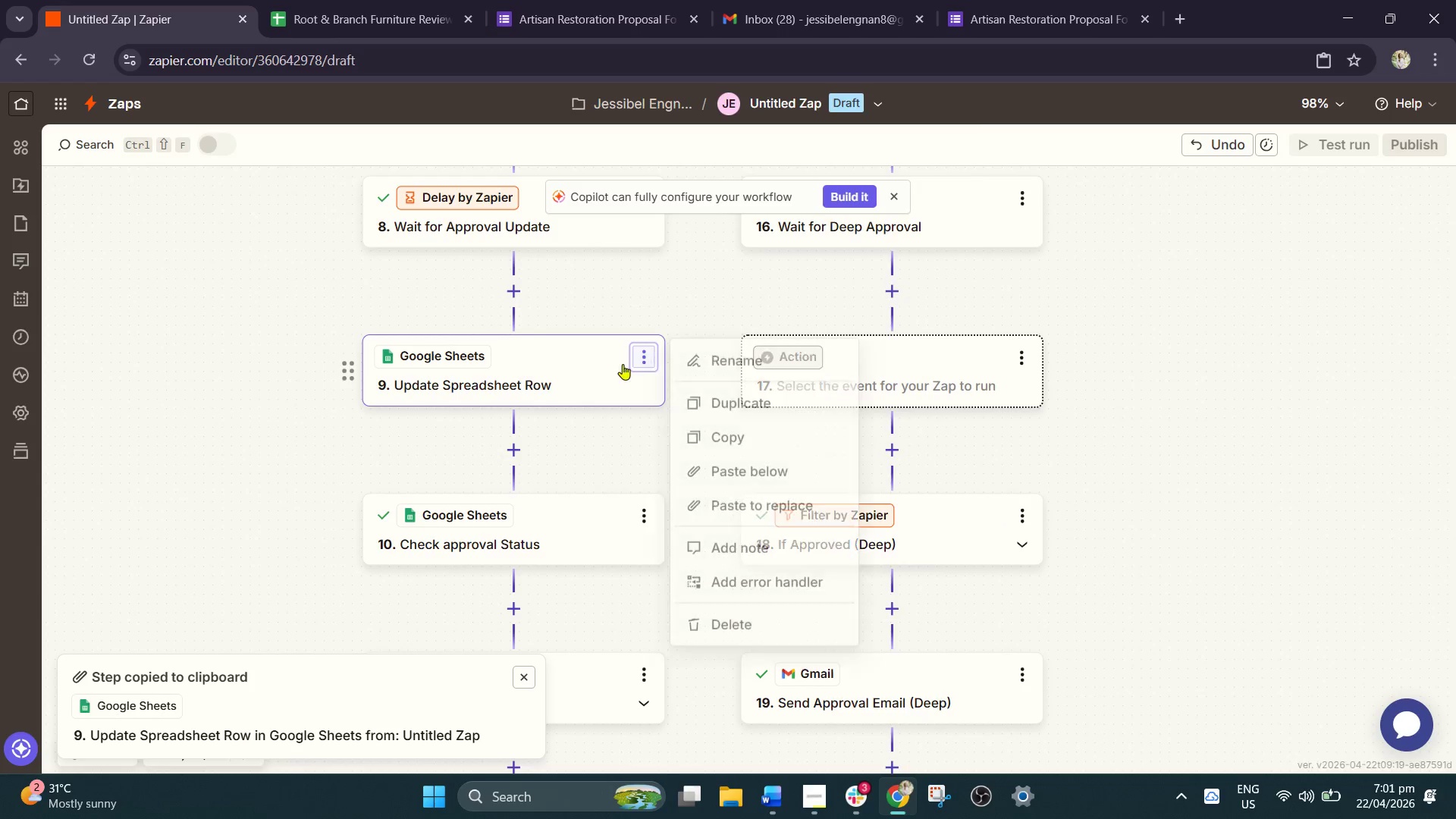 
left_click([555, 368])
 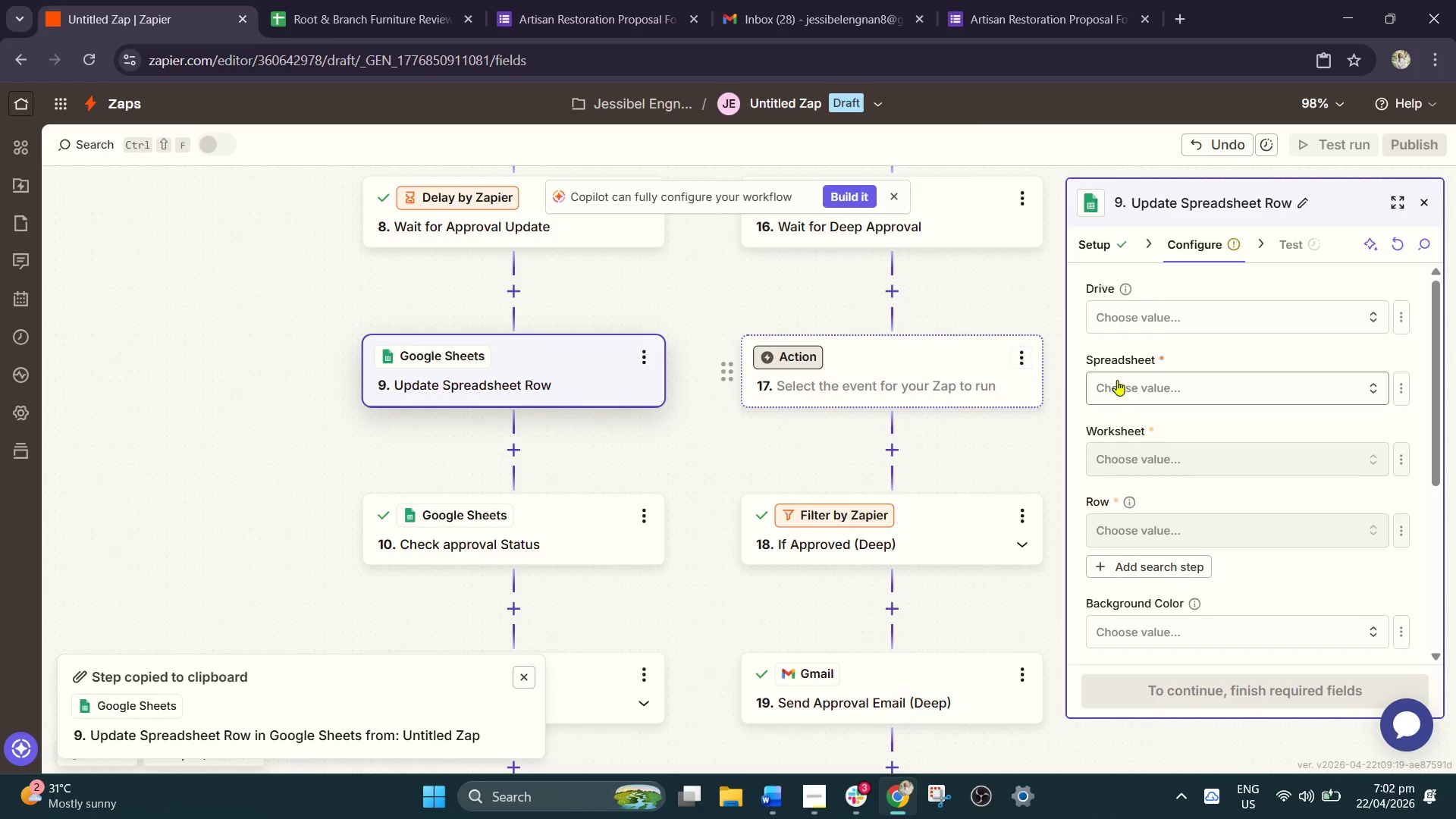 
left_click([1139, 321])
 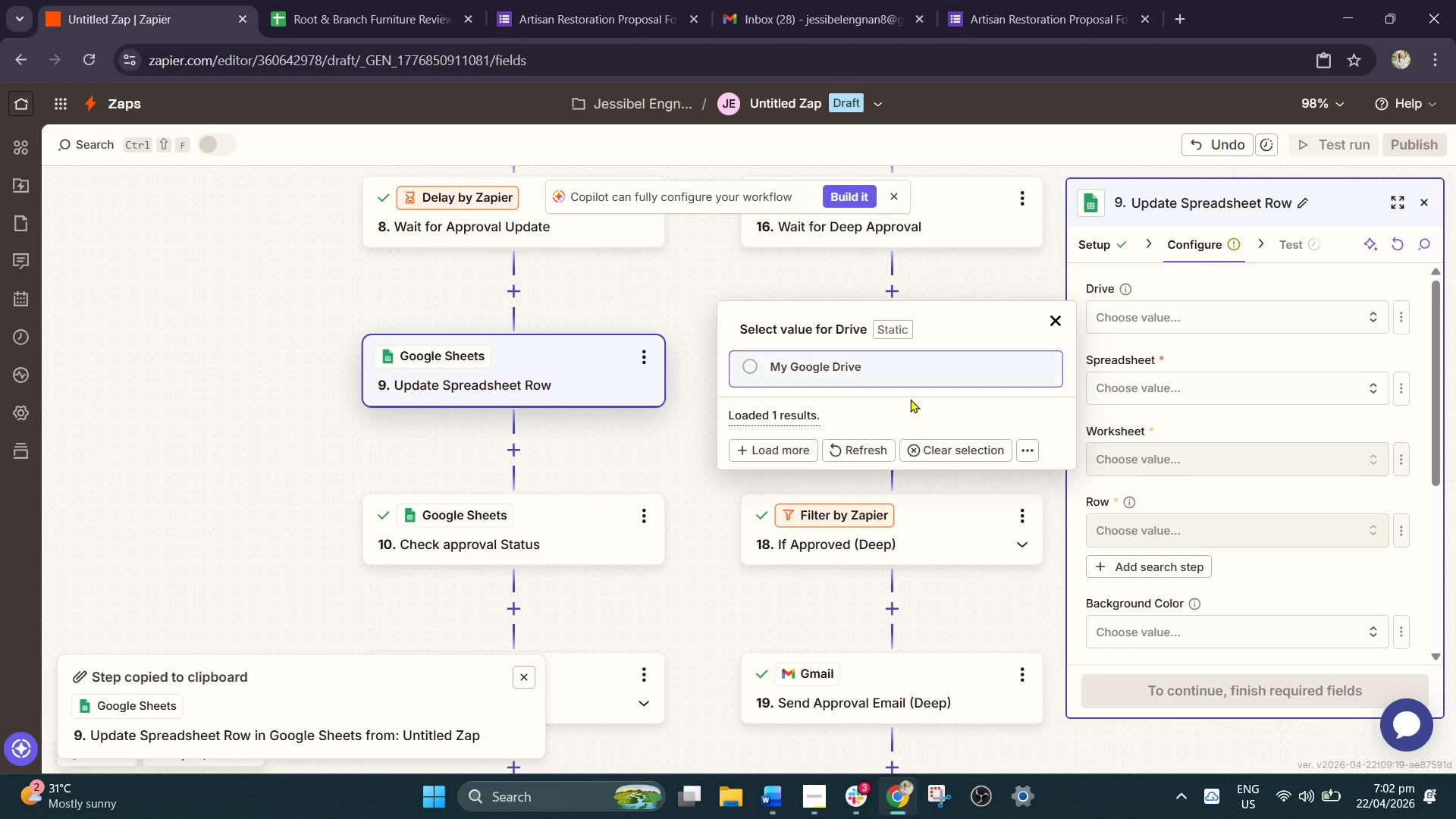 
left_click([866, 372])
 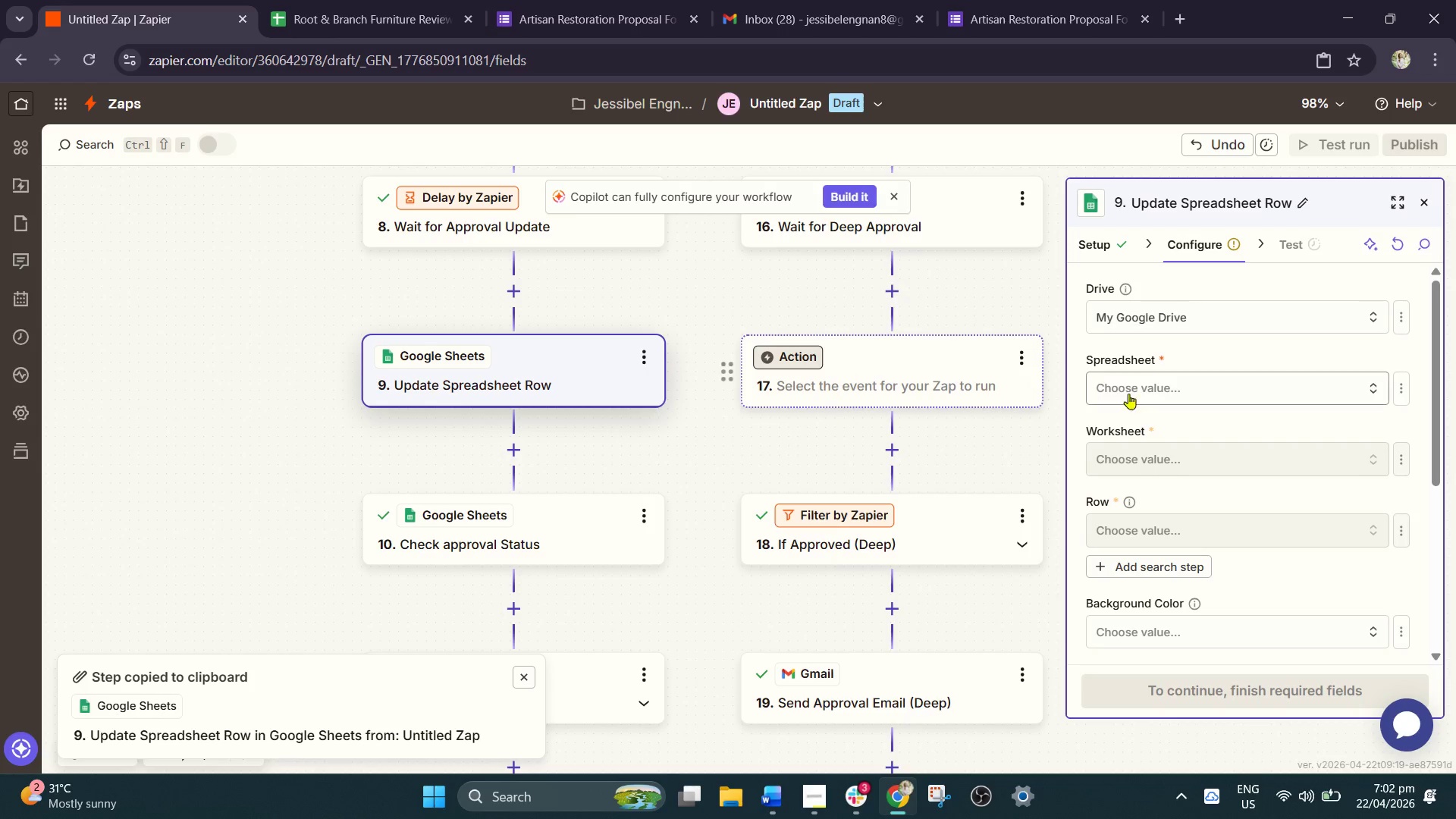 
left_click([1141, 394])
 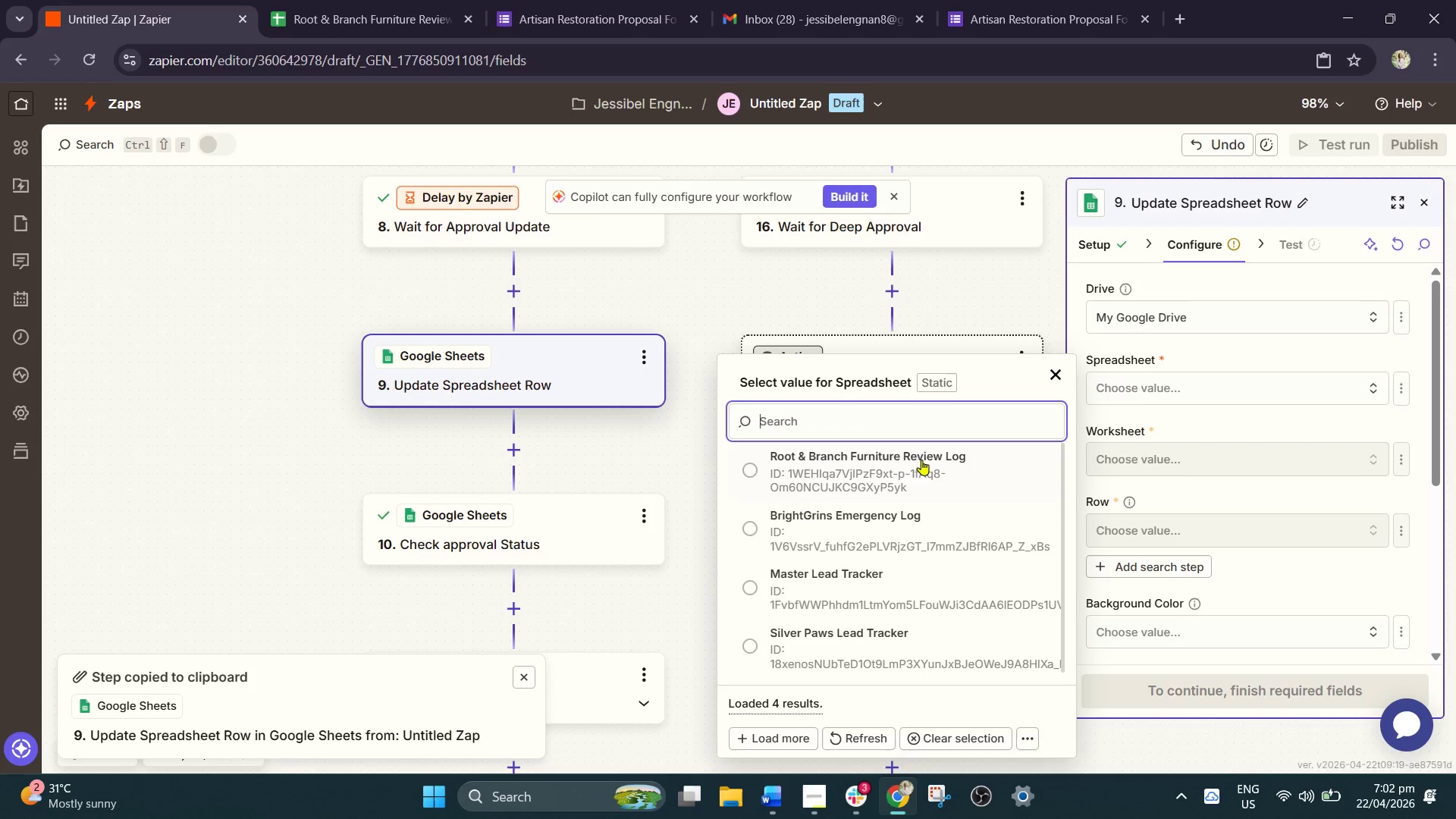 
left_click([897, 483])
 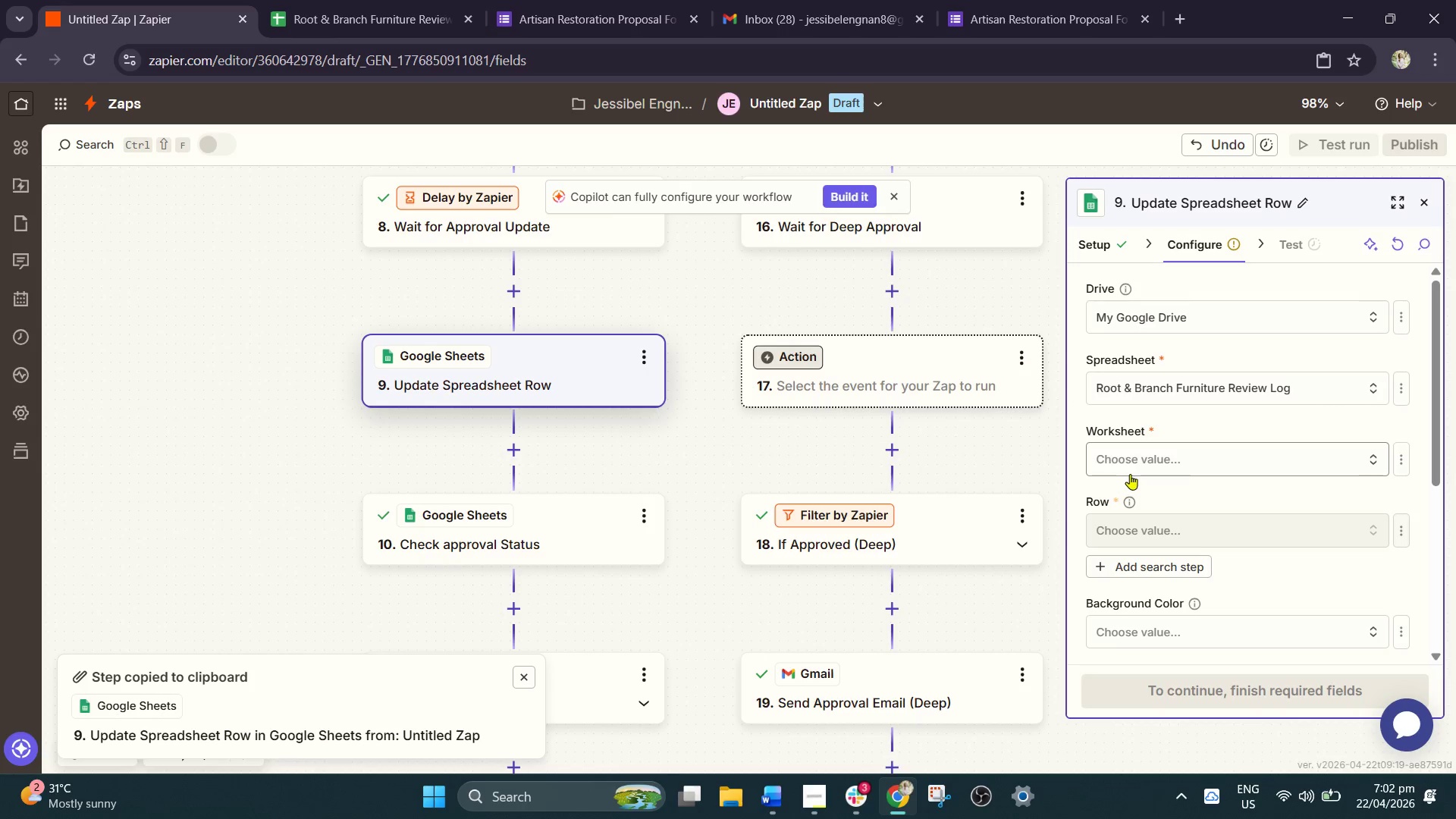 
left_click([1151, 457])
 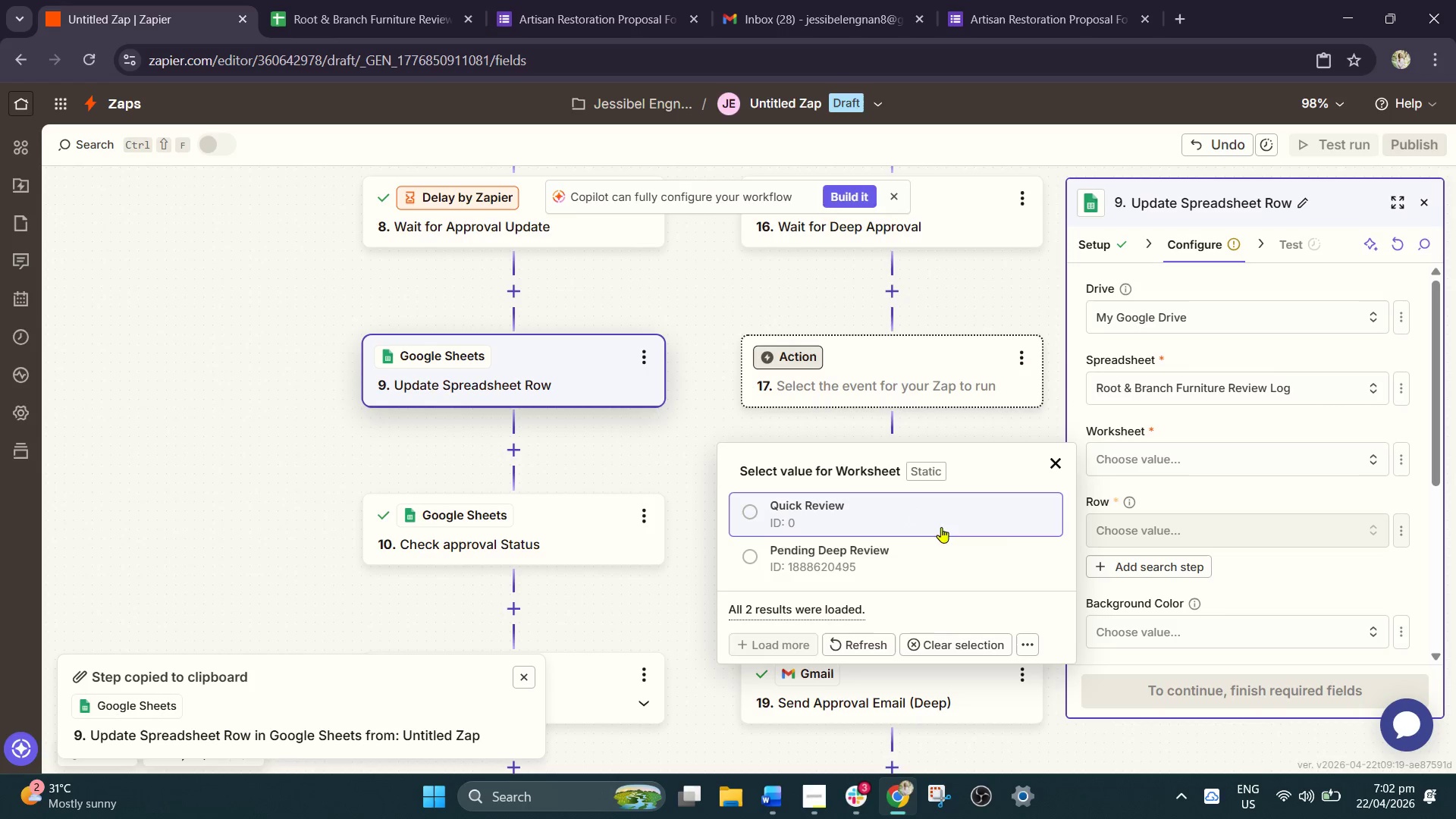 
left_click([901, 522])
 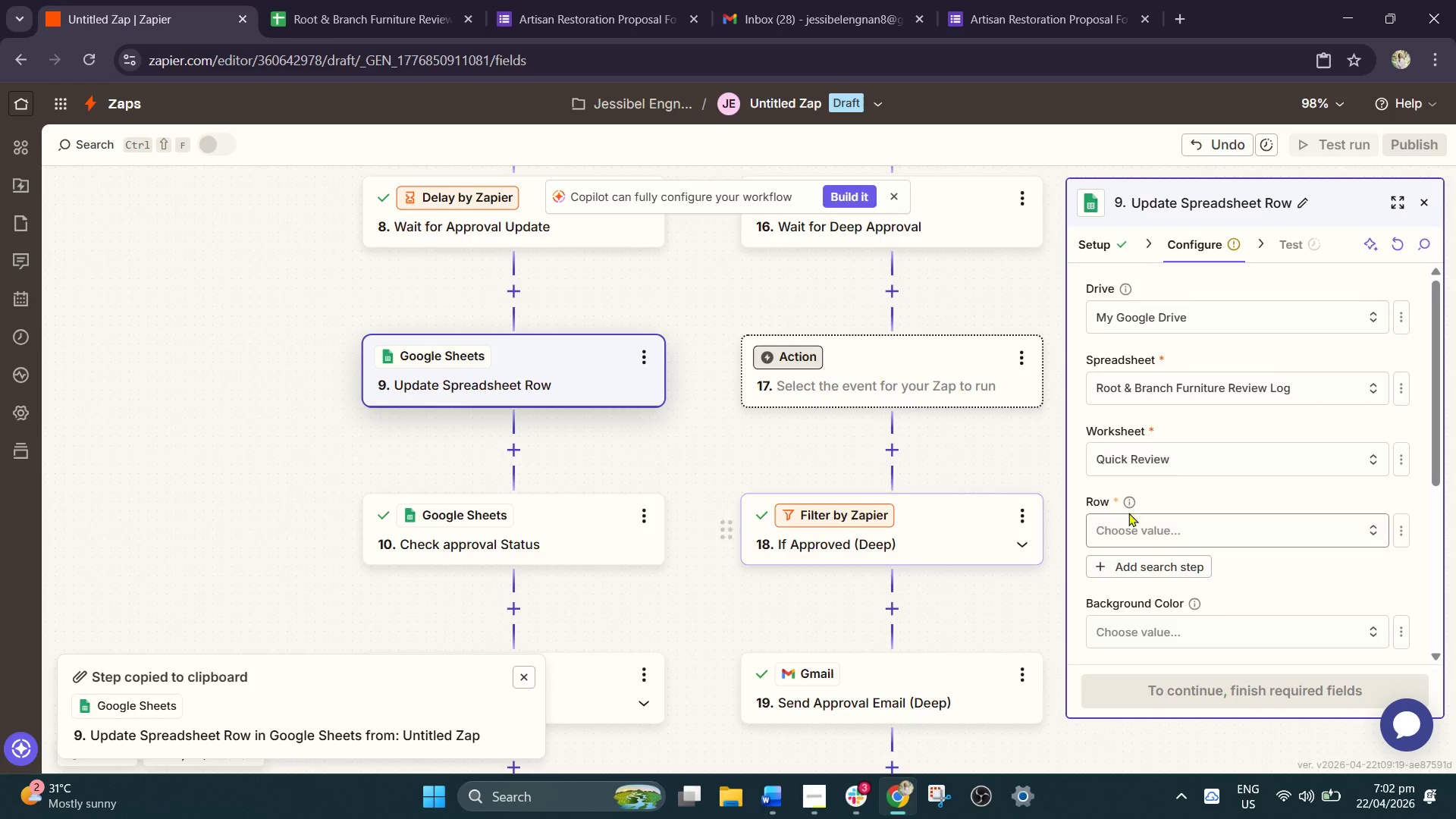 
scroll: coordinate [1128, 513], scroll_direction: down, amount: 1.0
 